 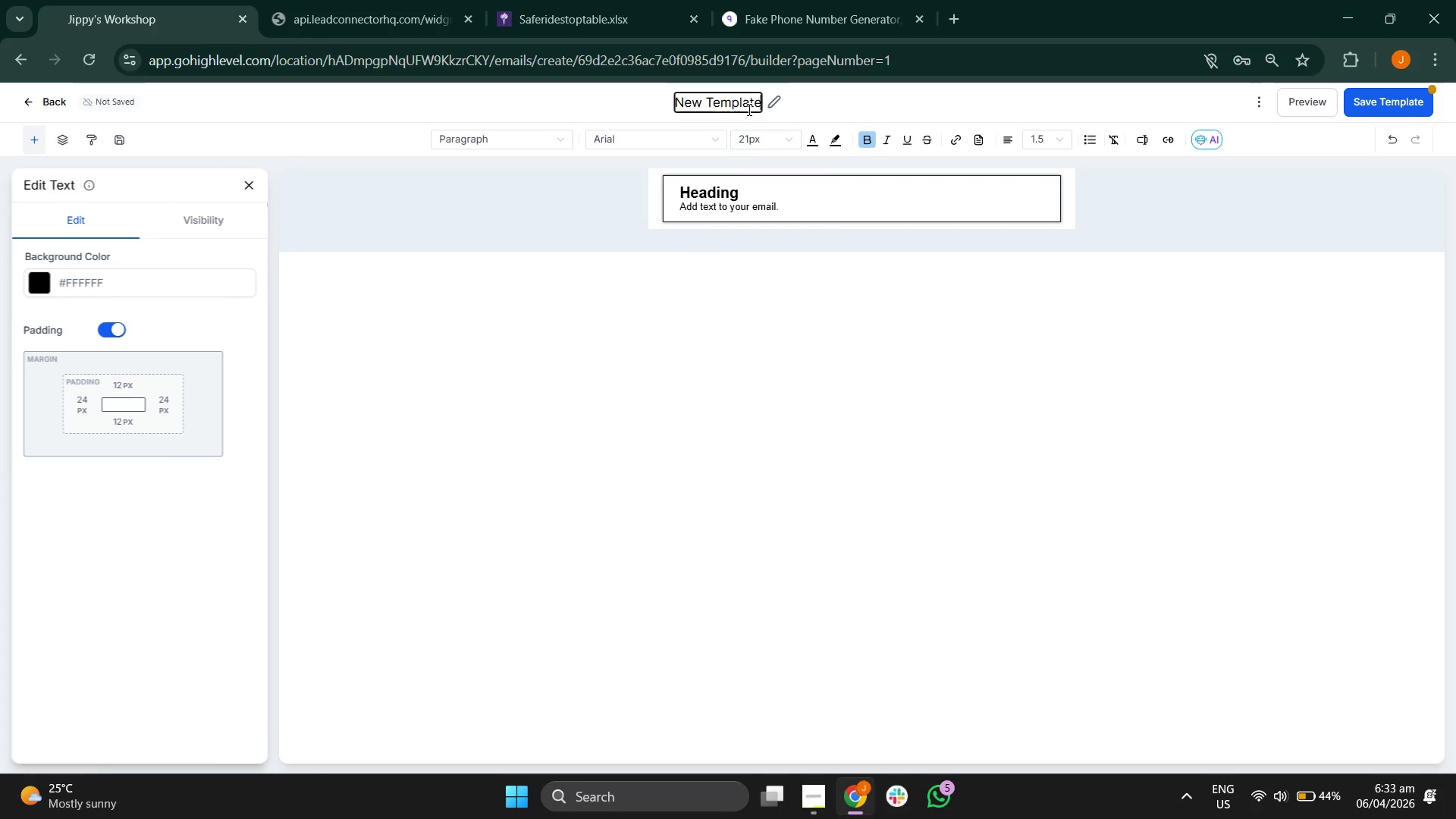 
key(Backspace)
key(Backspace)
key(Backspace)
key(Backspace)
key(Backspace)
key(Backspace)
key(Backspace)
key(Backspace)
key(Backspace)
key(Backspace)
key(Backspace)
key(Backspace)
type(Email 1: Int)
key(Backspace)
type(itial Outreach)
 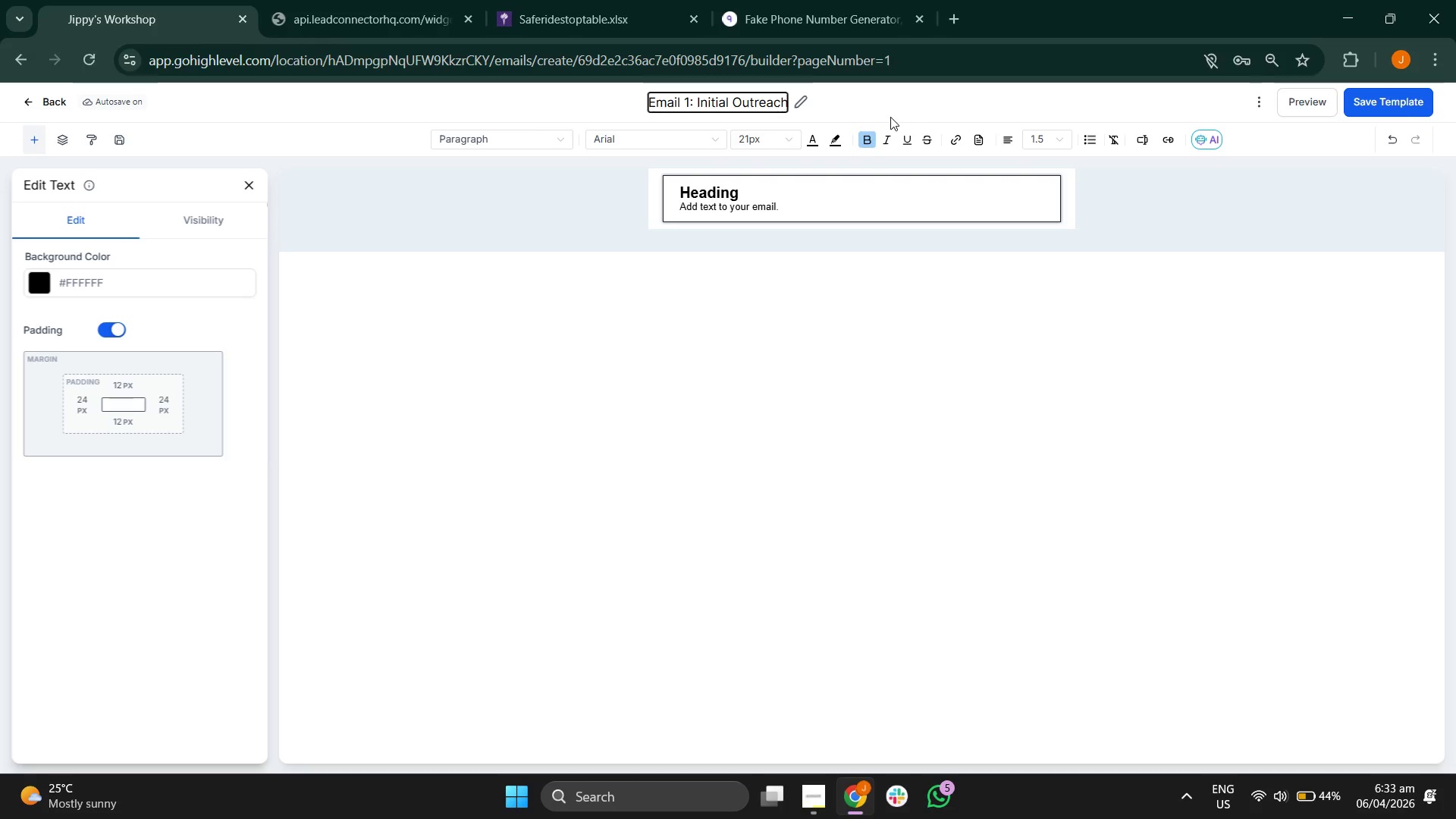 
left_click([807, 188])
 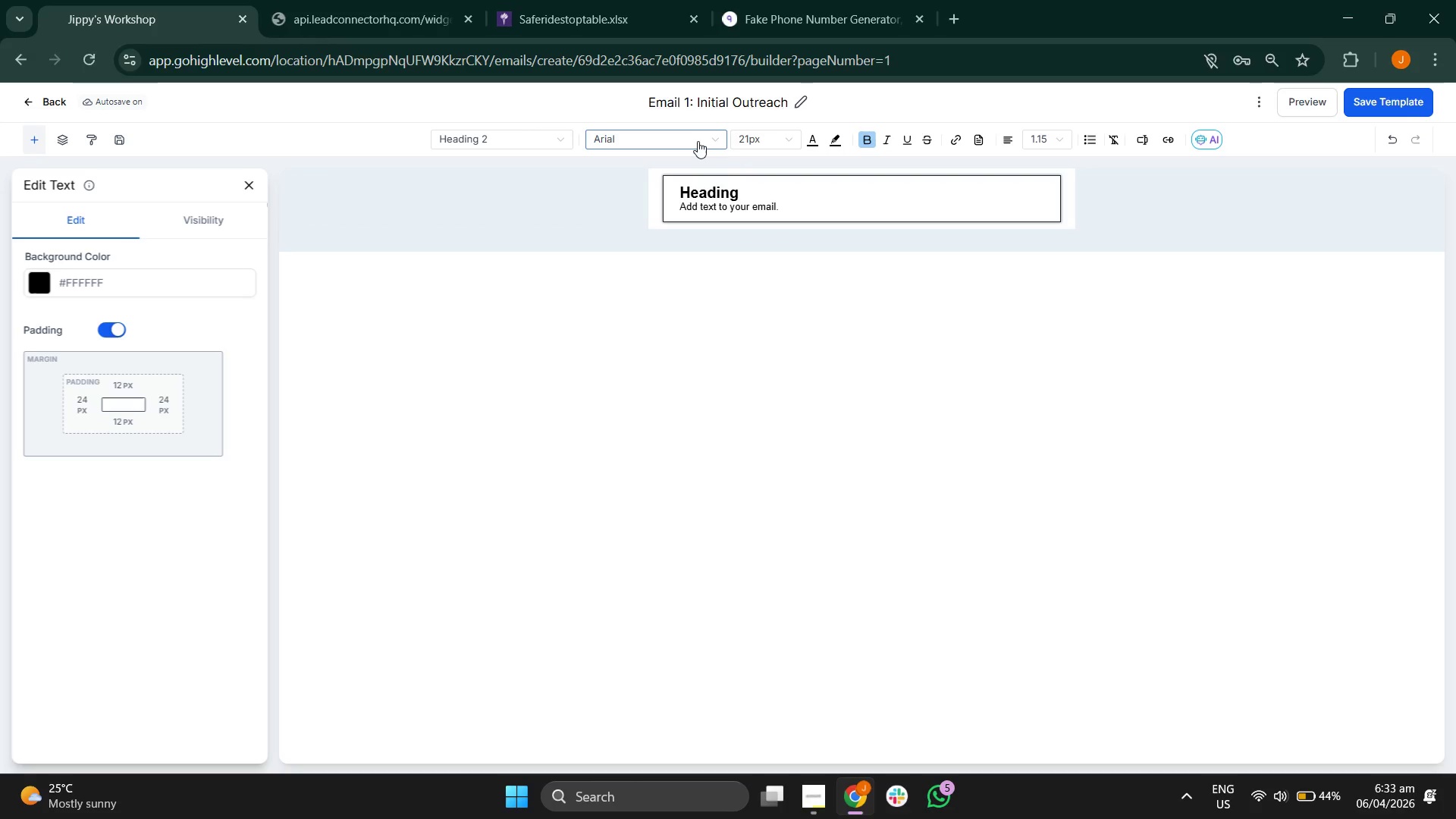 
left_click([695, 139])
 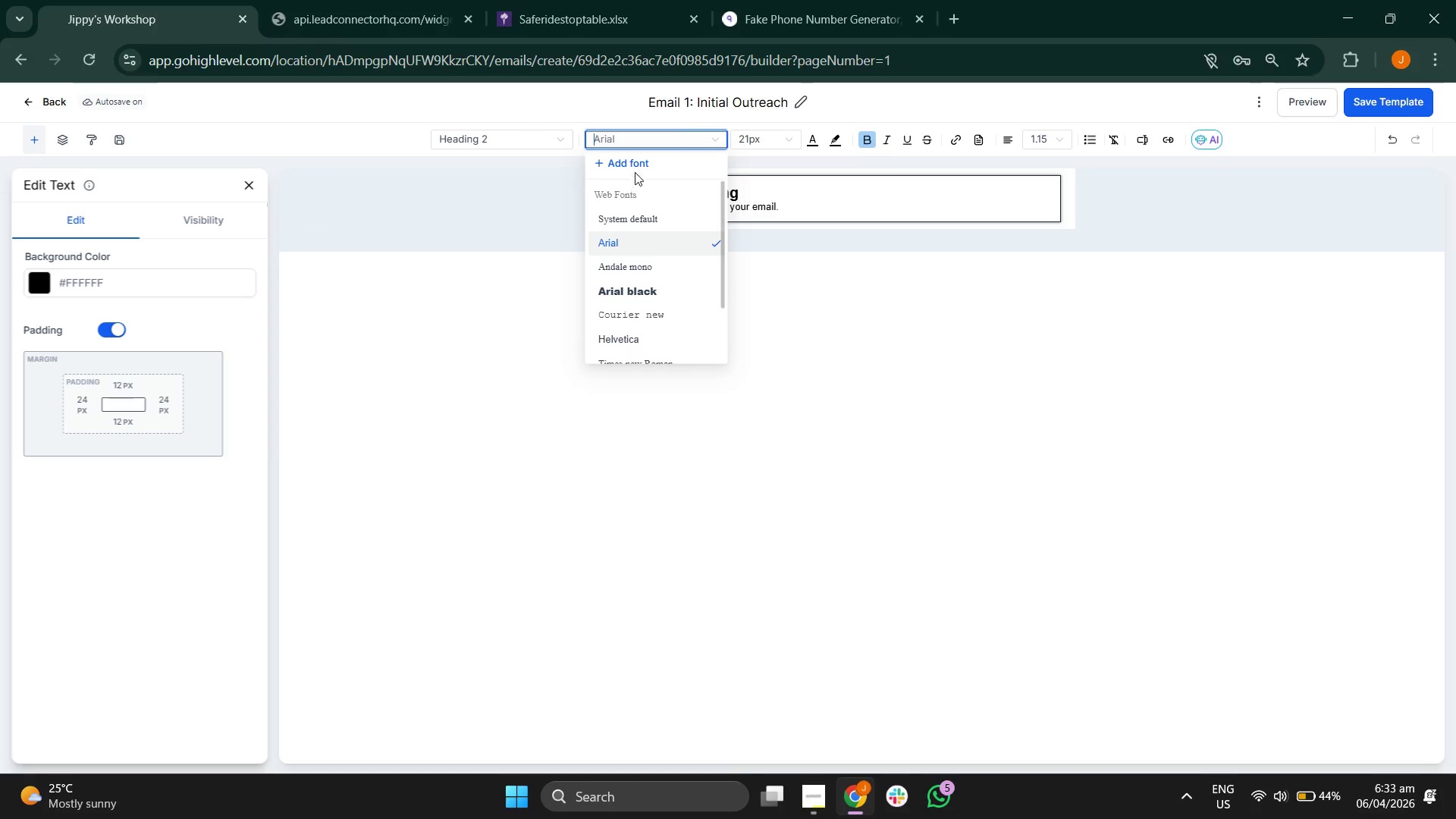 
left_click([638, 164])
 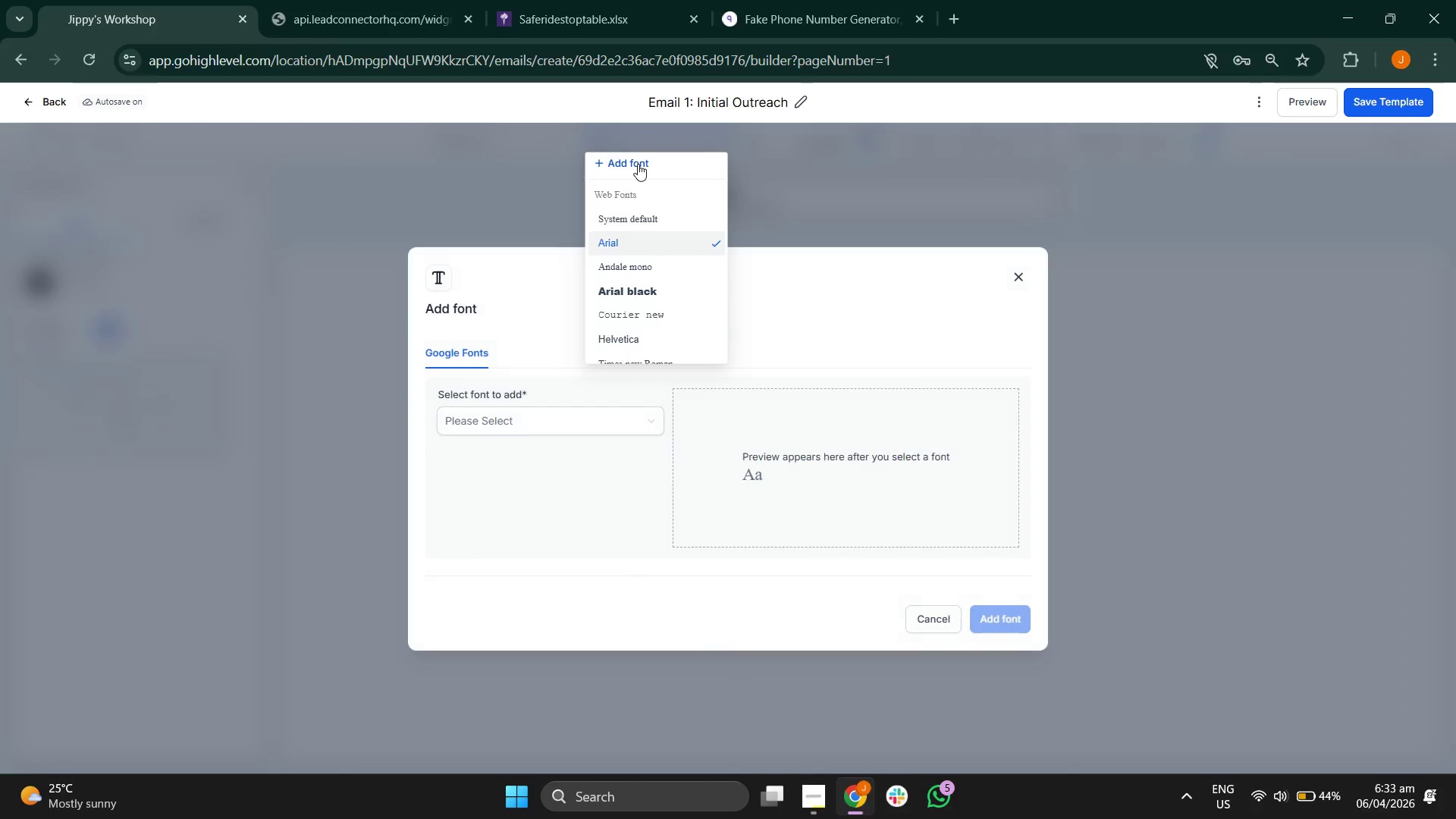 
type(pl)
 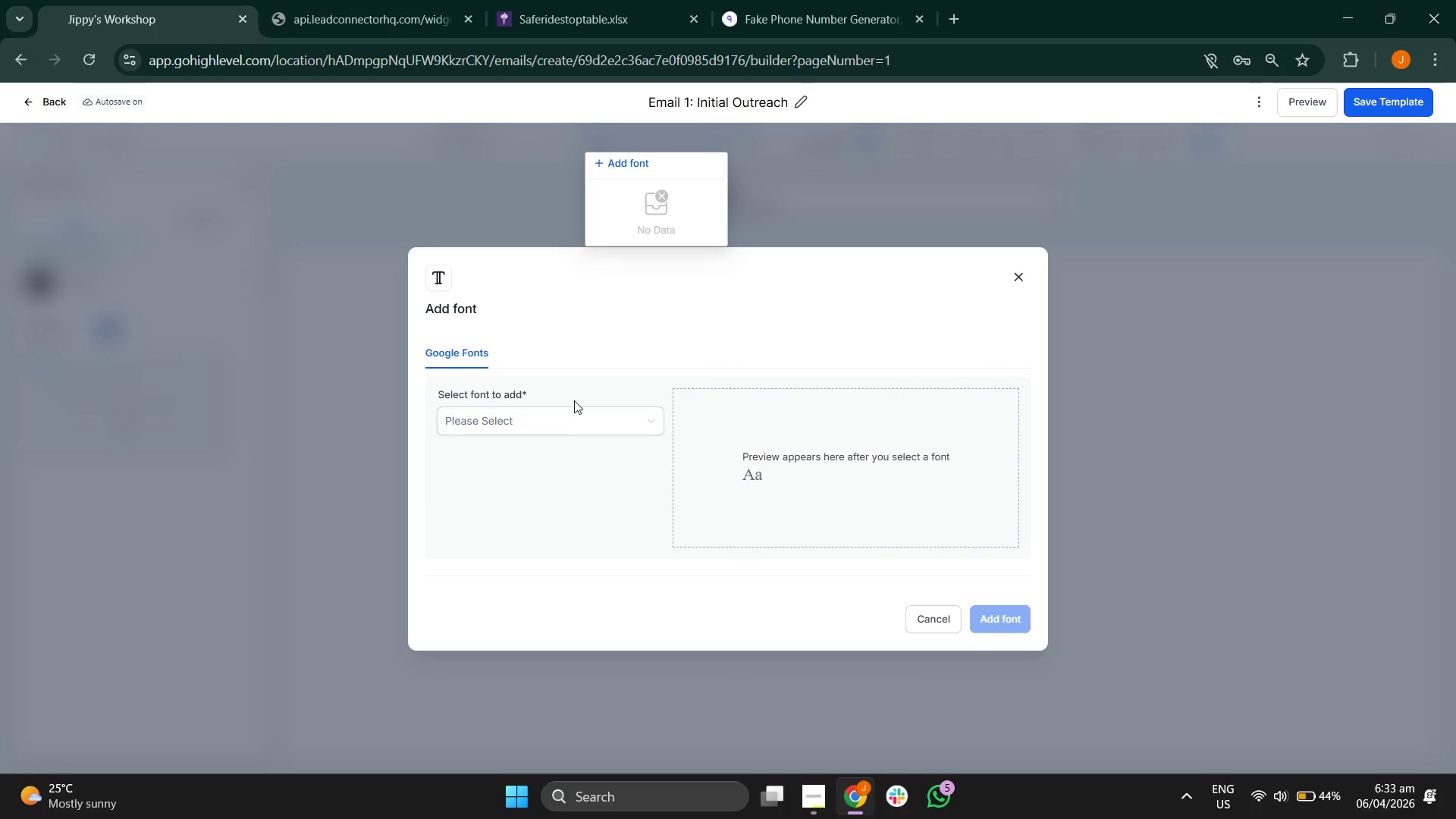 
left_click([566, 414])
 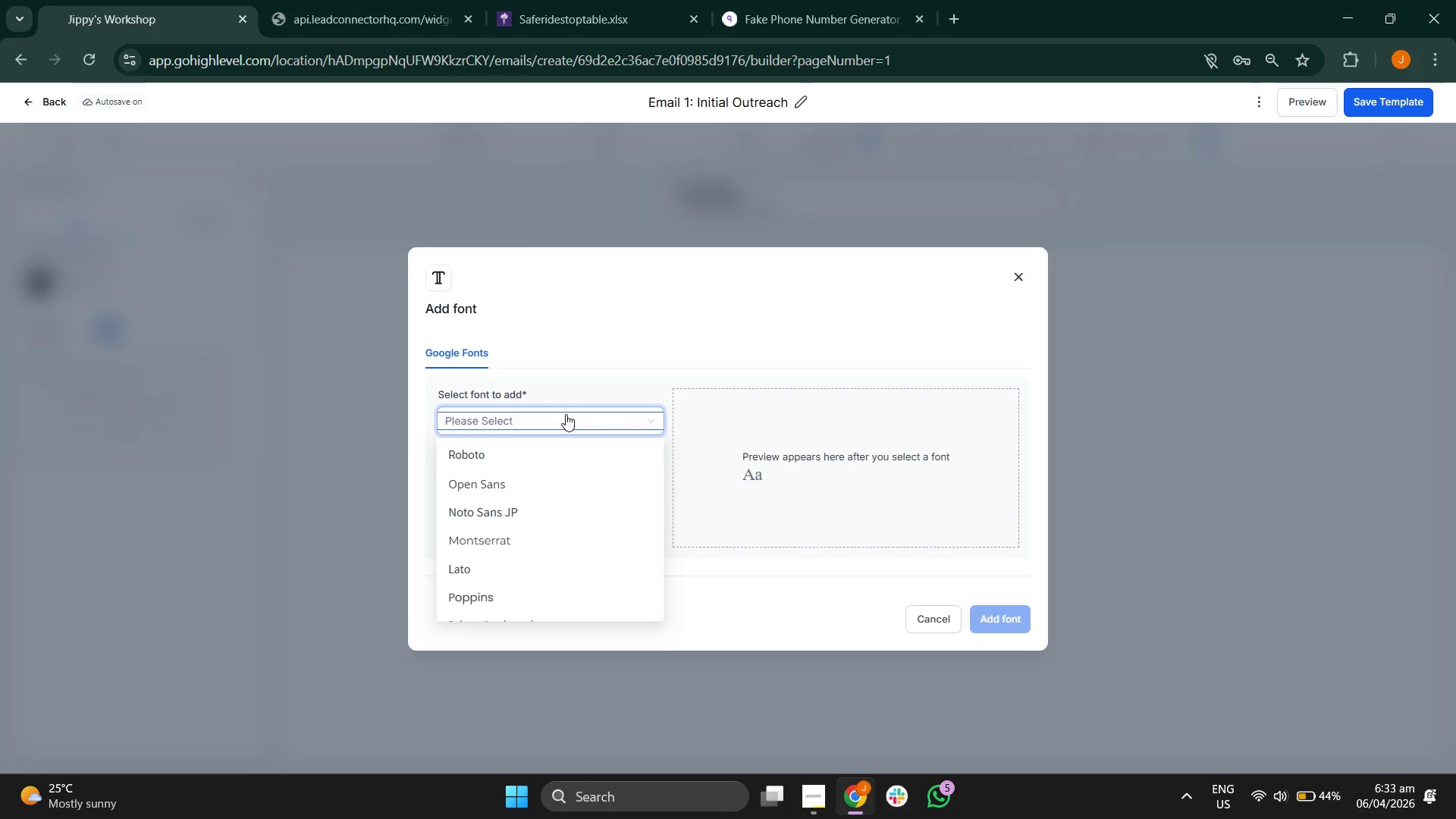 
type(pla)
 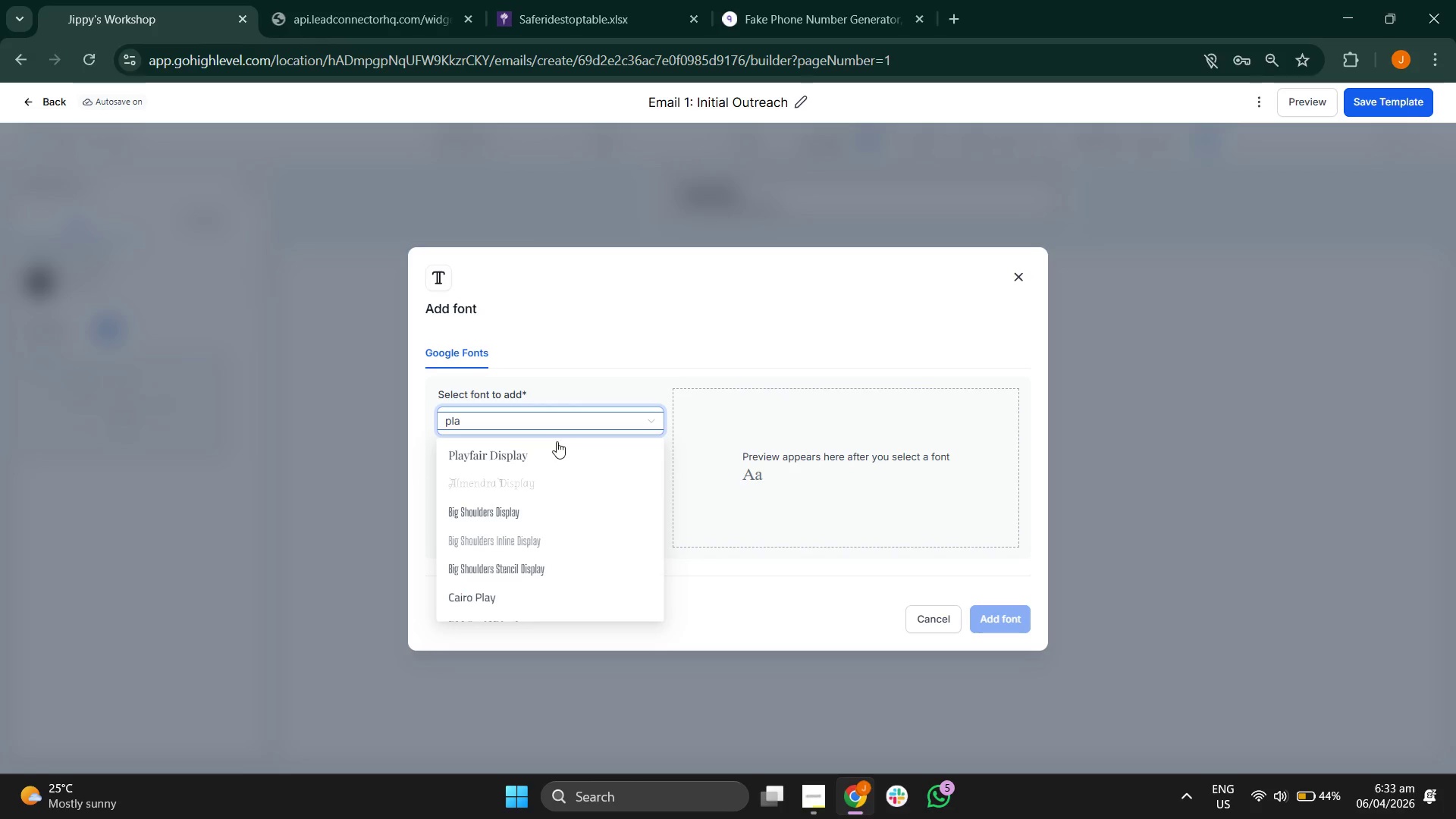 
left_click([556, 446])
 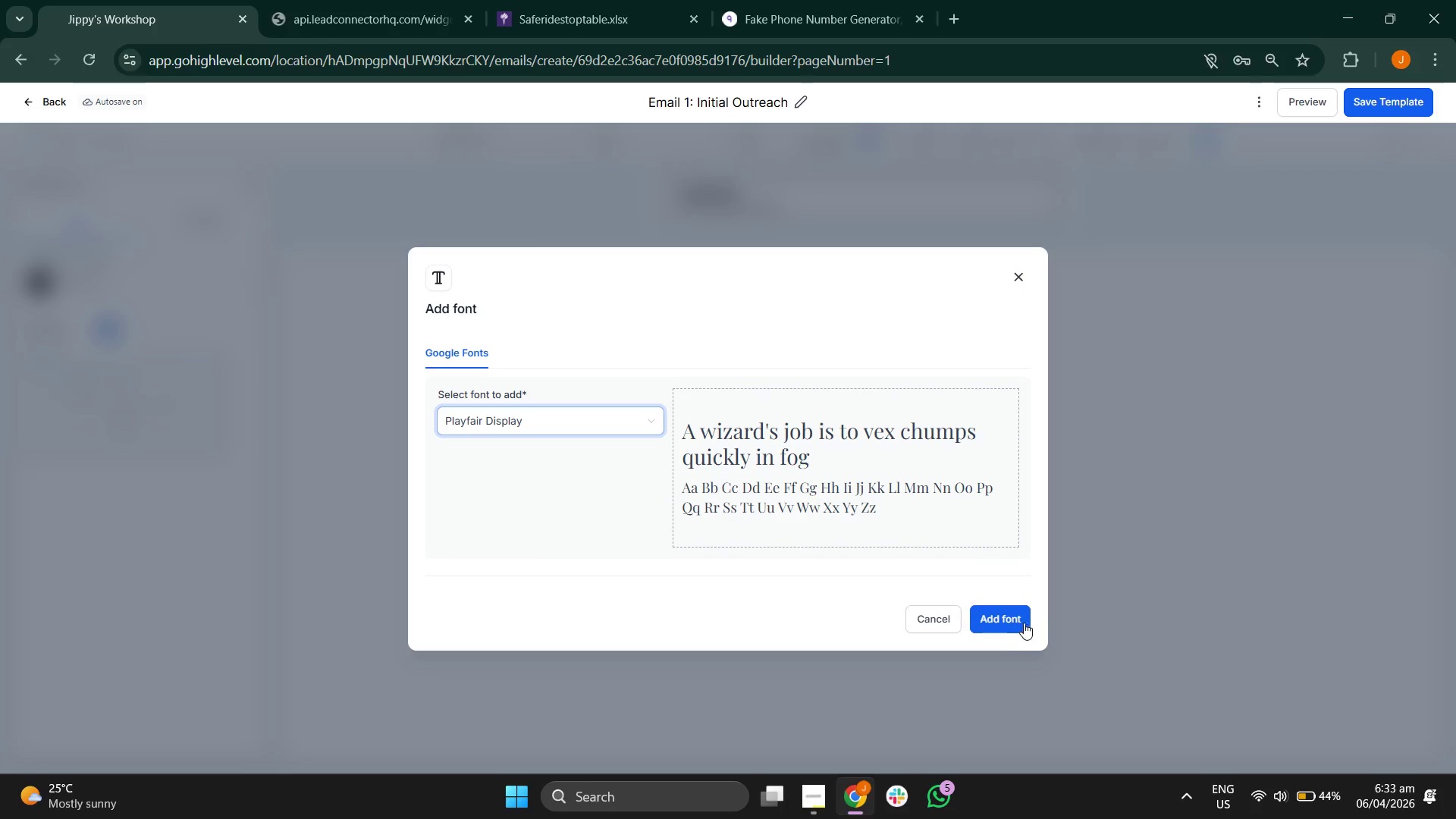 
left_click([1014, 617])
 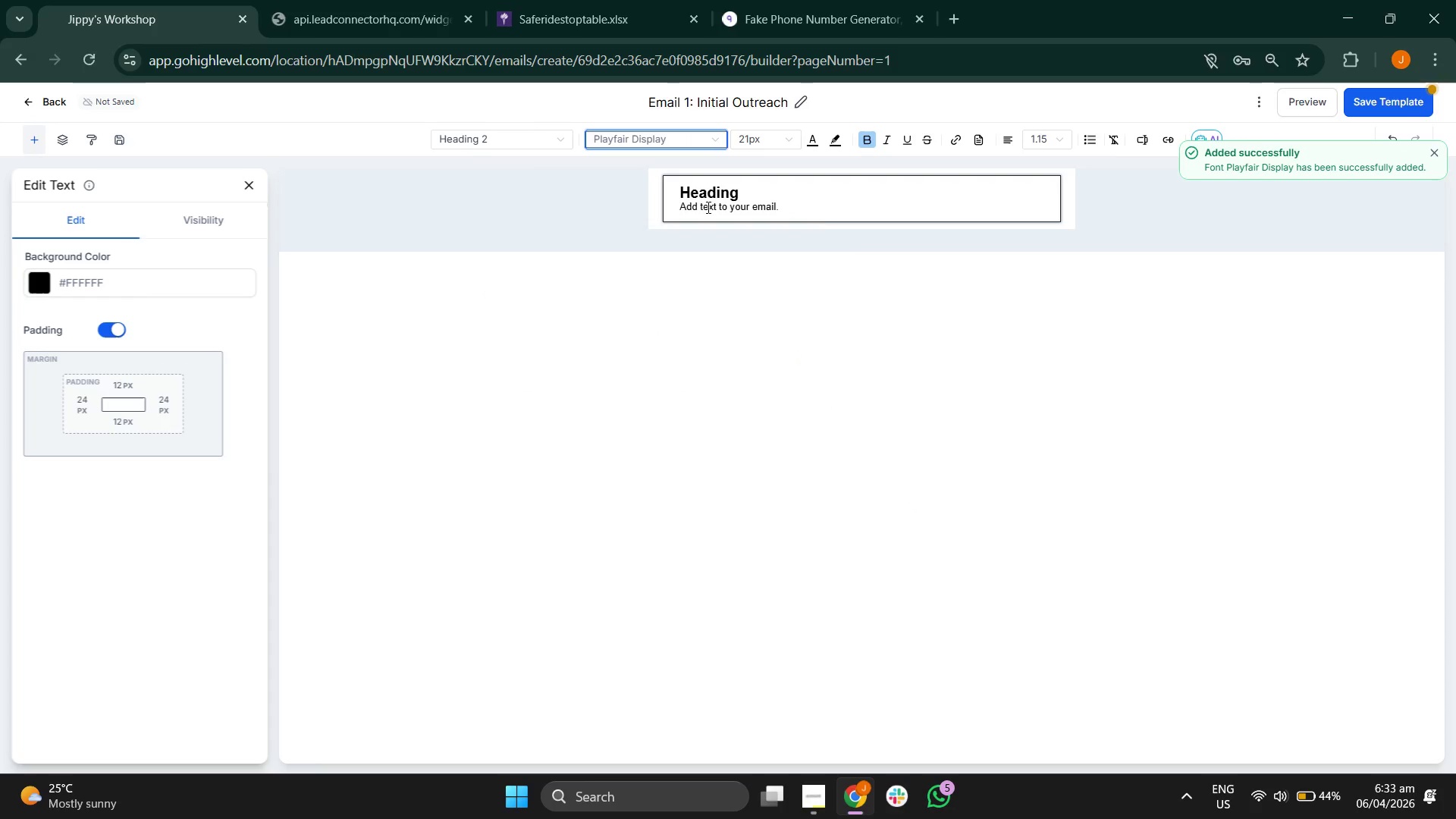 
left_click([664, 140])
 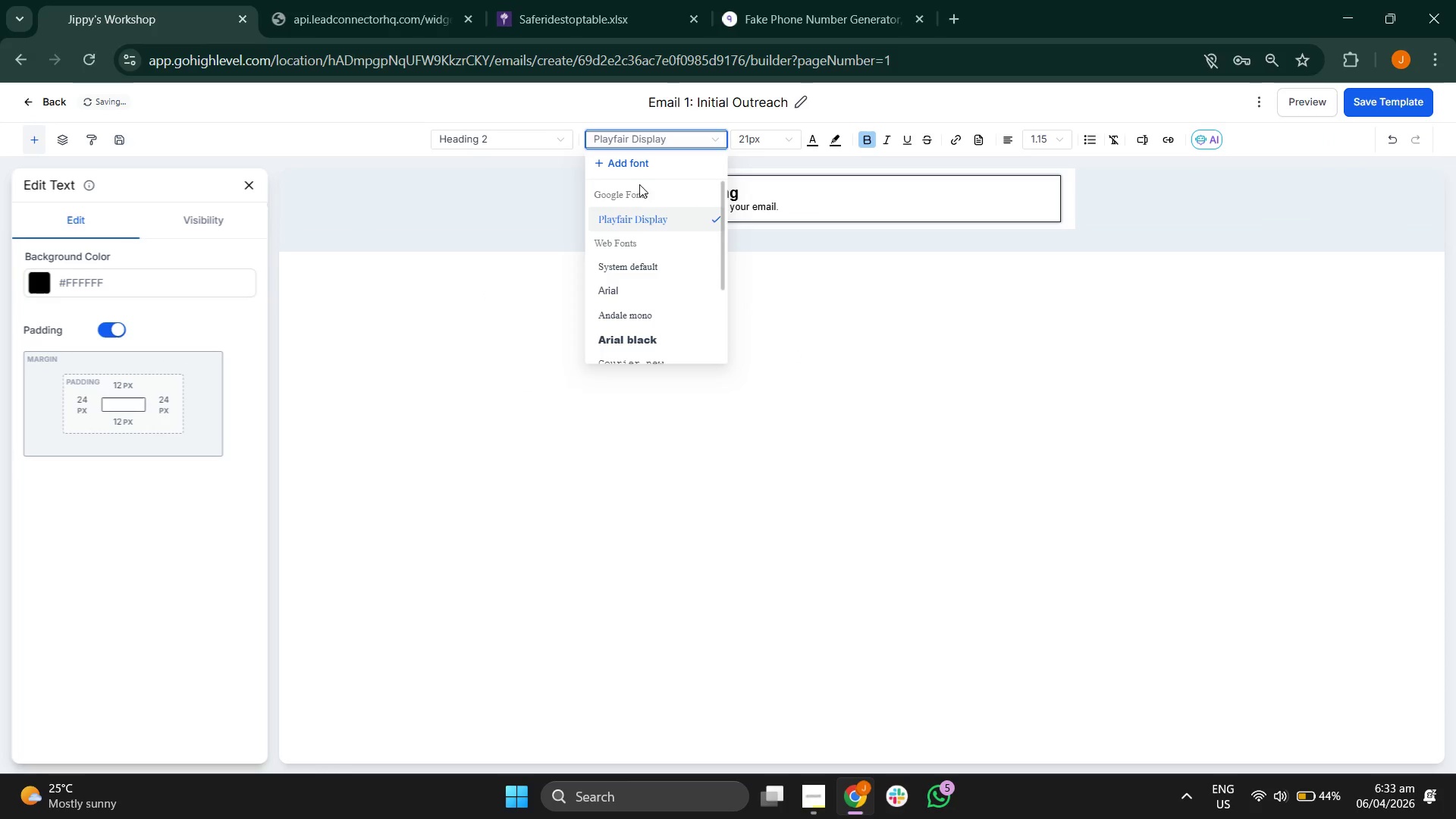 
left_click([635, 162])
 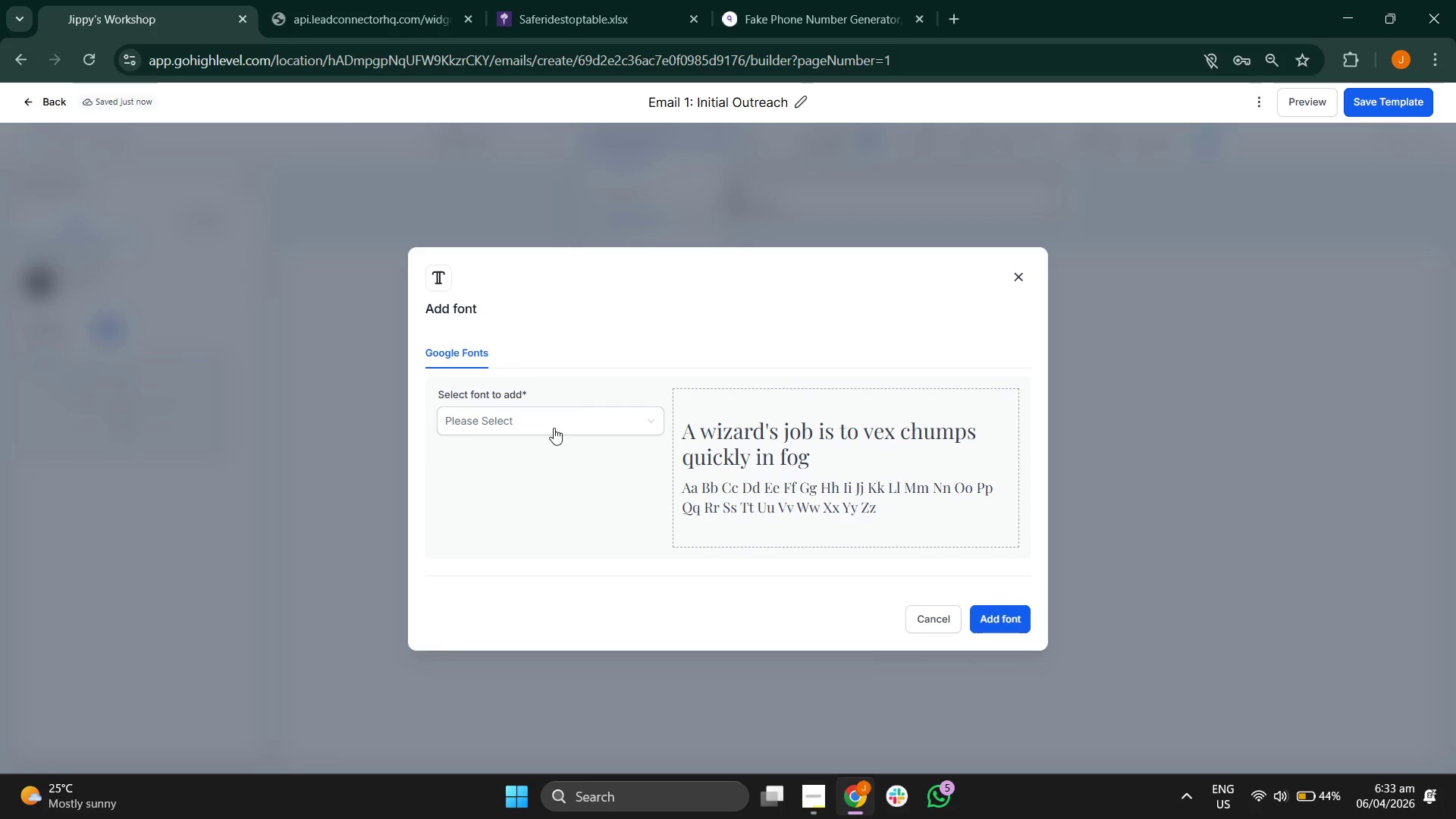 
left_click([554, 428])
 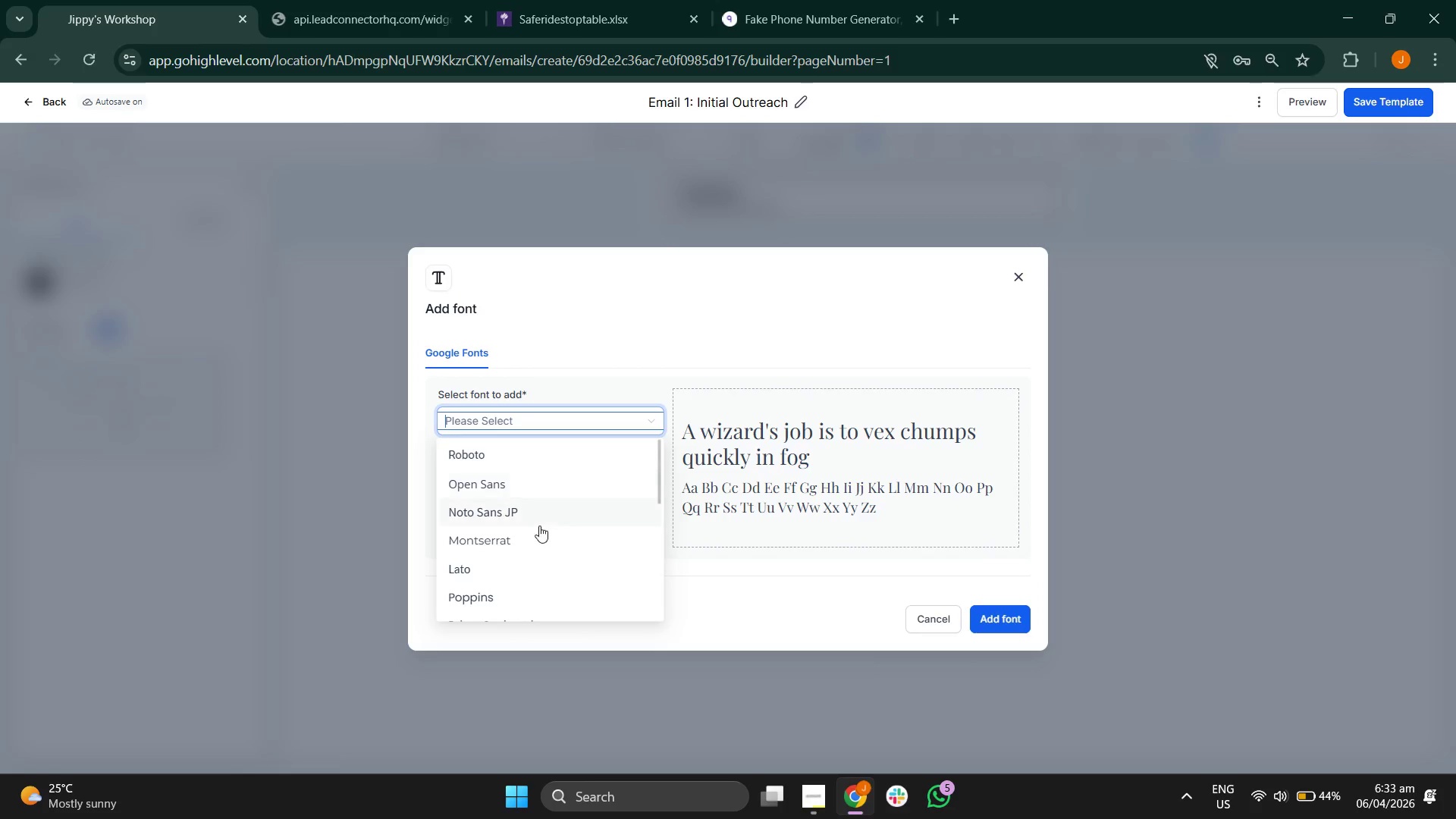 
left_click([536, 540])
 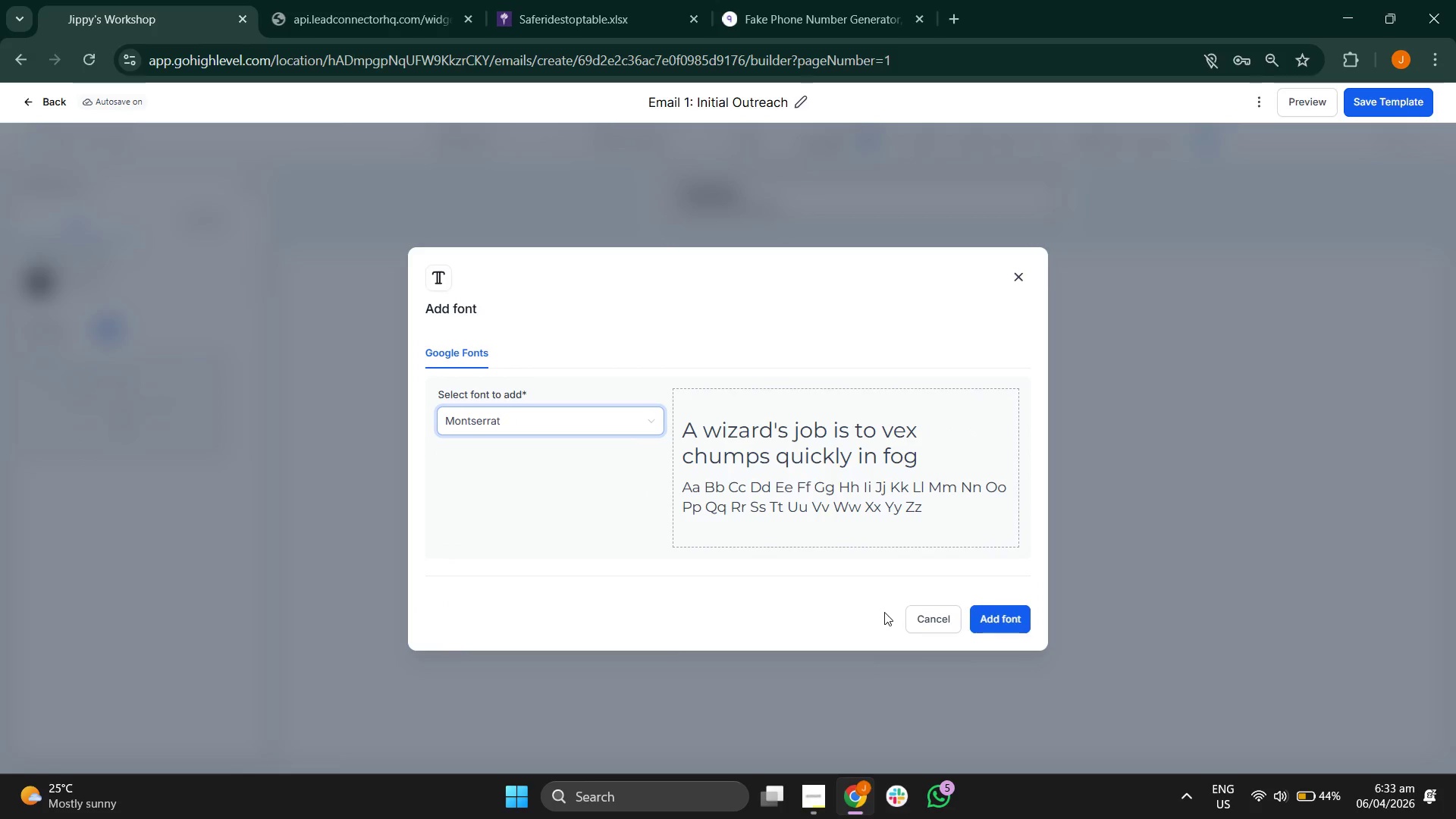 
left_click([877, 607])
 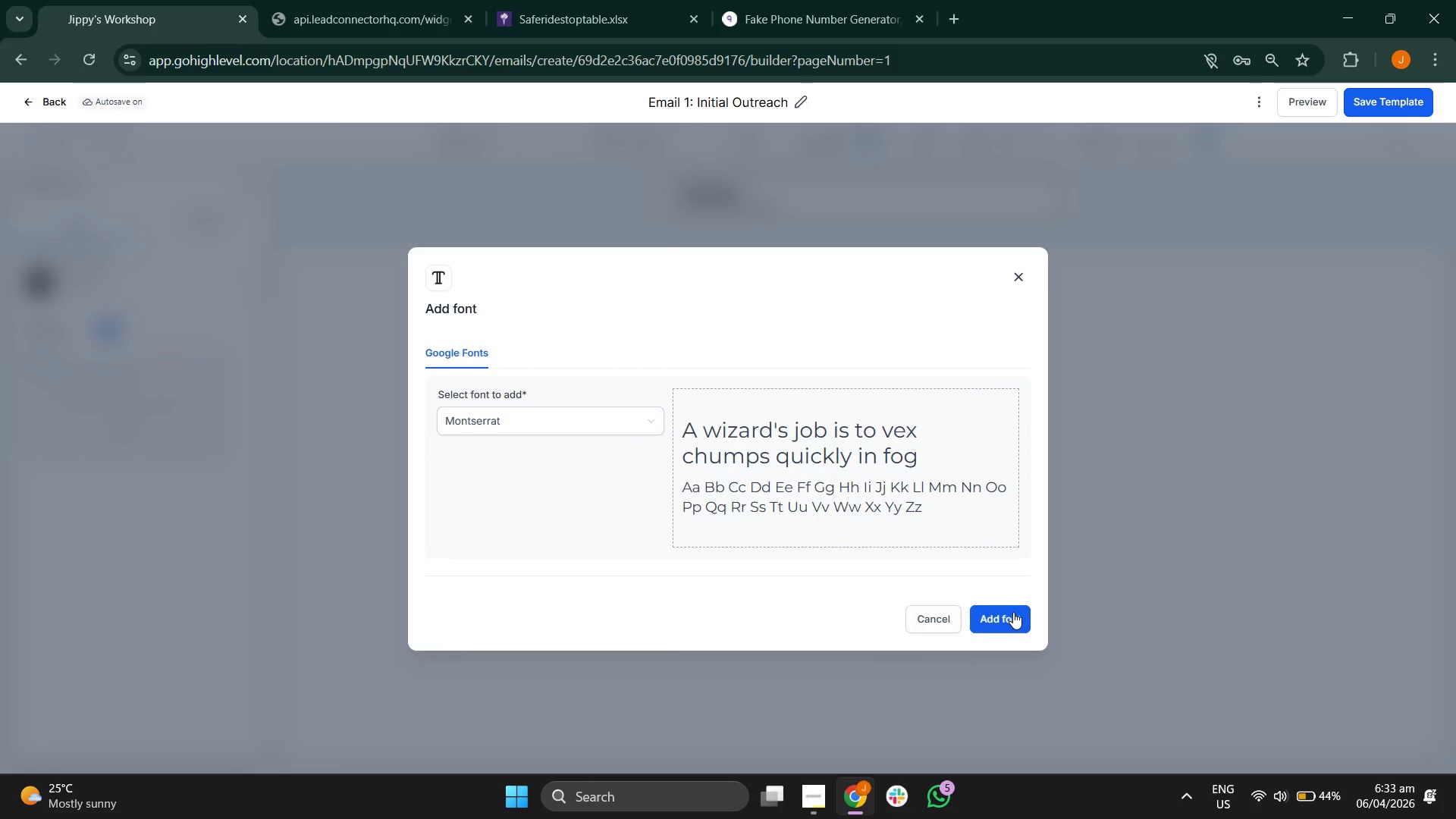 
left_click([1013, 612])
 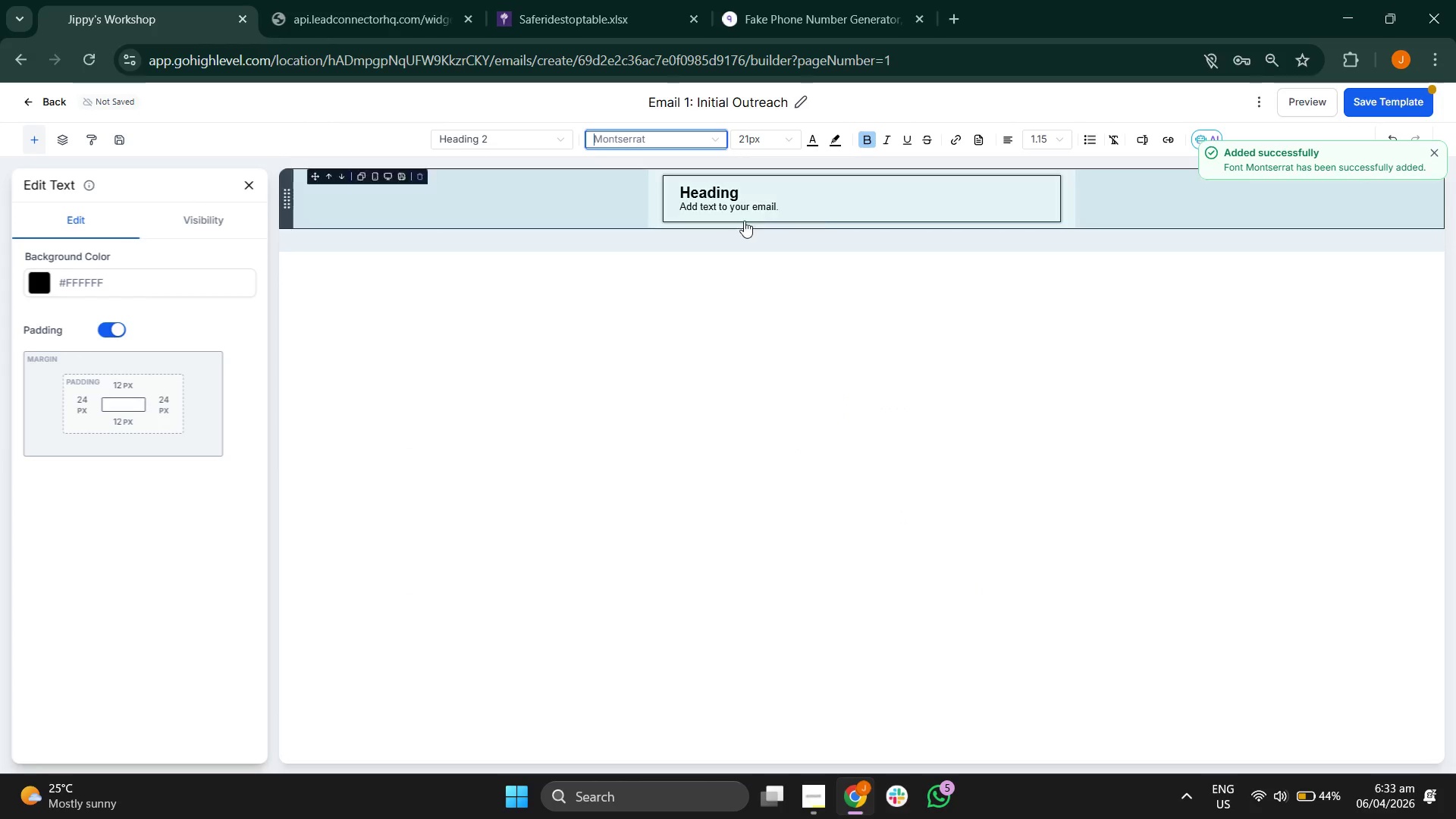 
left_click([747, 185])
 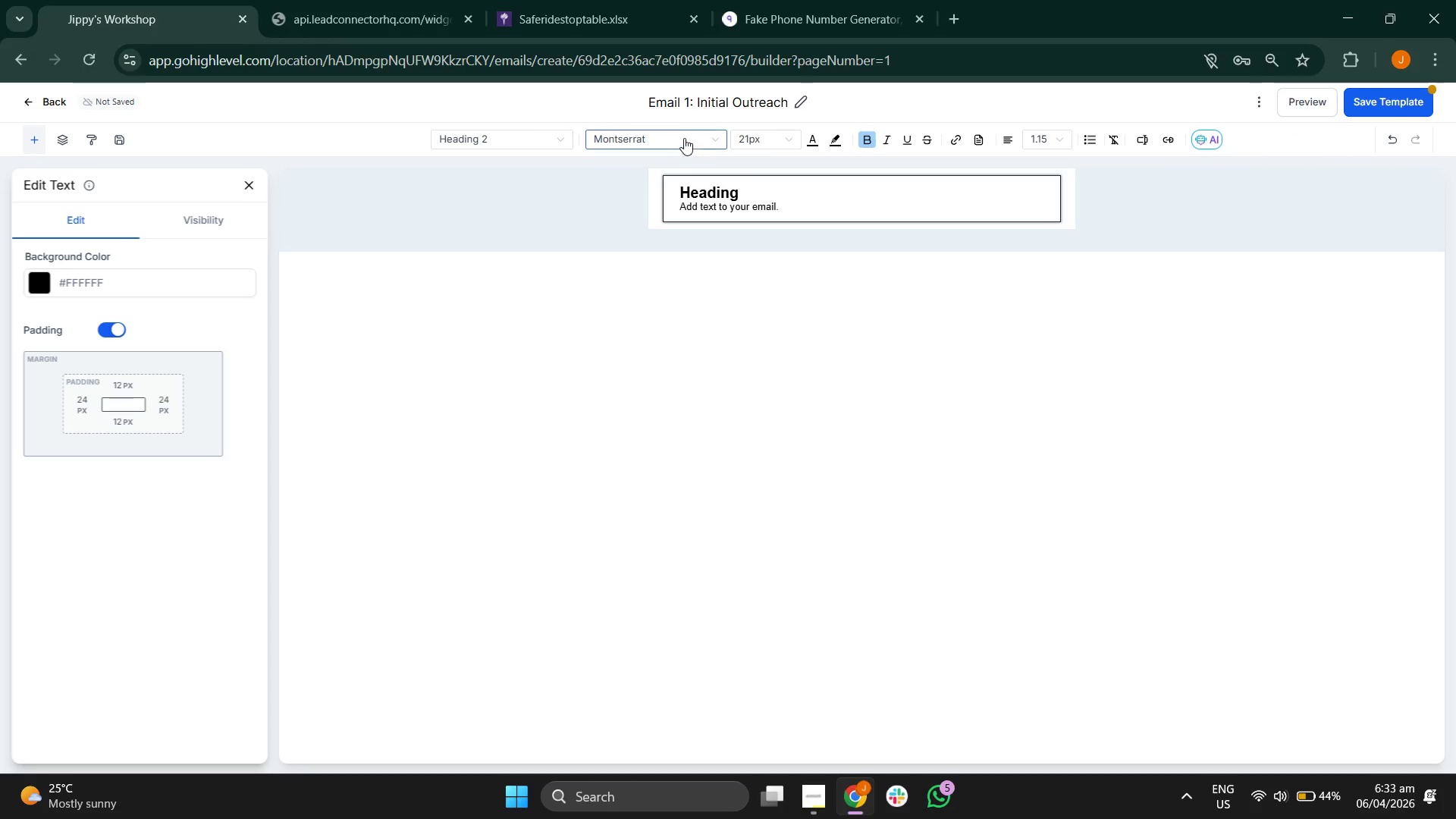 
left_click([682, 136])
 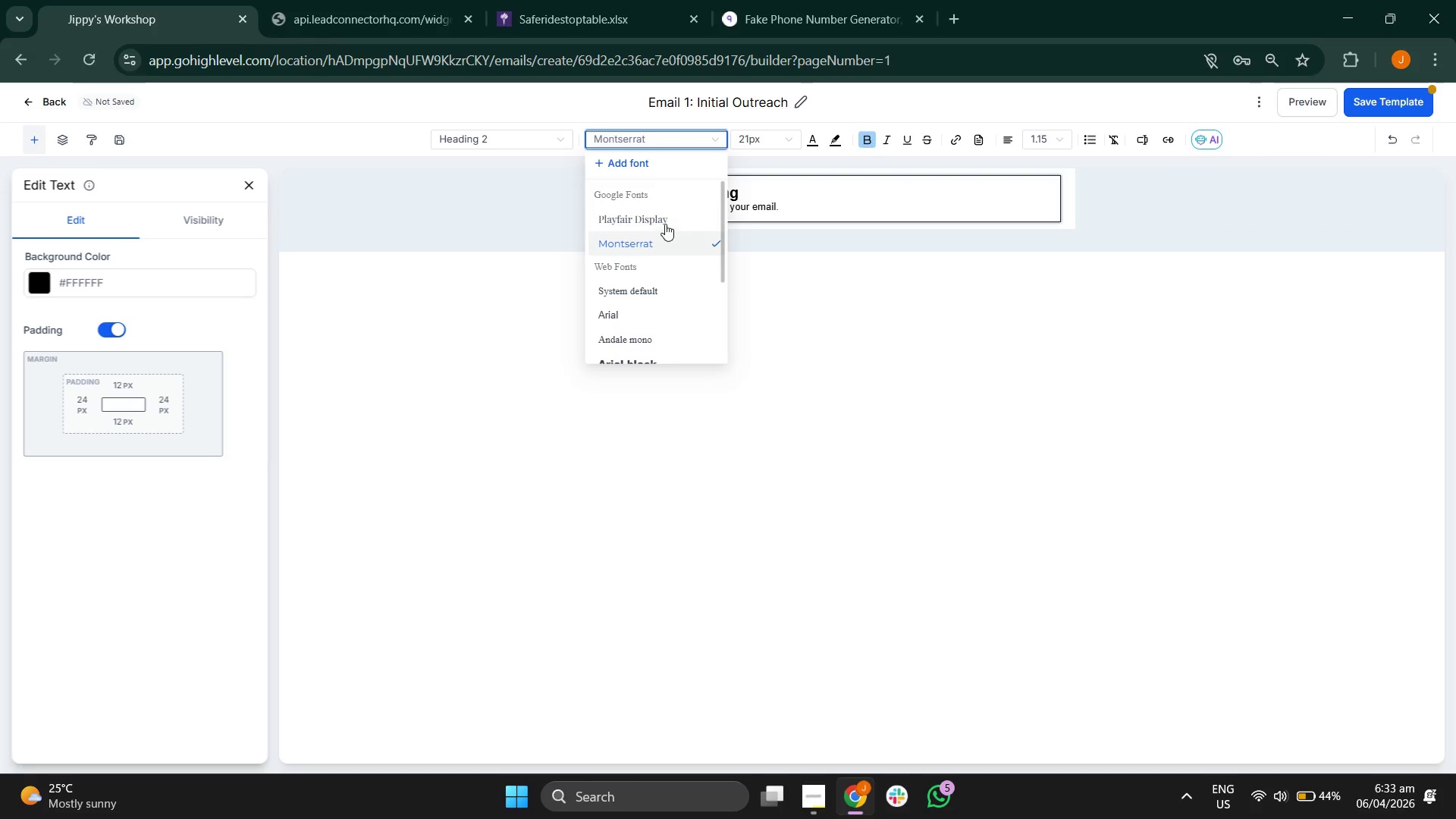 
left_click([664, 221])
 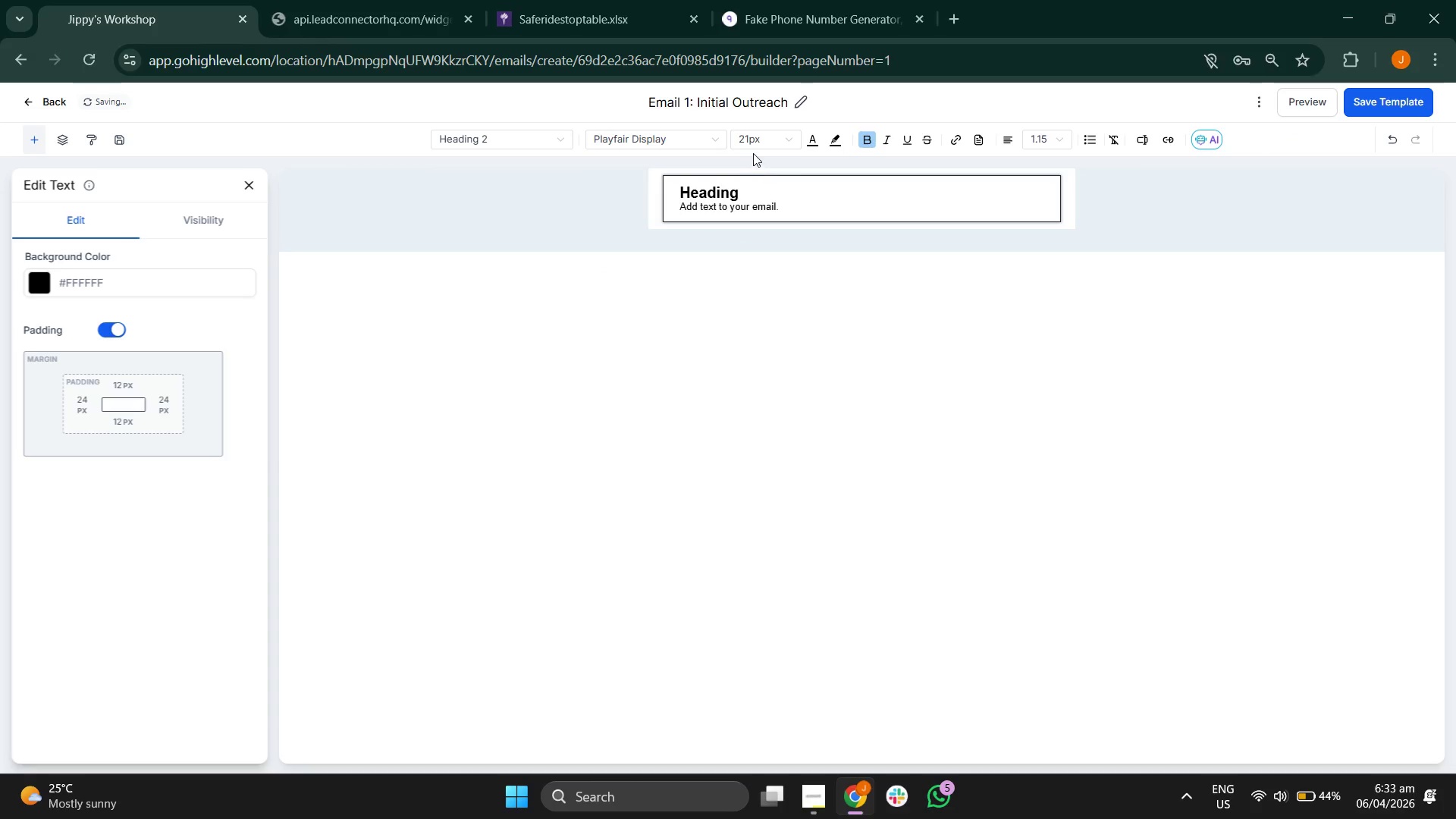 
left_click([758, 146])
 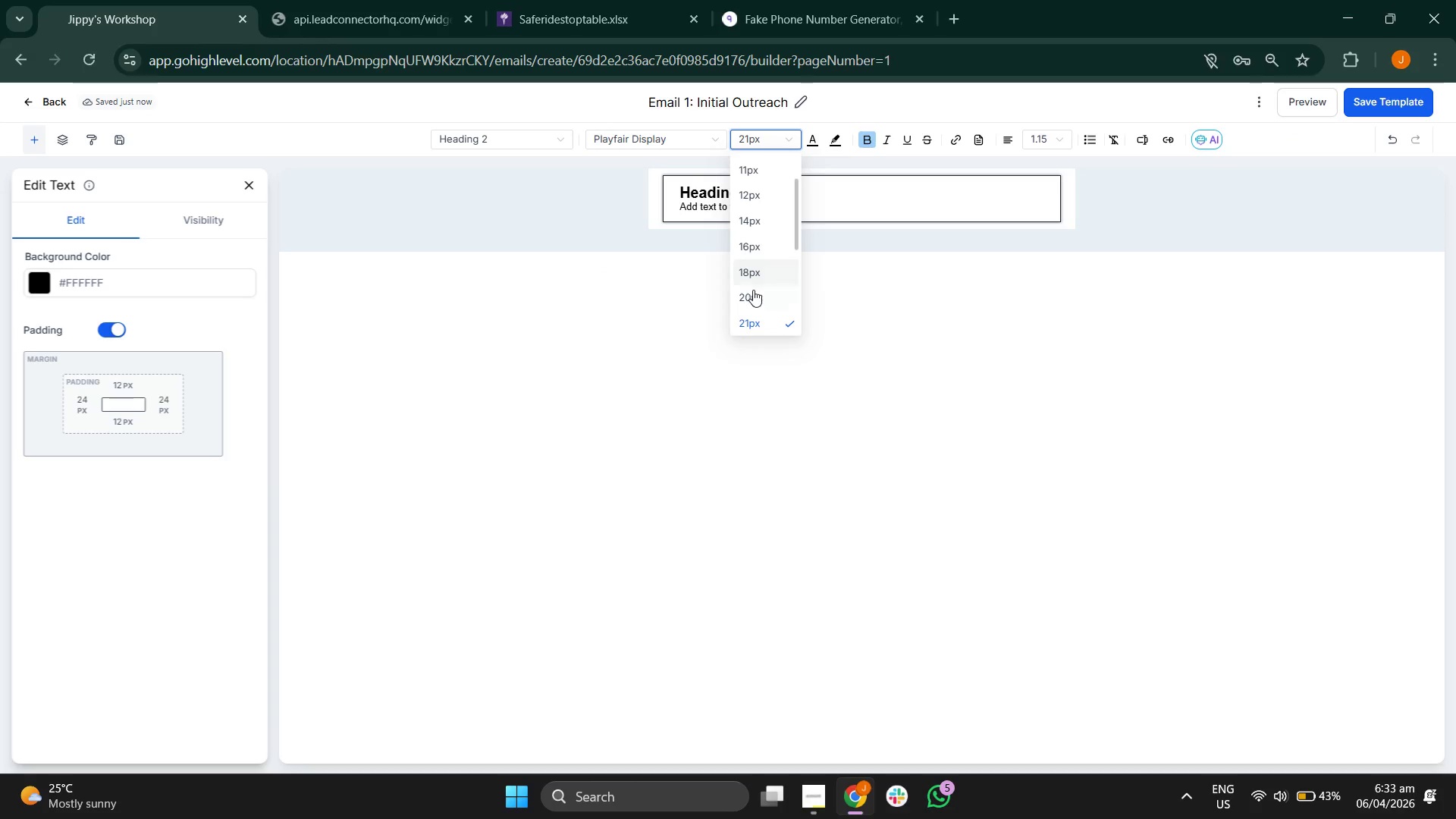 
left_click([753, 293])
 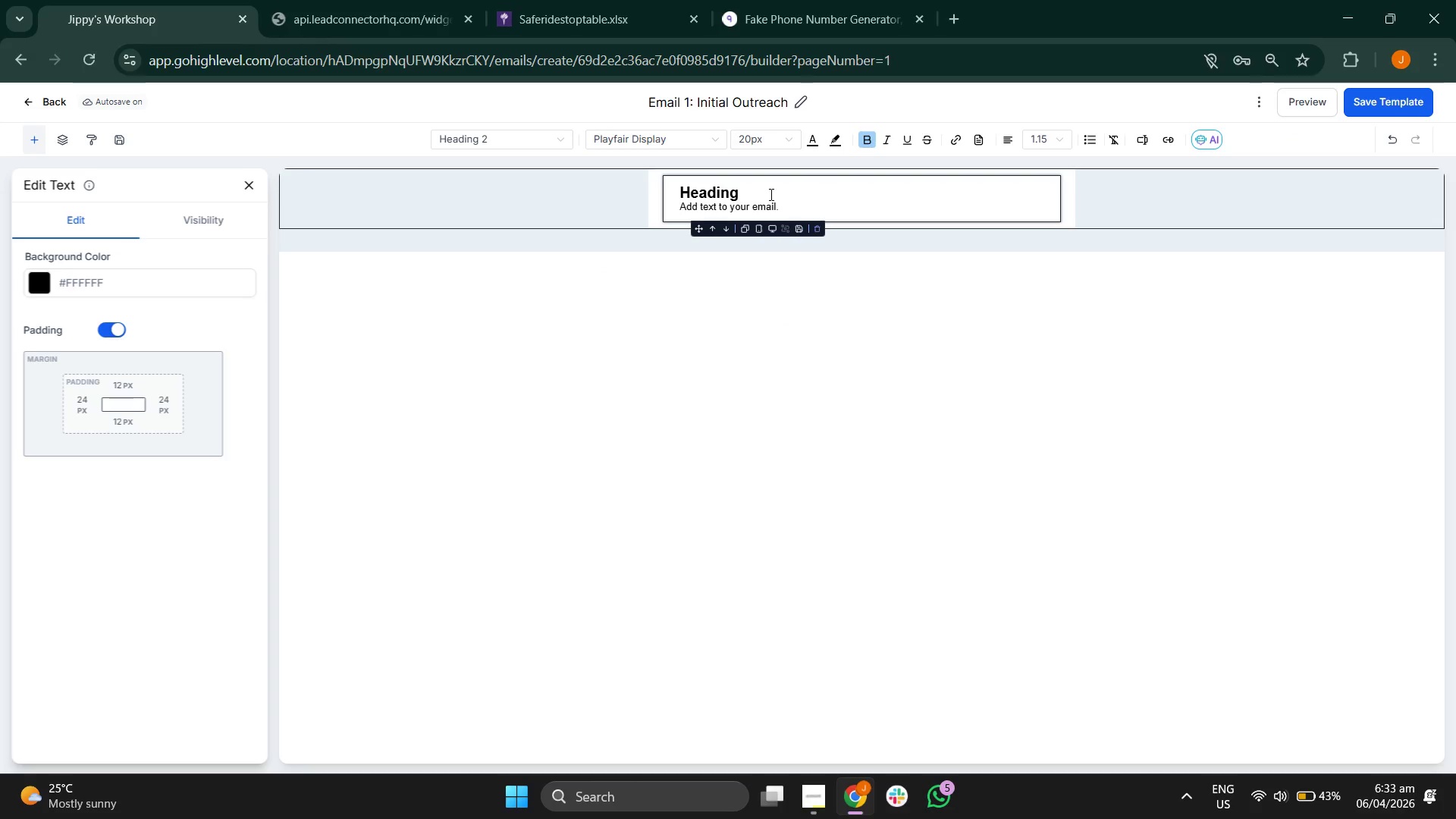 
key(Backspace)
 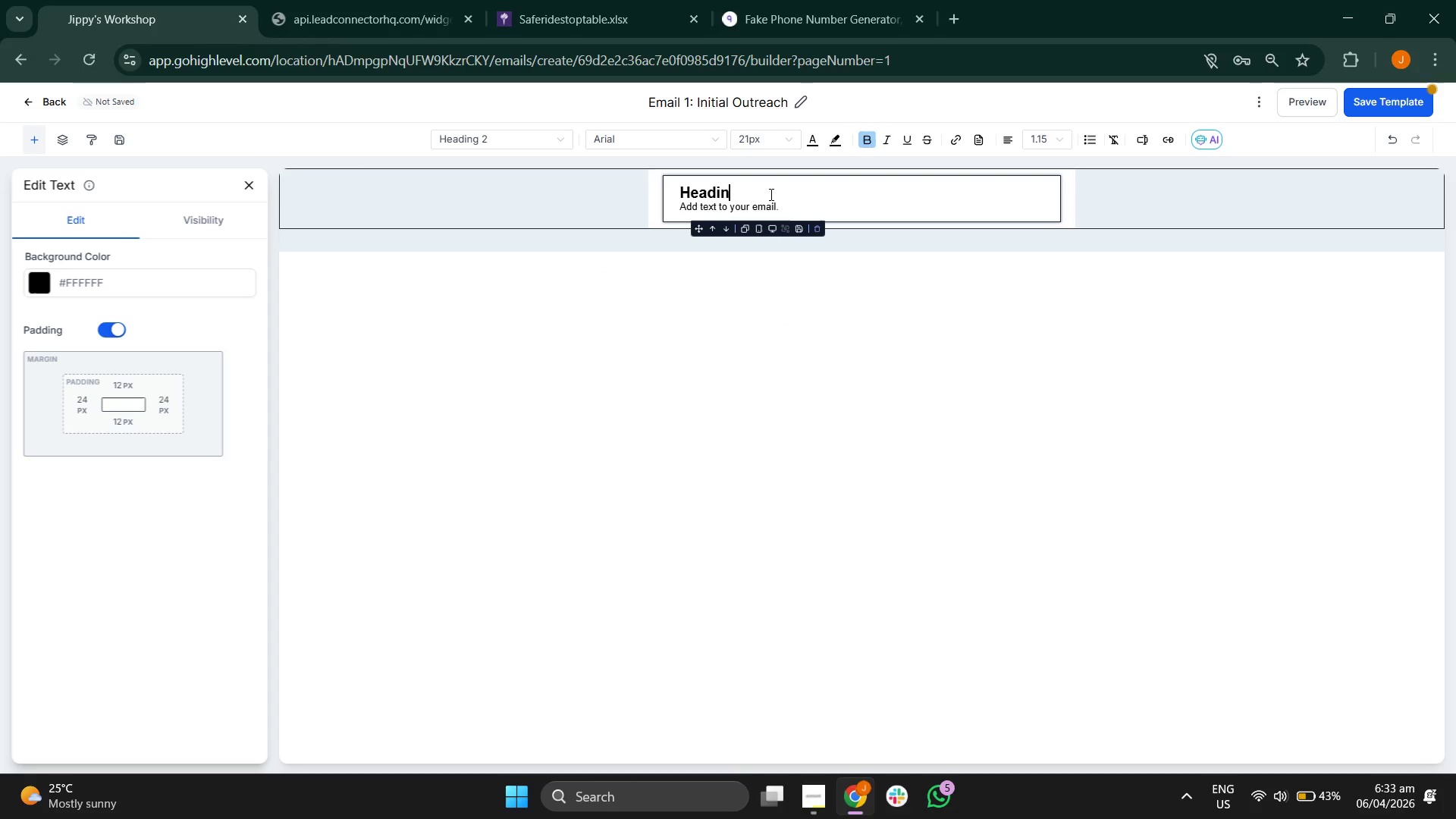 
key(Backspace)
 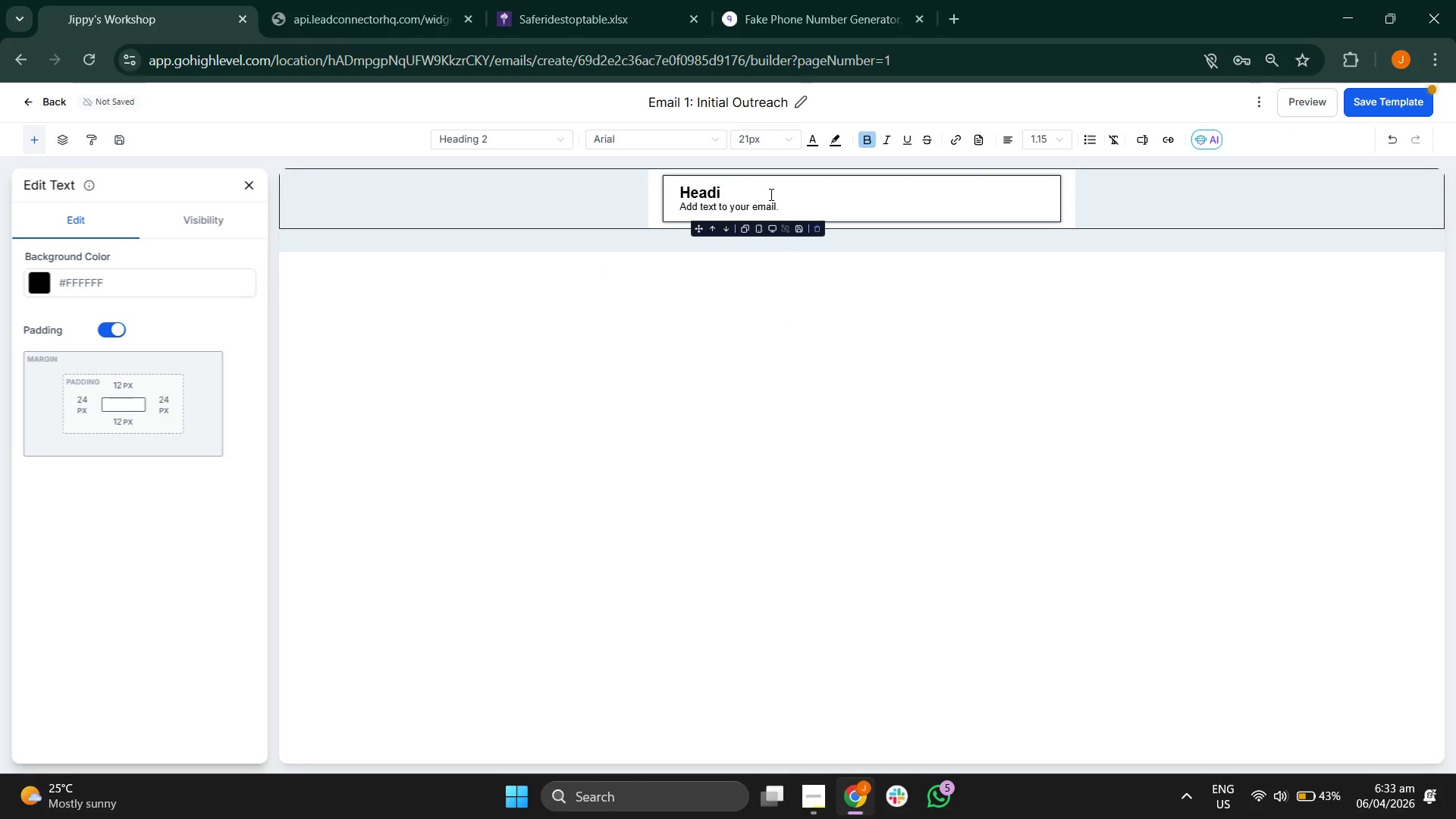 
key(Backspace)
 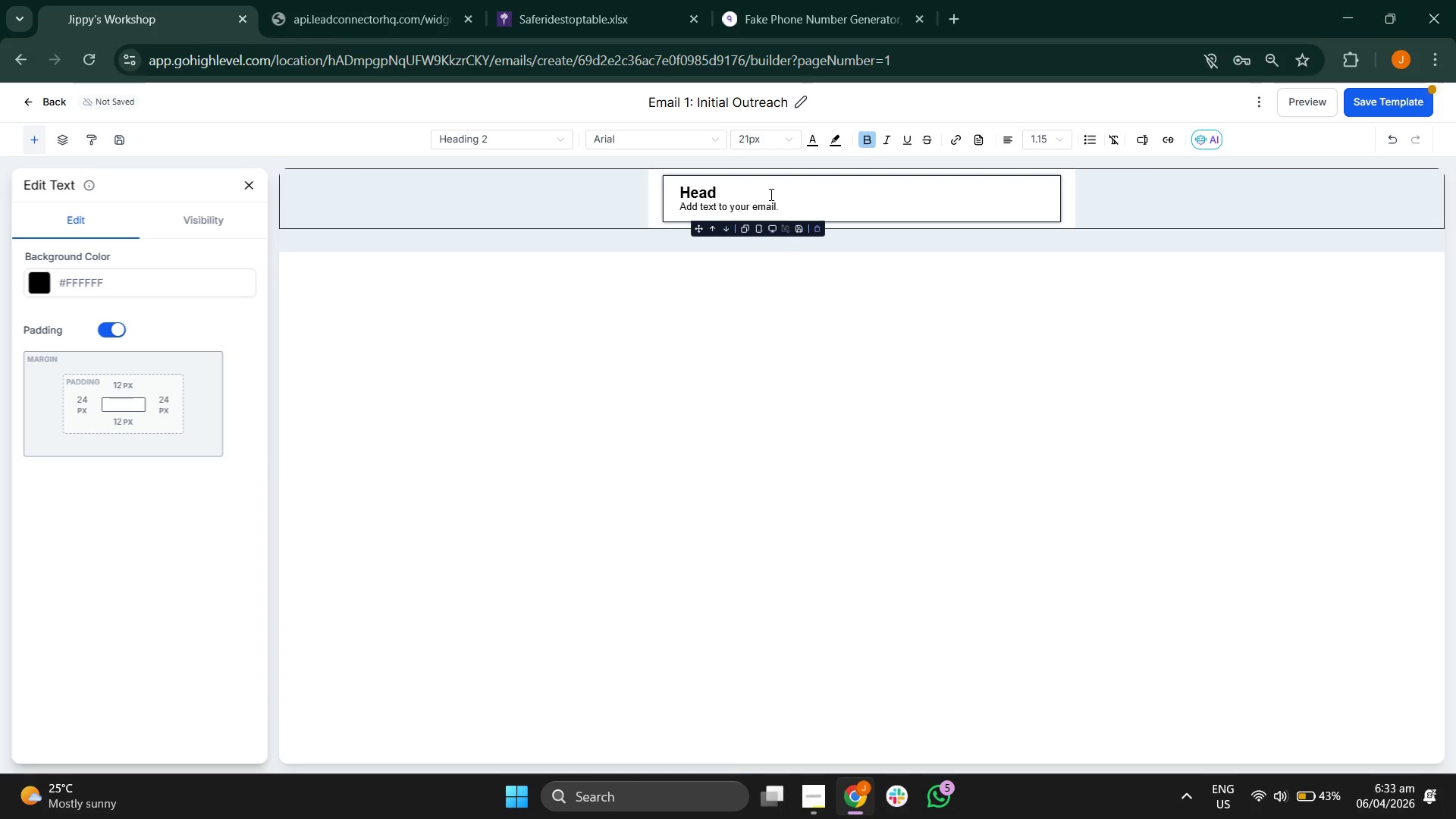 
key(Backspace)
 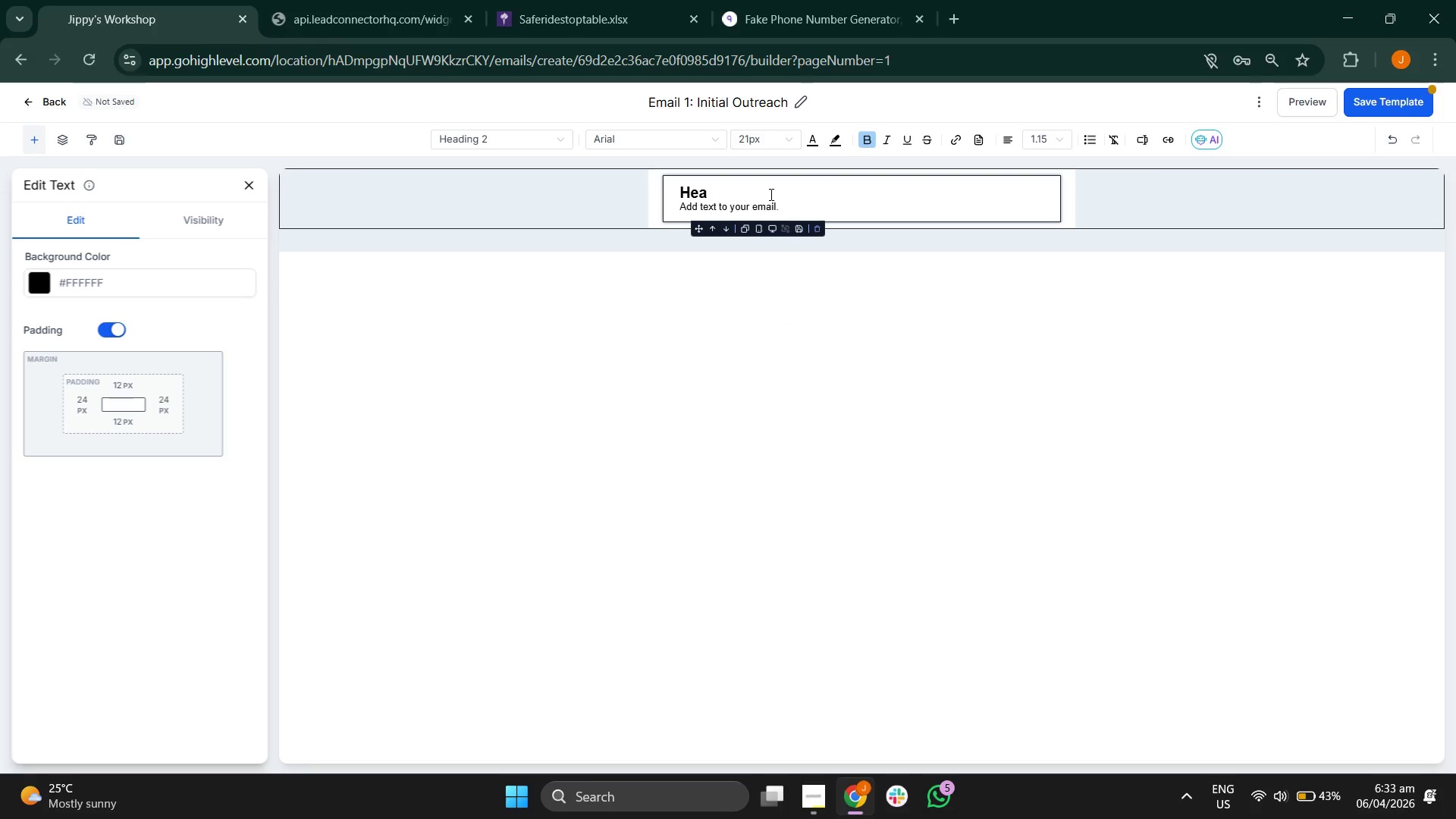 
key(Backspace)
 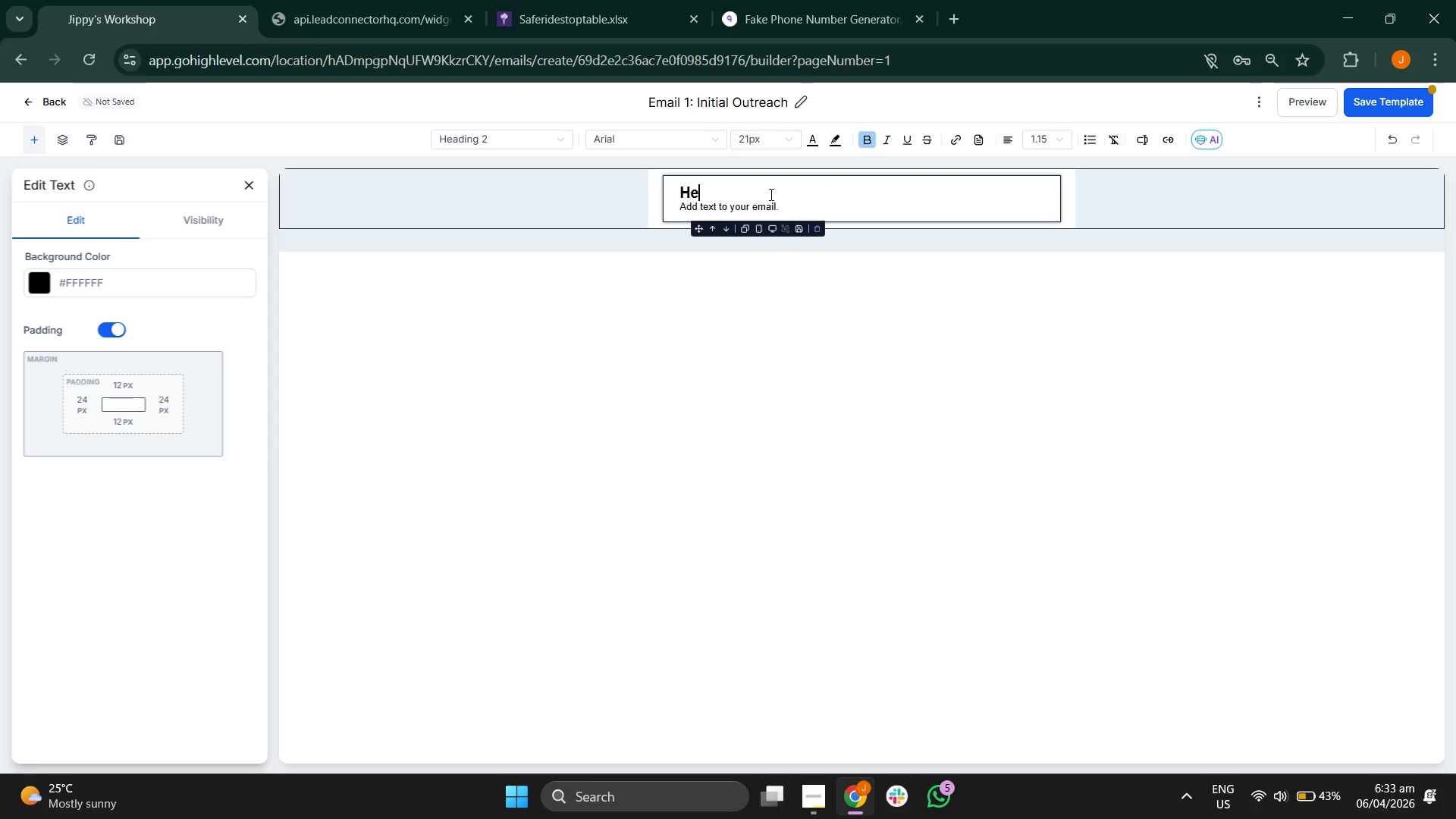 
key(Backspace)
 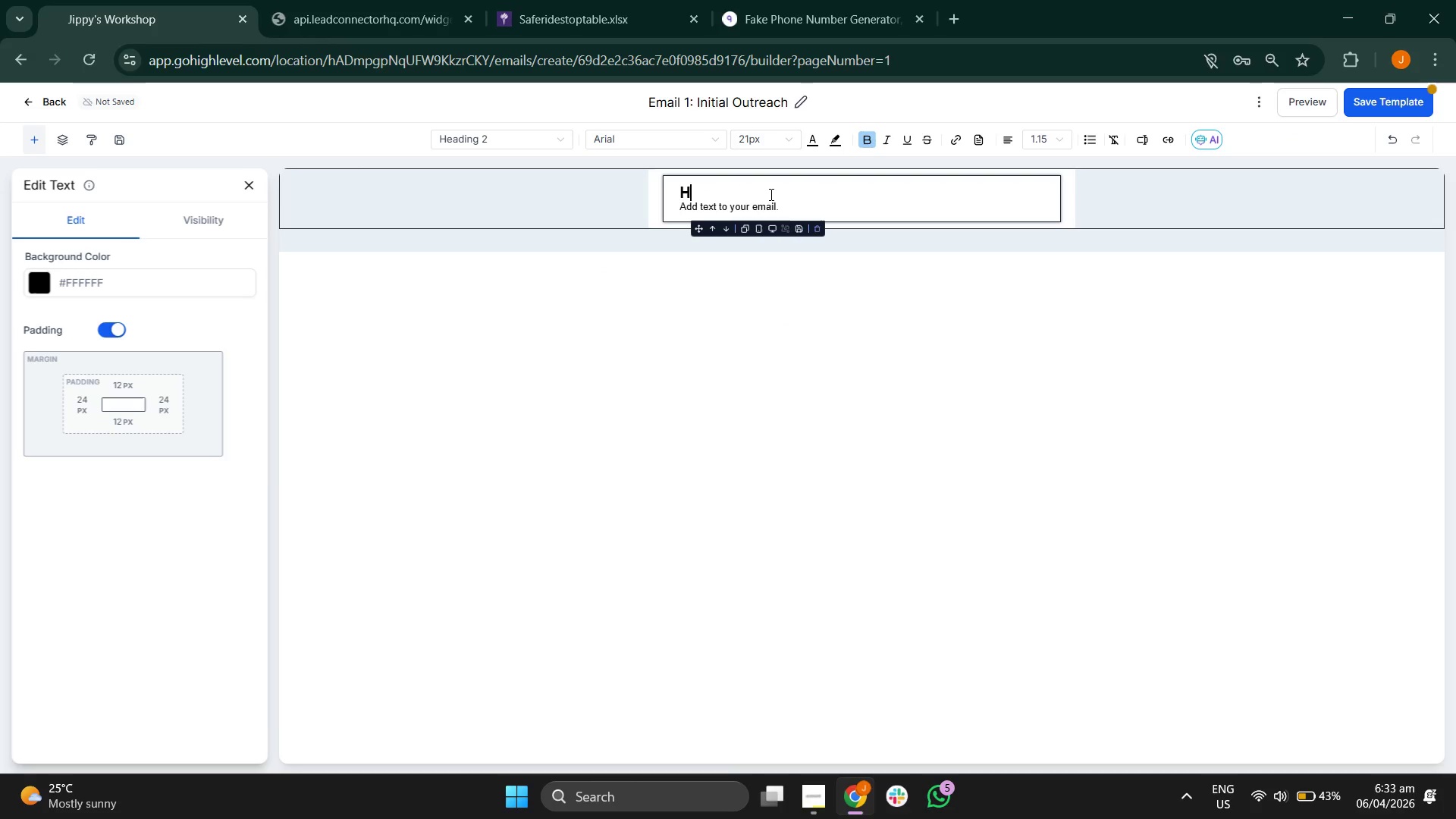 
key(Backspace)
 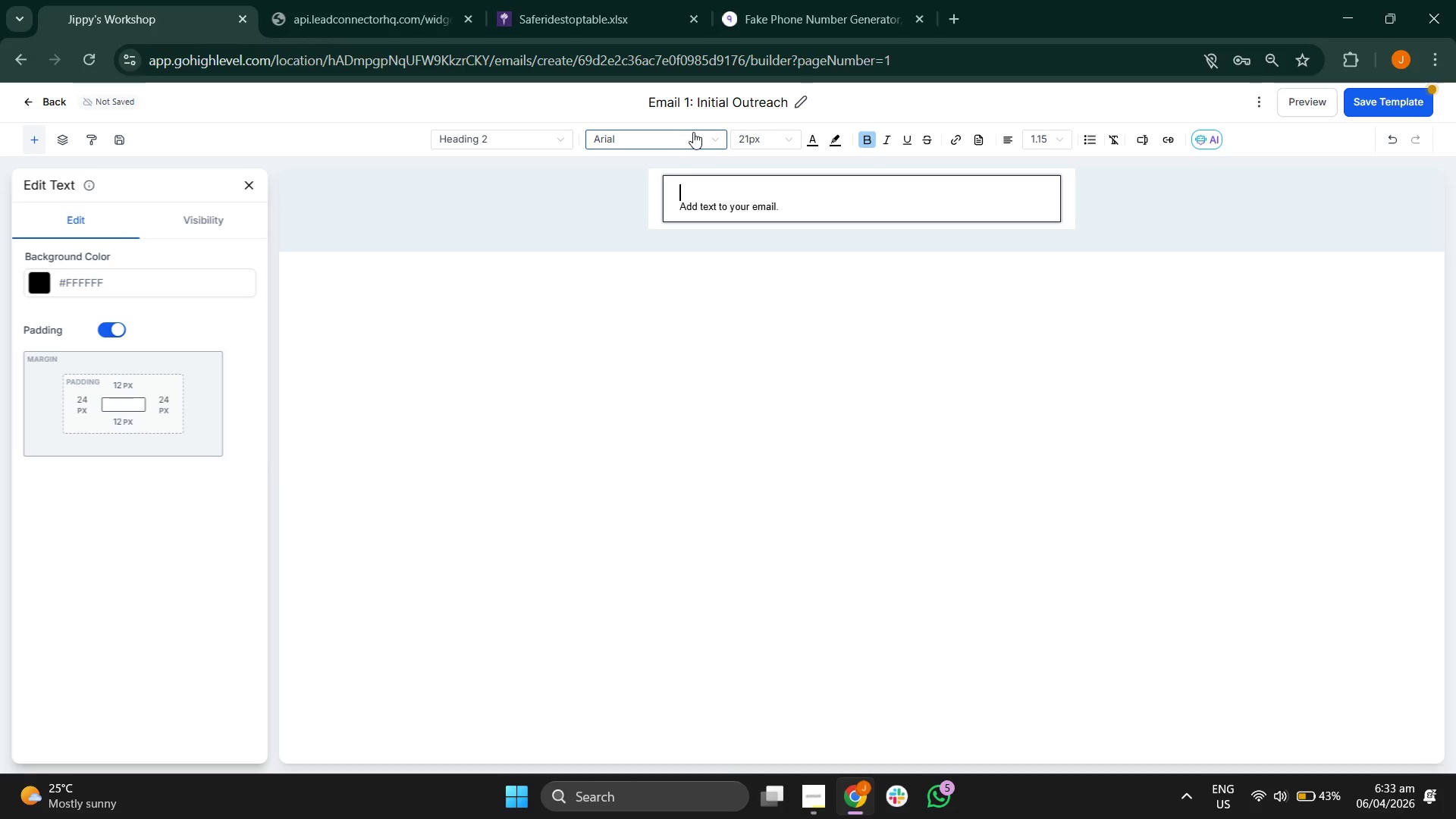 
left_click([691, 137])
 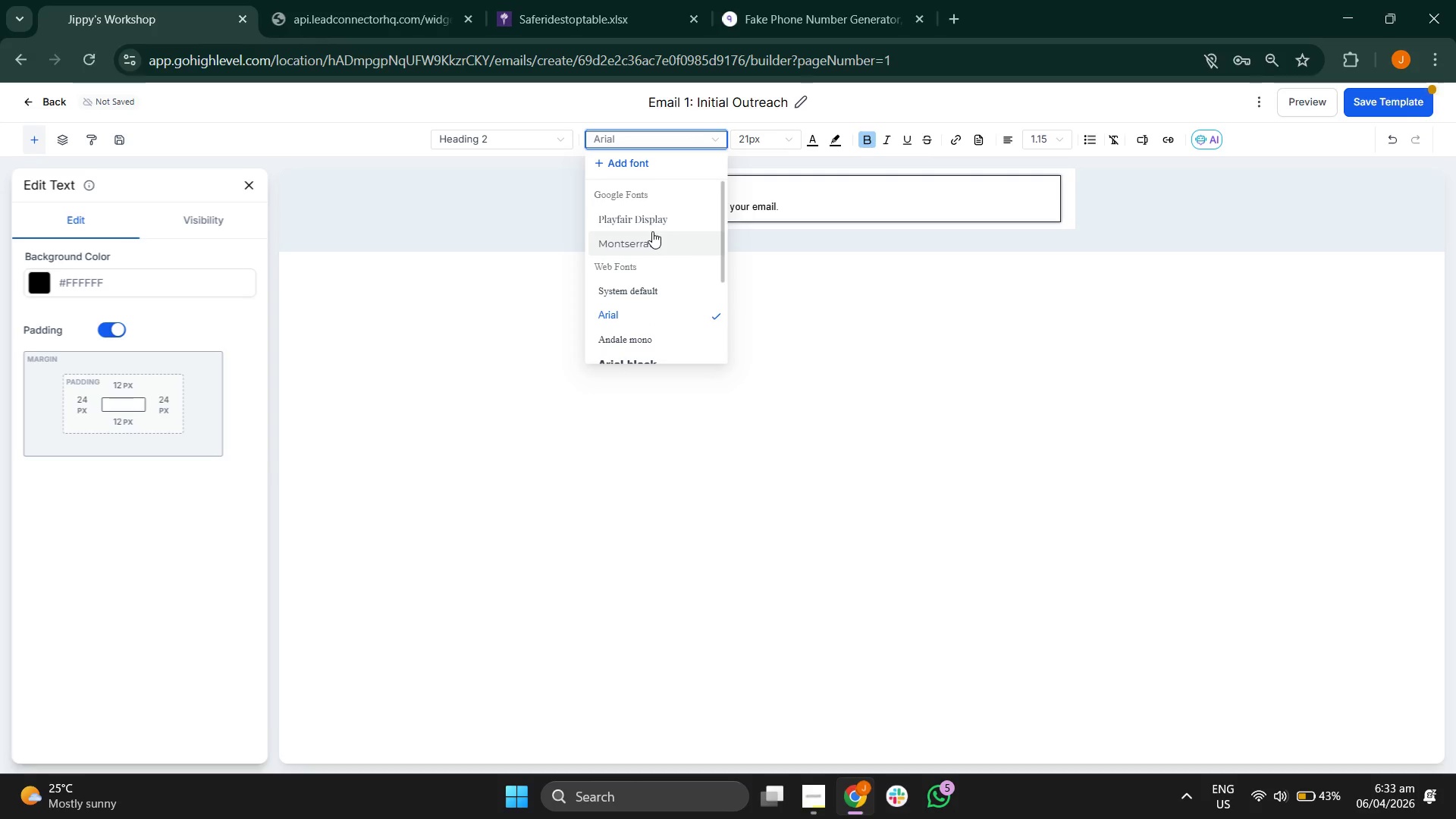 
left_click([656, 226])
 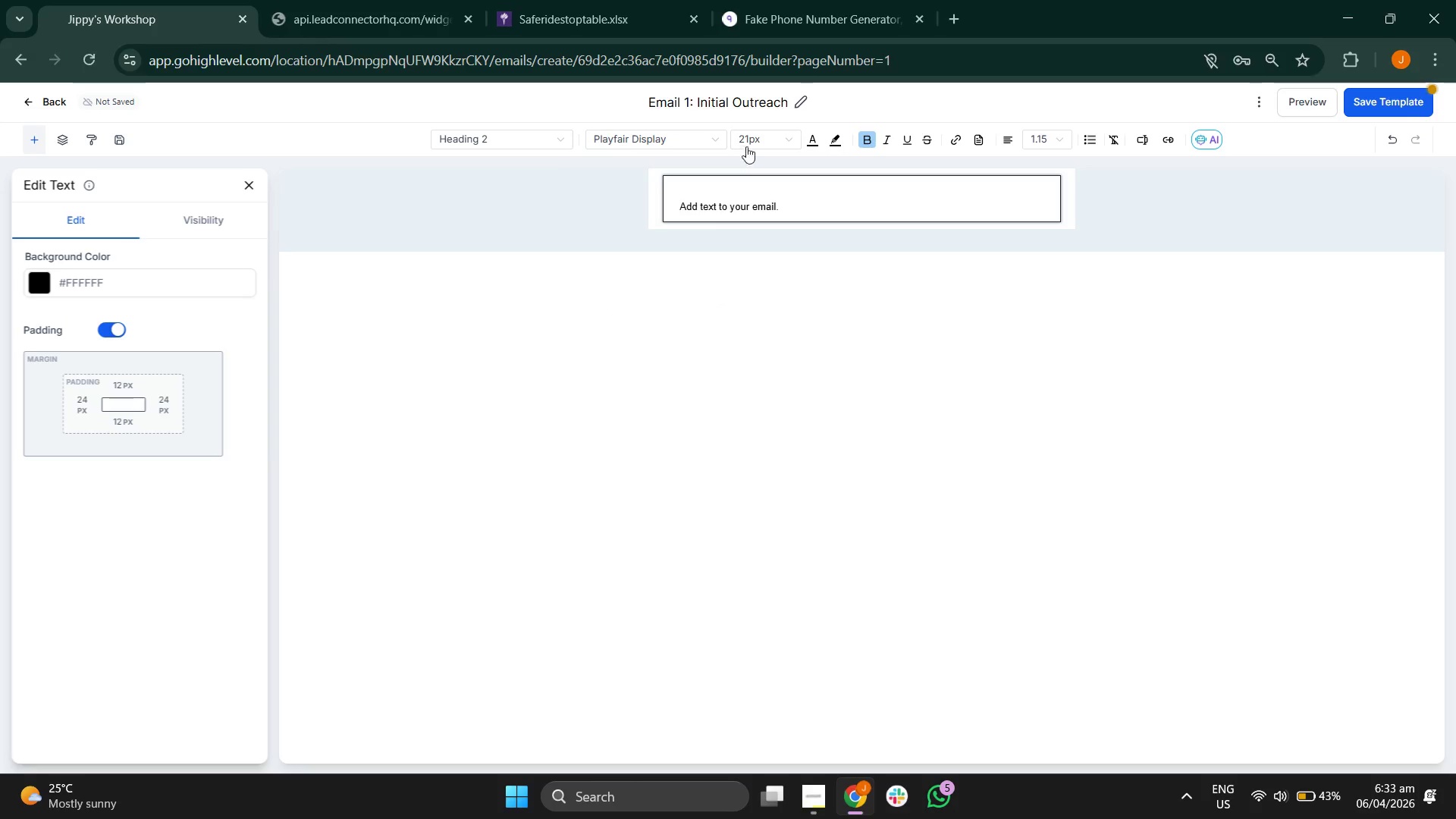 
left_click([753, 137])
 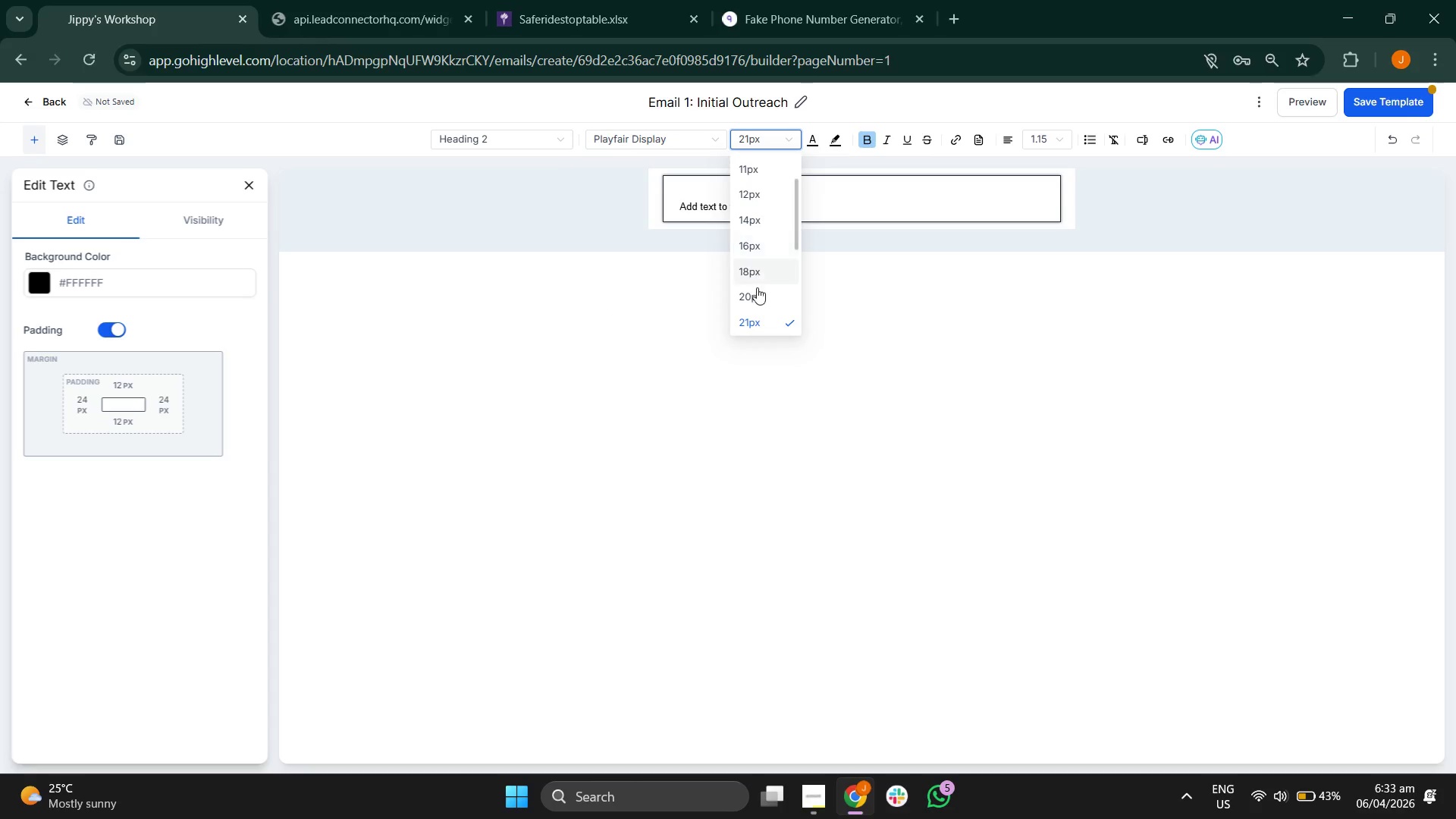 
left_click([757, 301])
 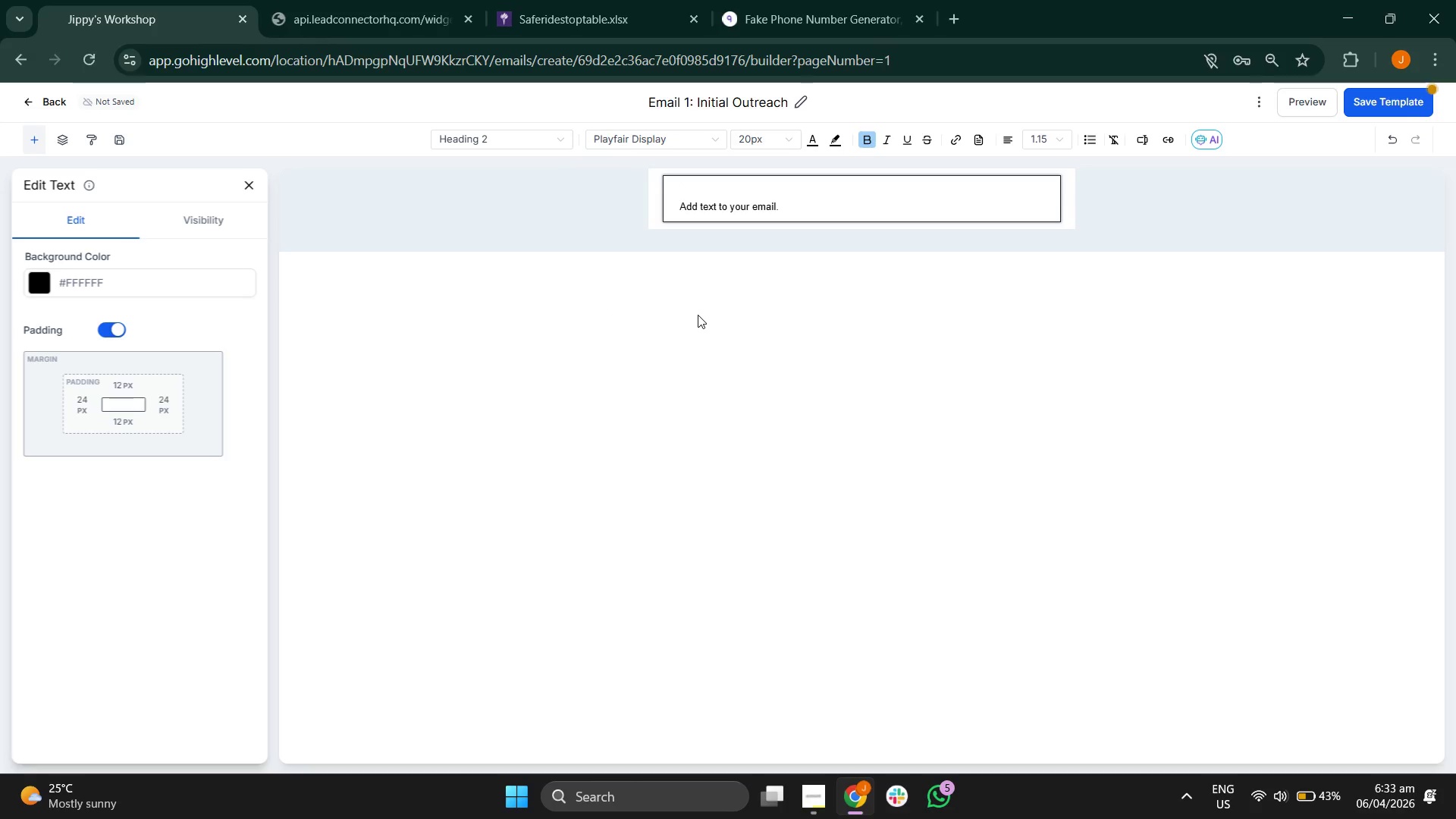 
key(CapsLock)
 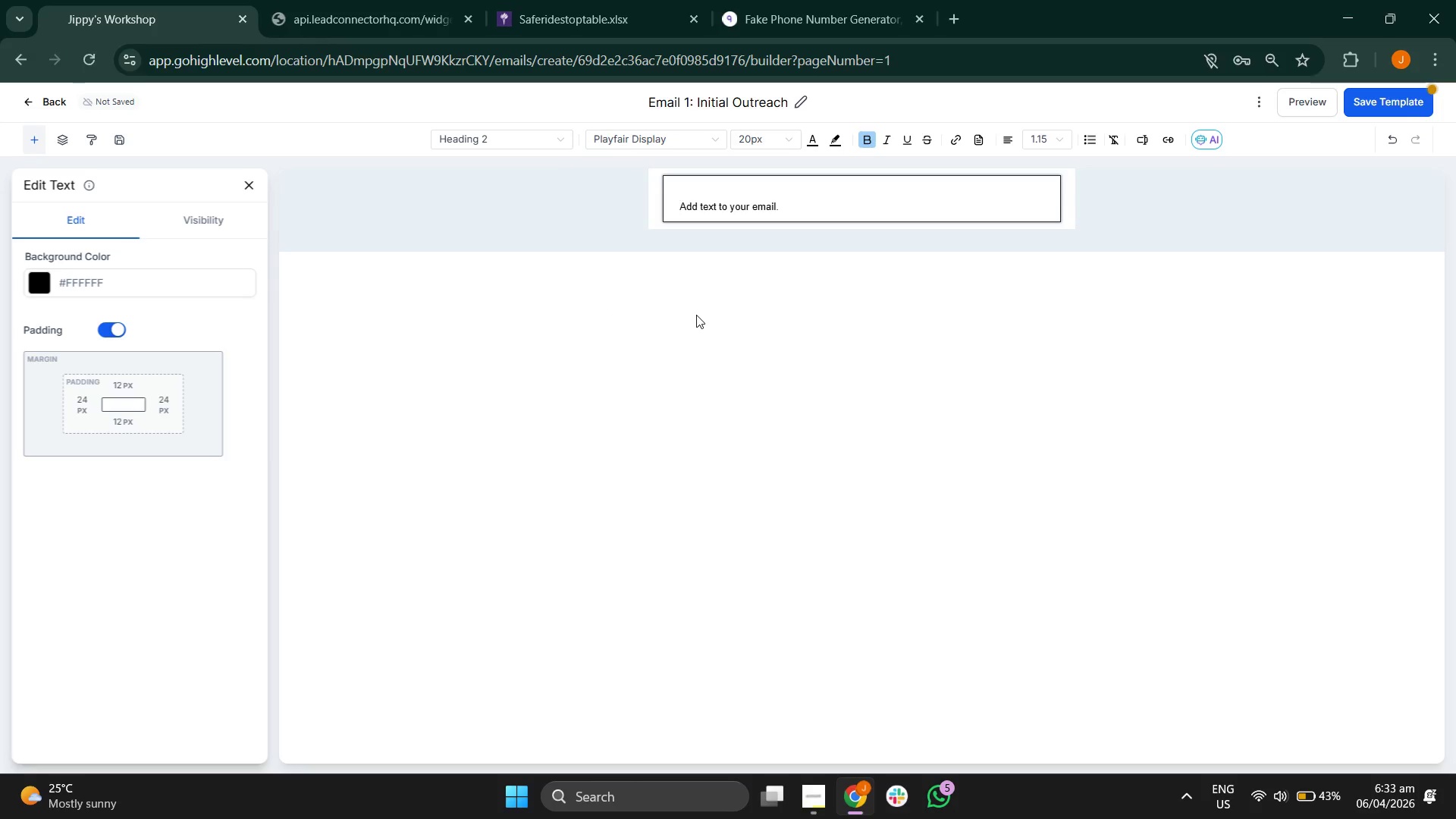 
left_click([696, 315])
 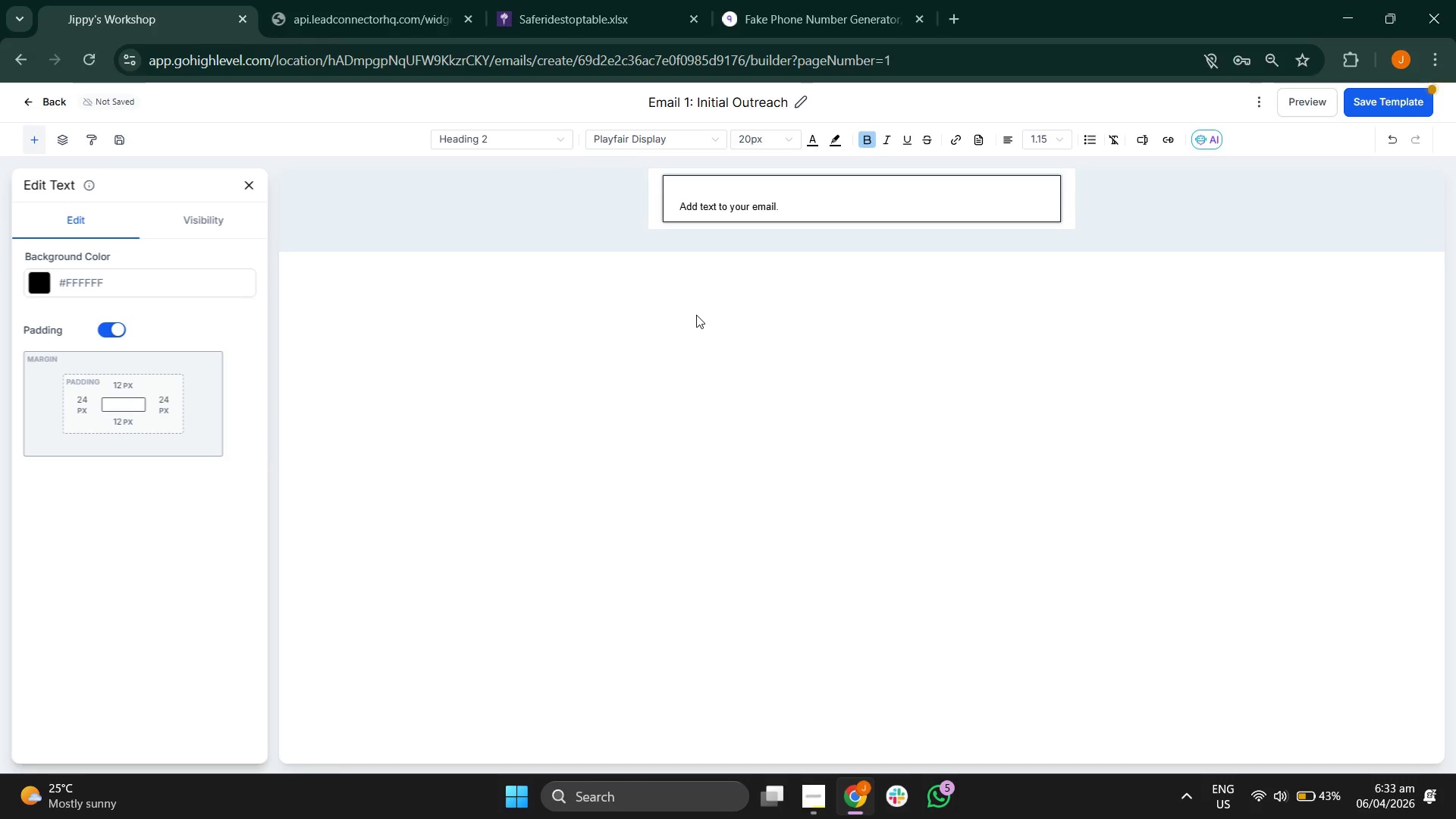 
key(H)
 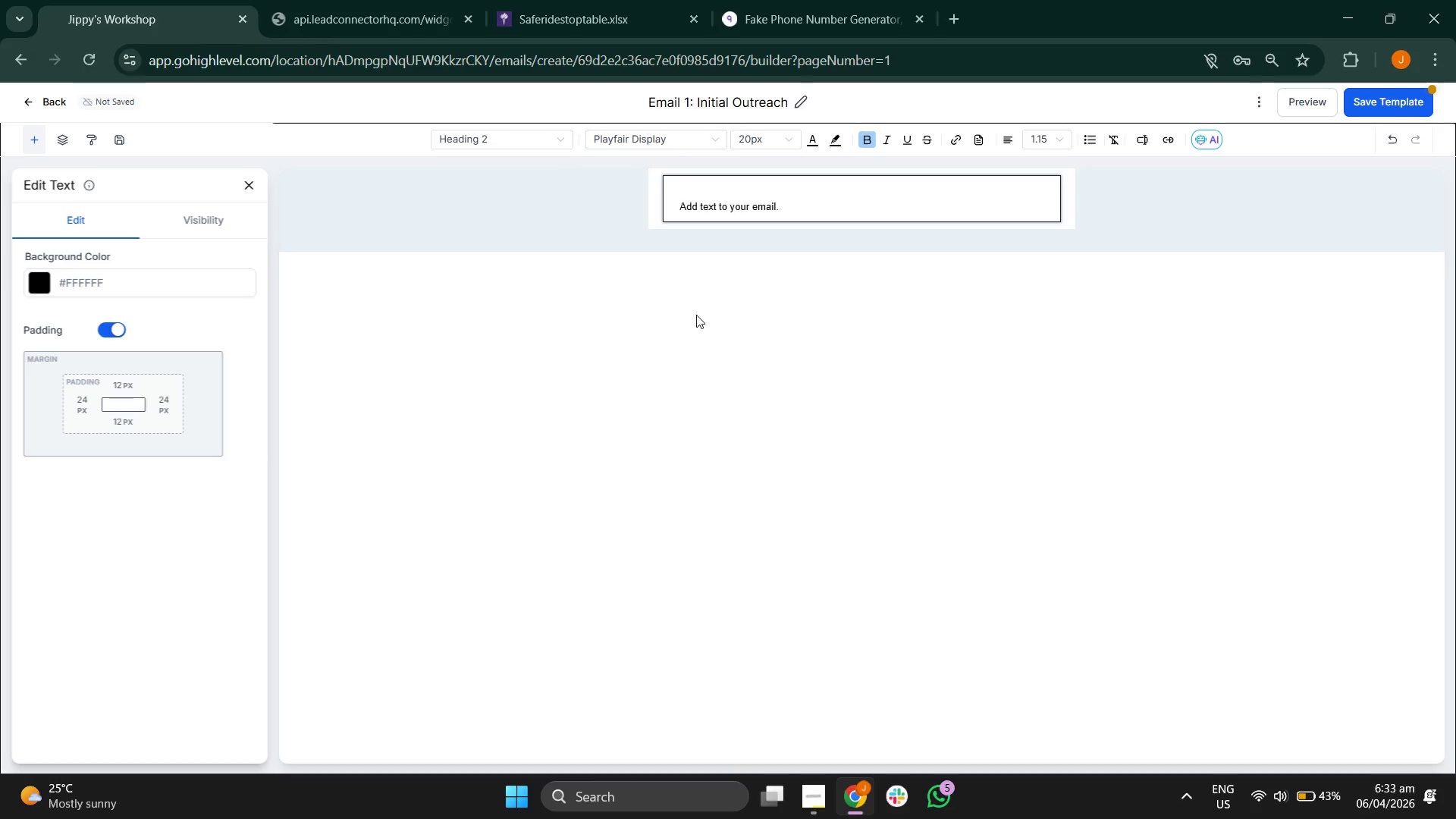 
key(CapsLock)
 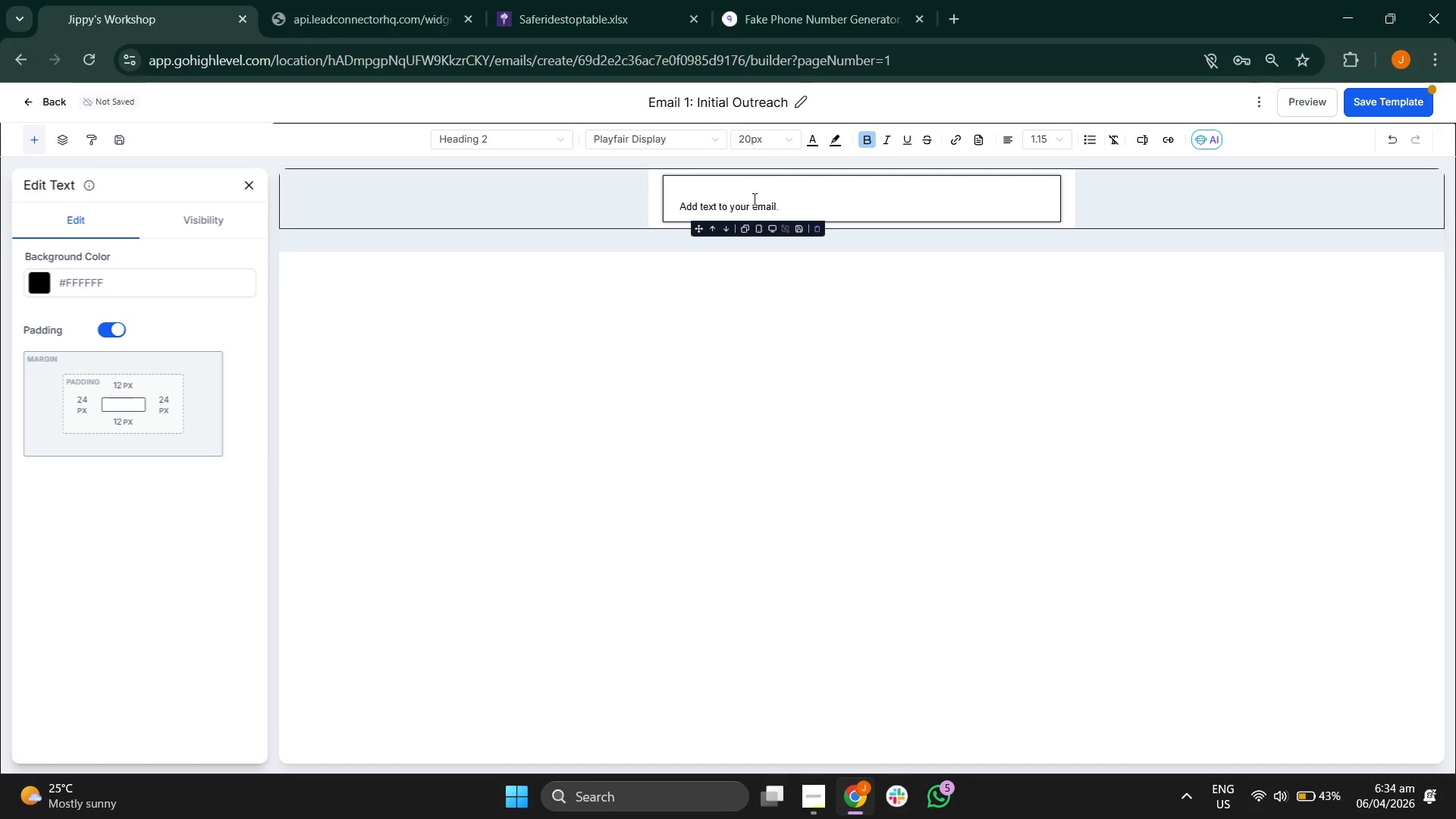 
left_click([755, 193])
 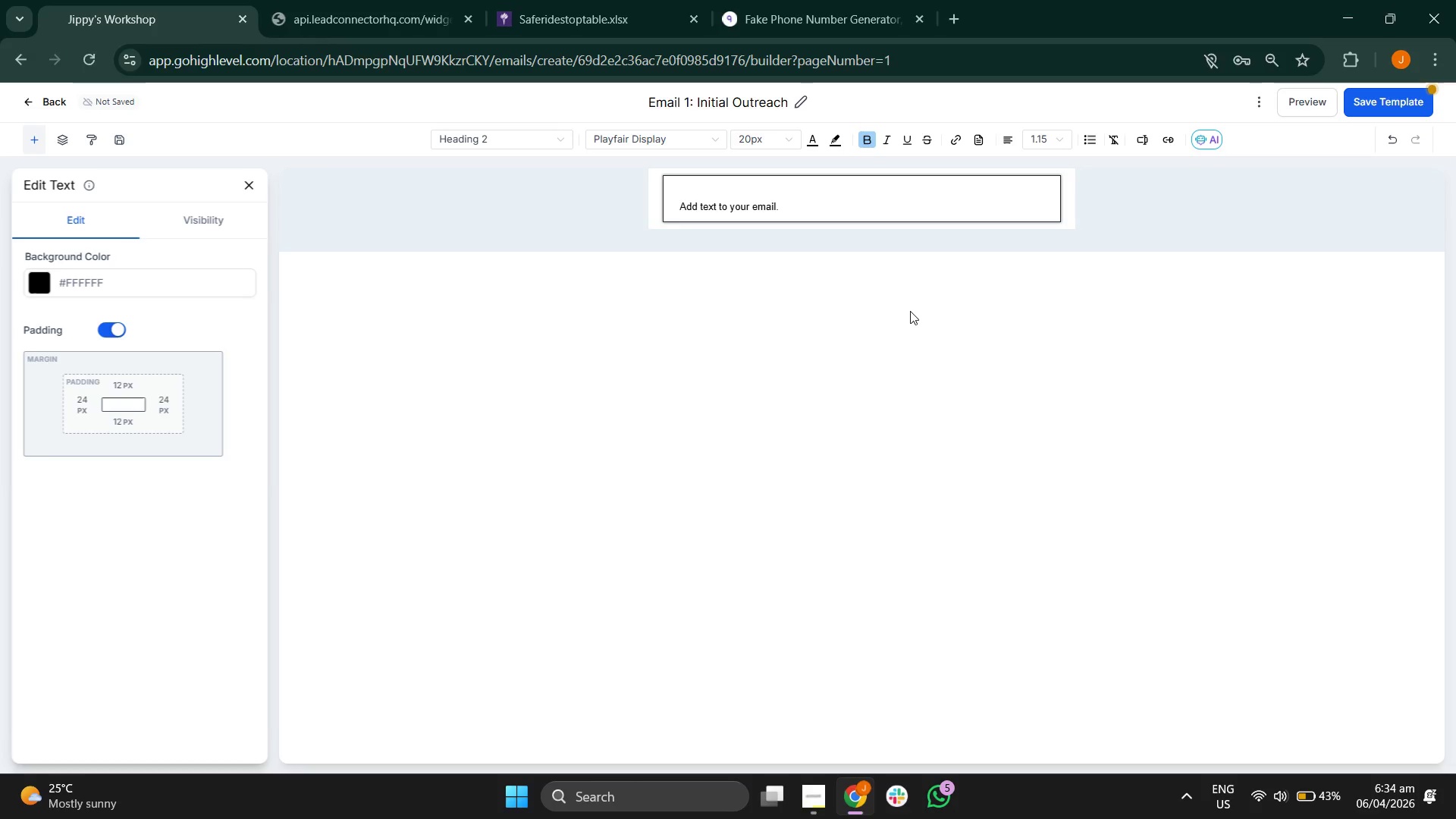 
type(h)
key(Backspace)
type(Hi {{contact.first_name}},)
 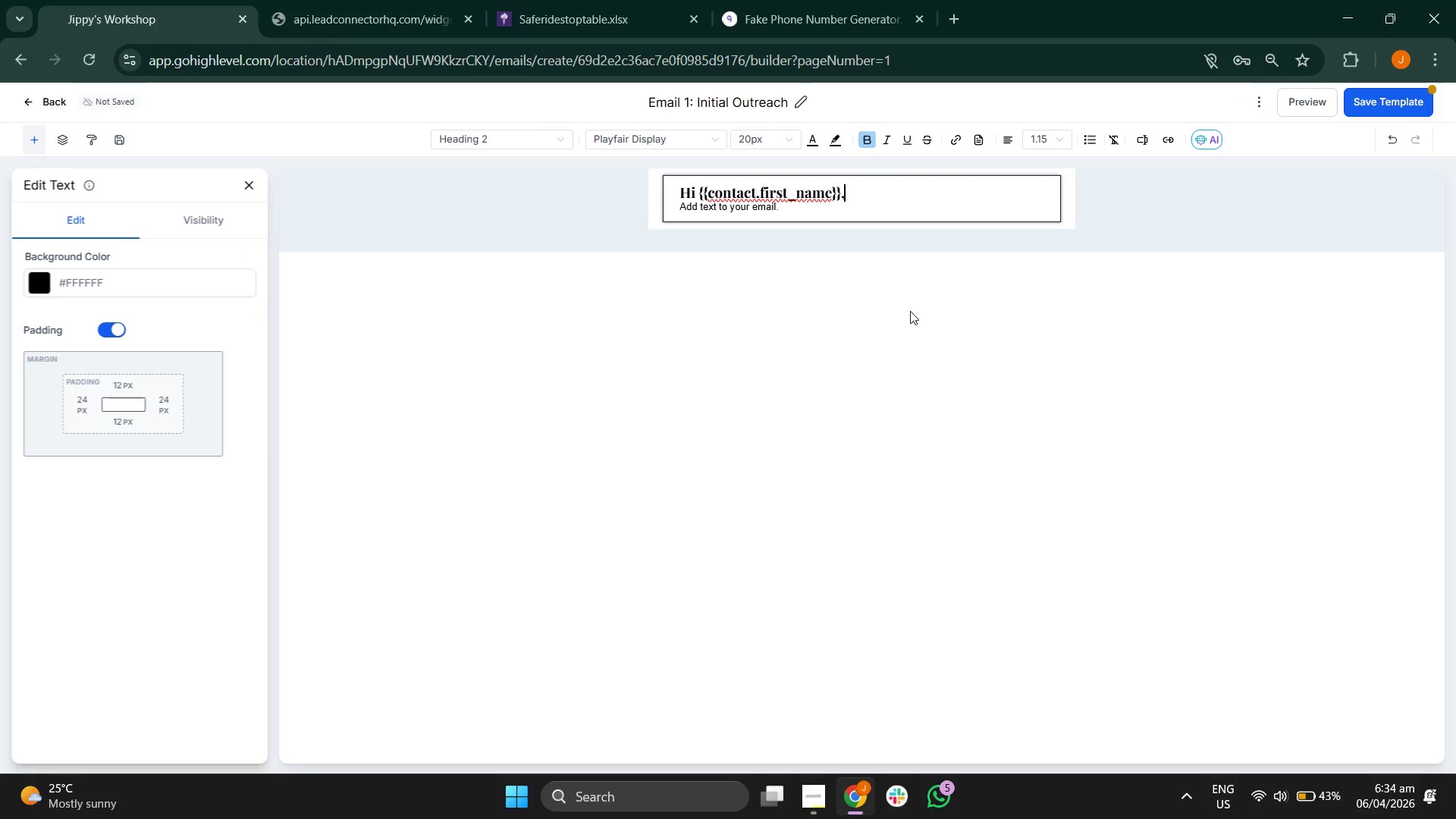 
key(ArrowDown)
 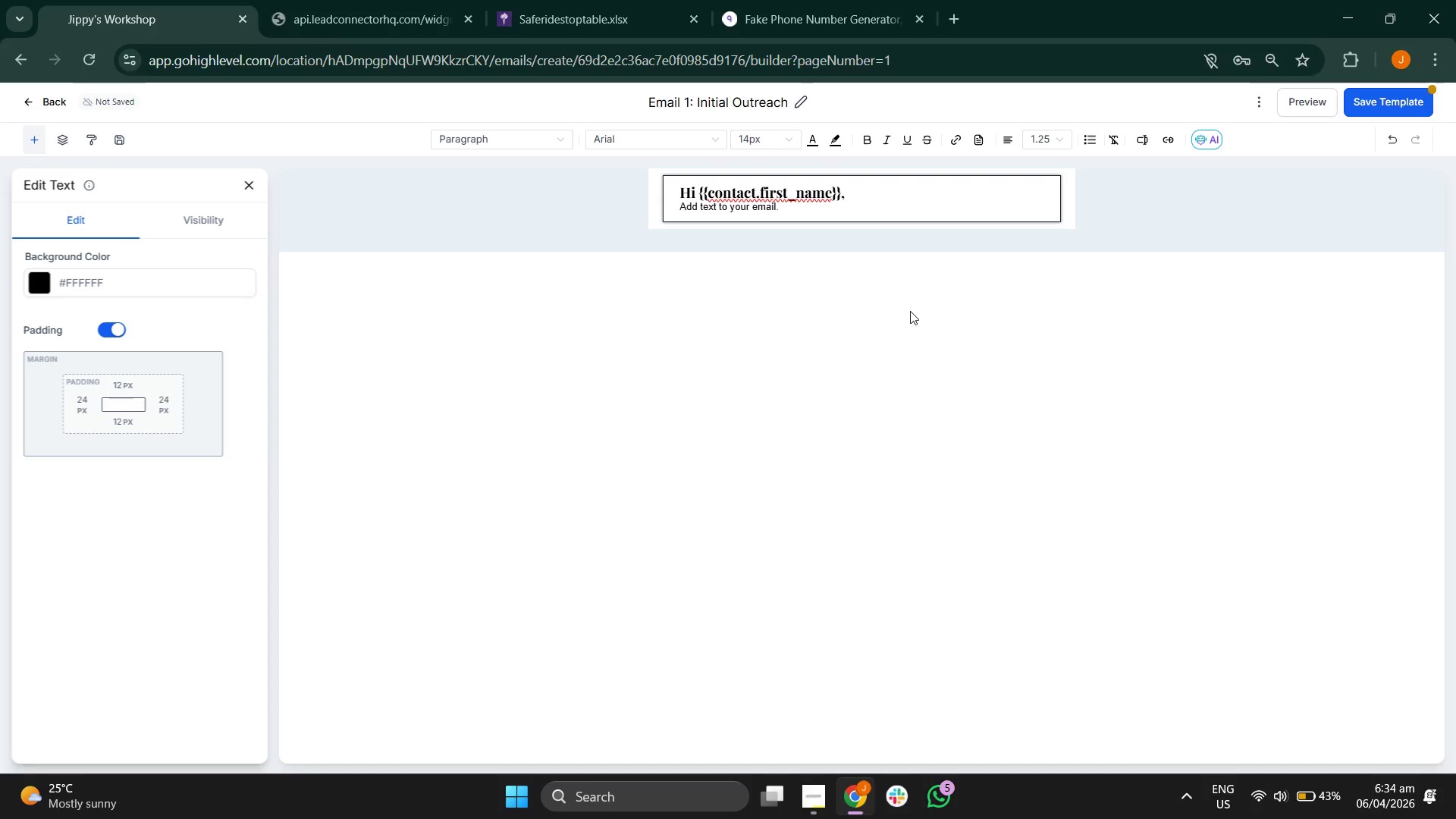 
key(Backspace)
 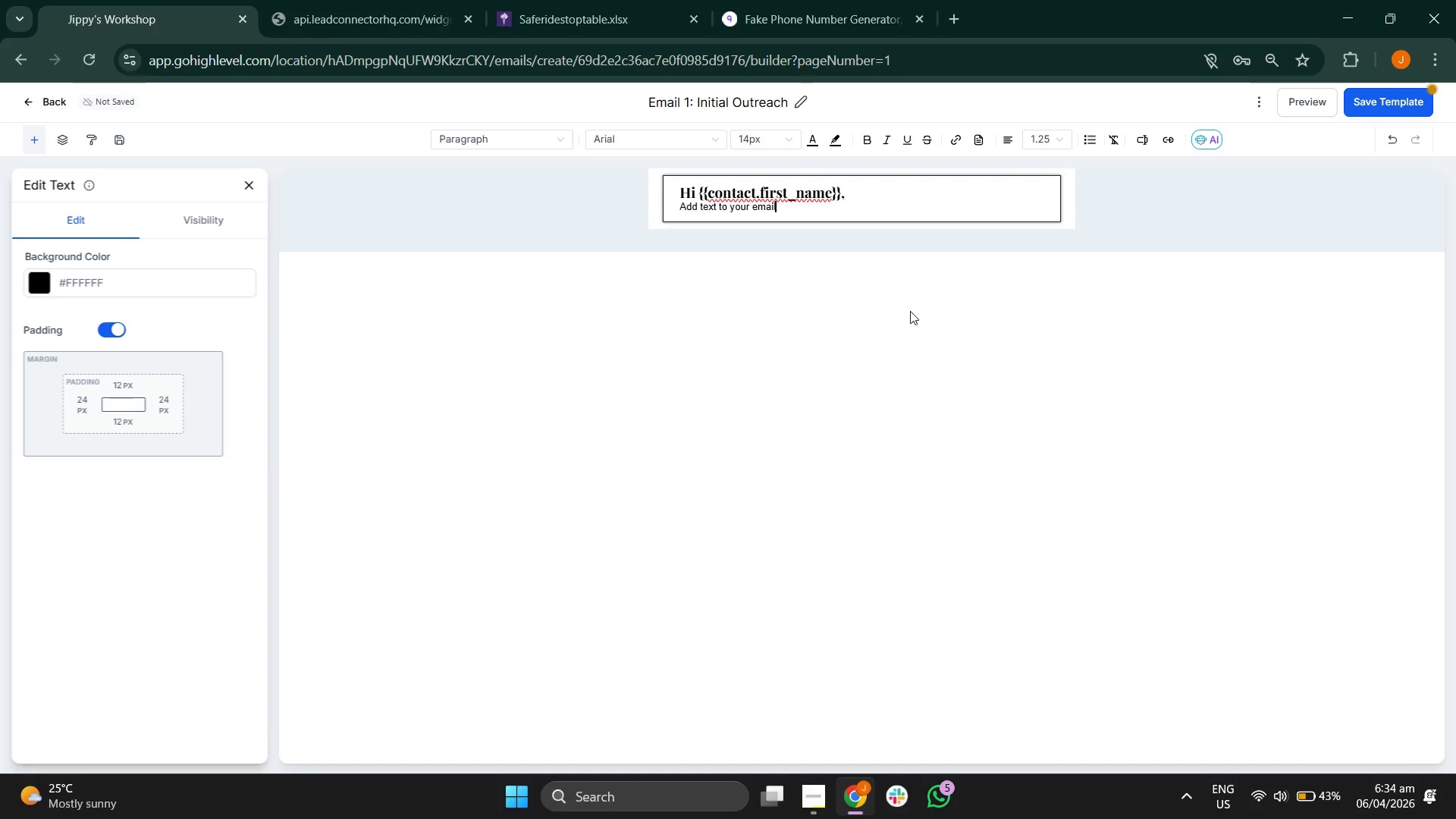 
key(Backspace)
 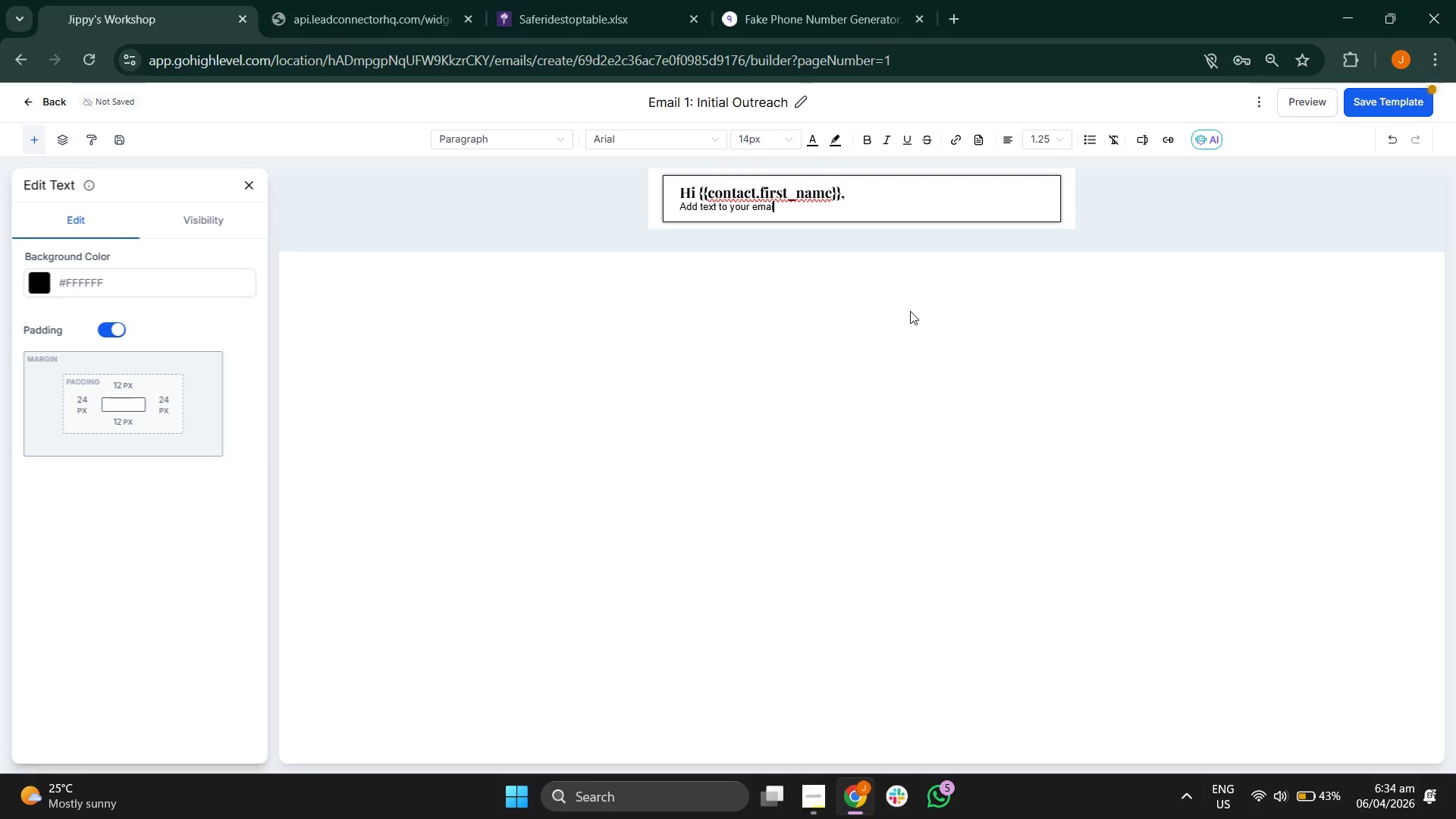 
key(Backspace)
 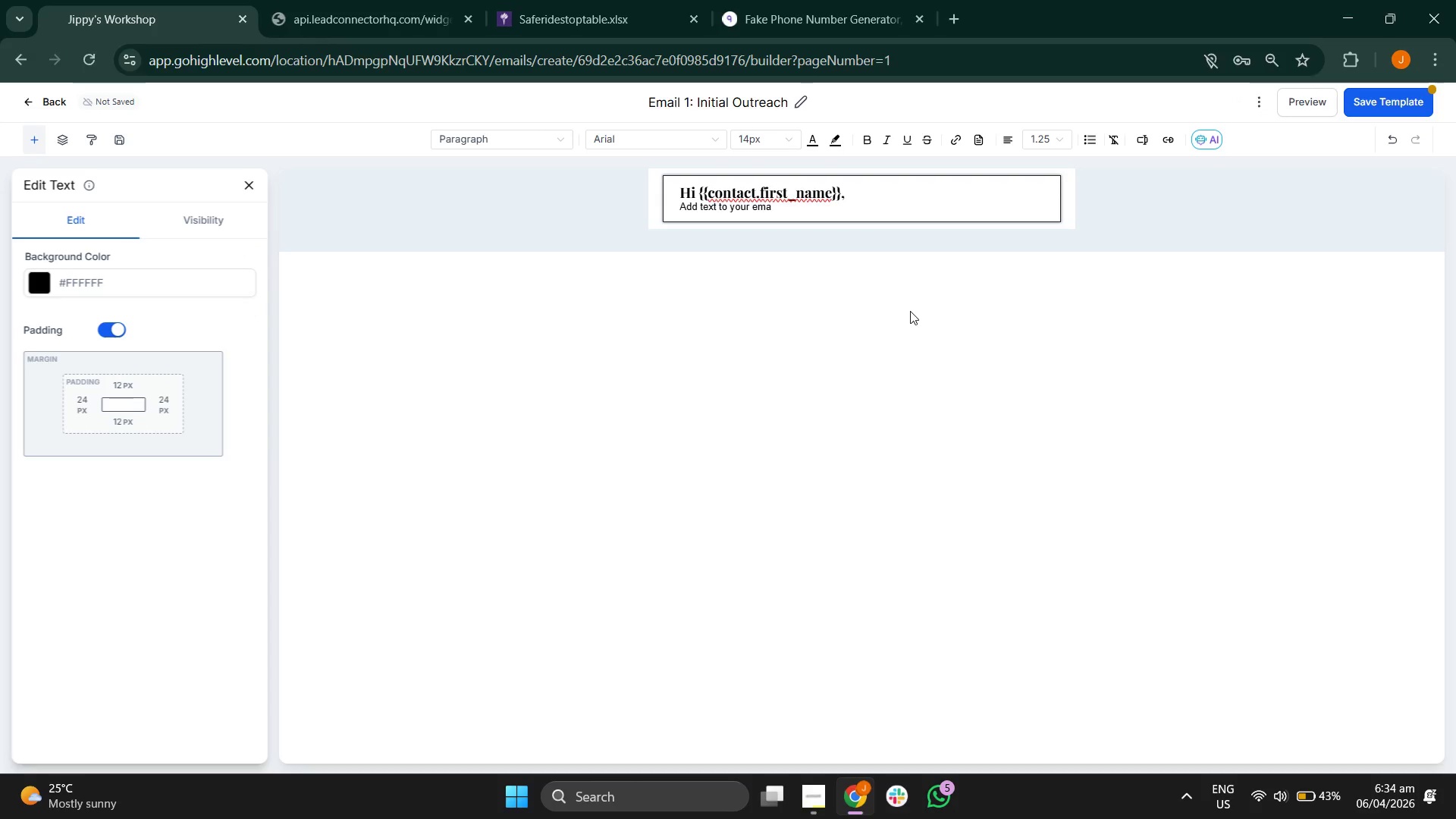 
key(Backspace)
 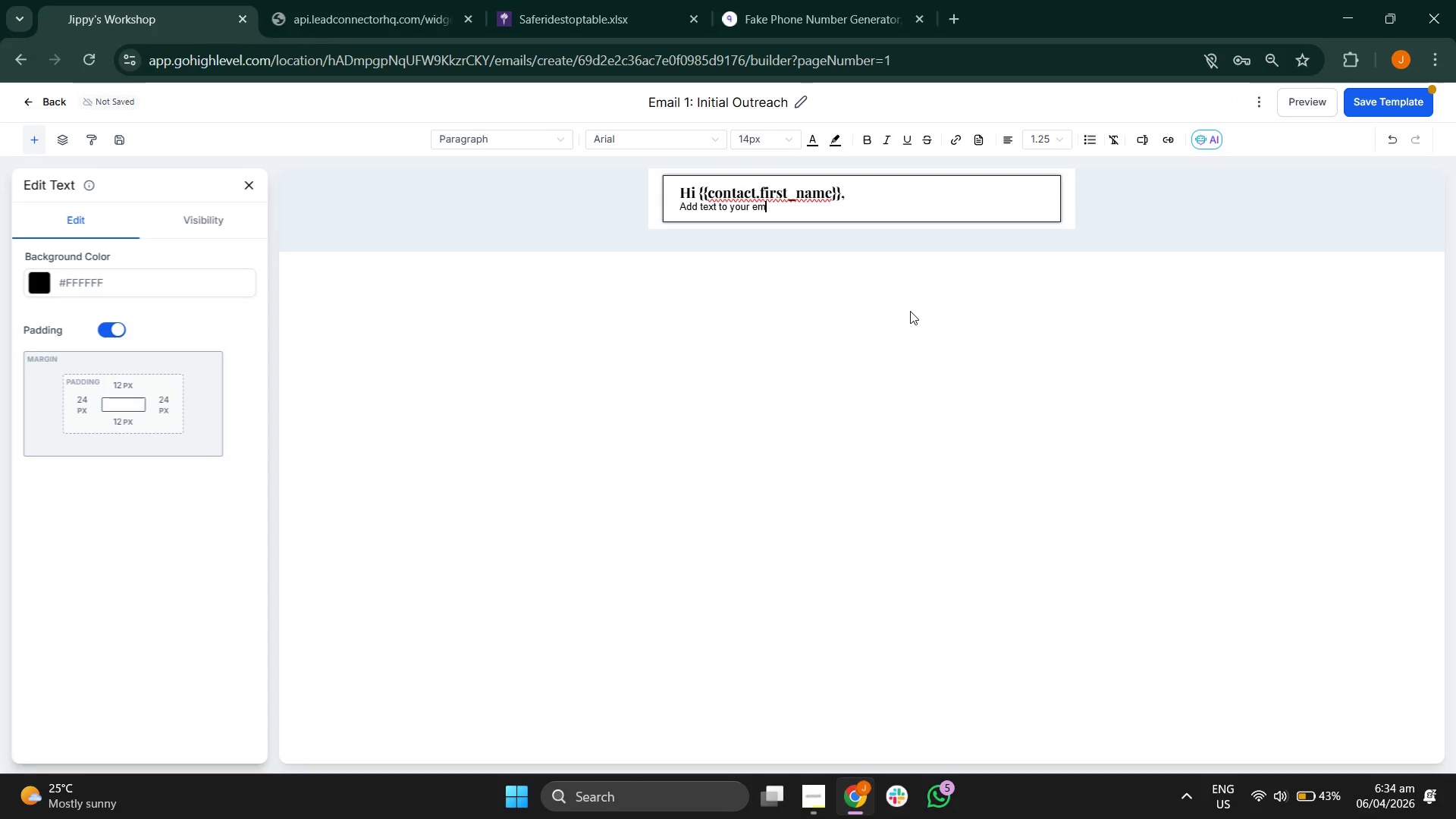 
key(Backspace)
 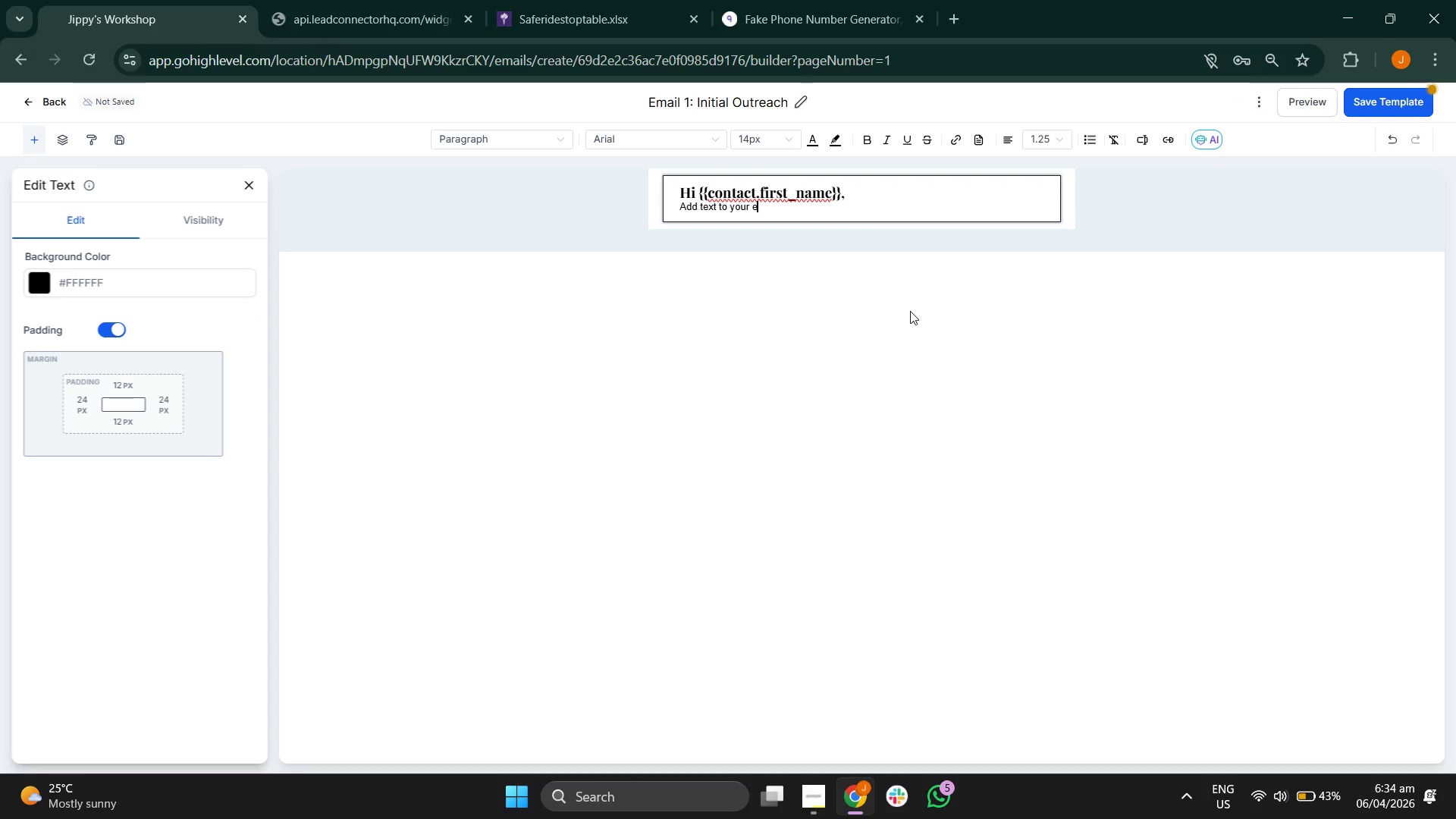 
key(Backspace)
 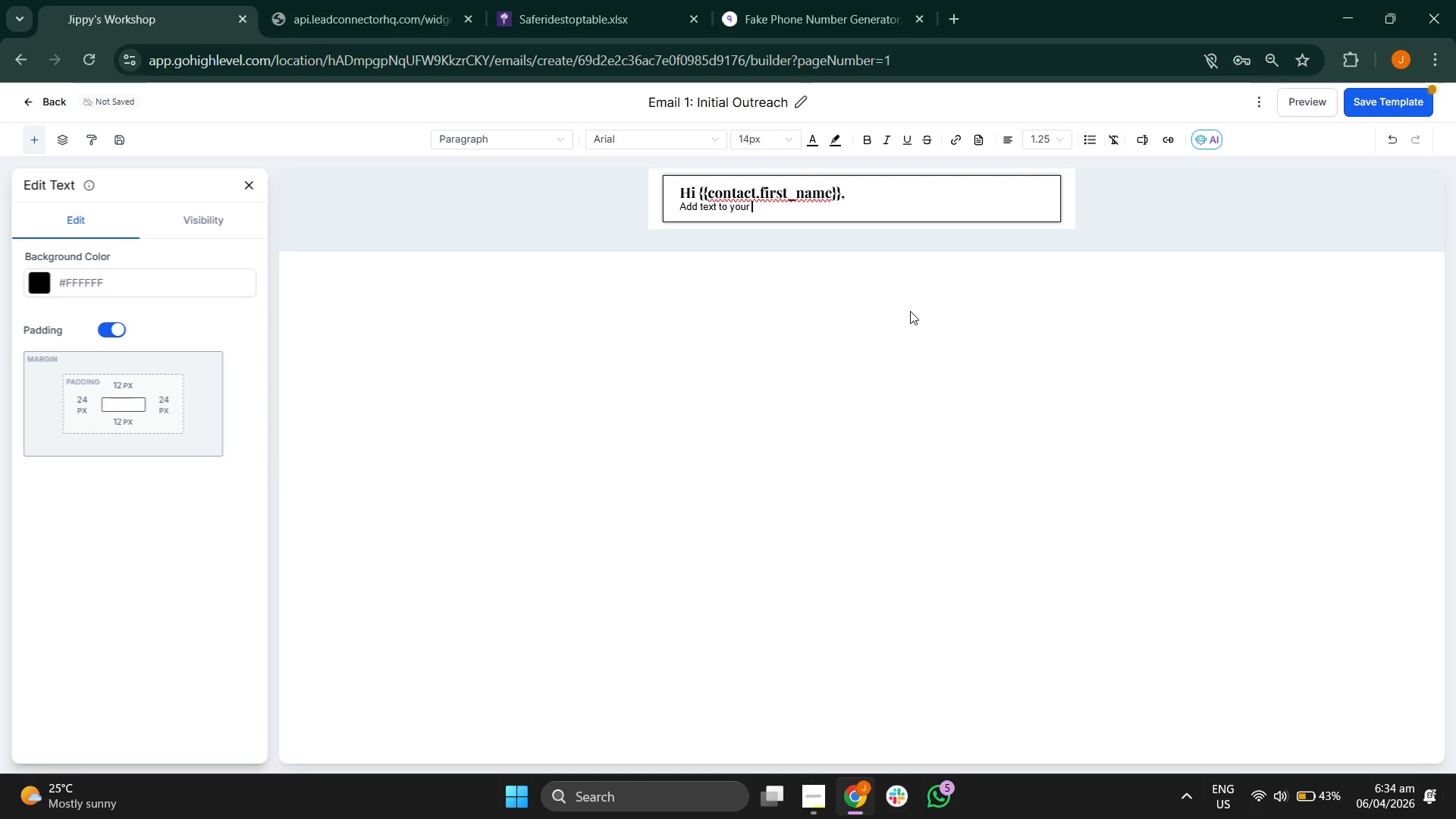 
key(Backspace)
 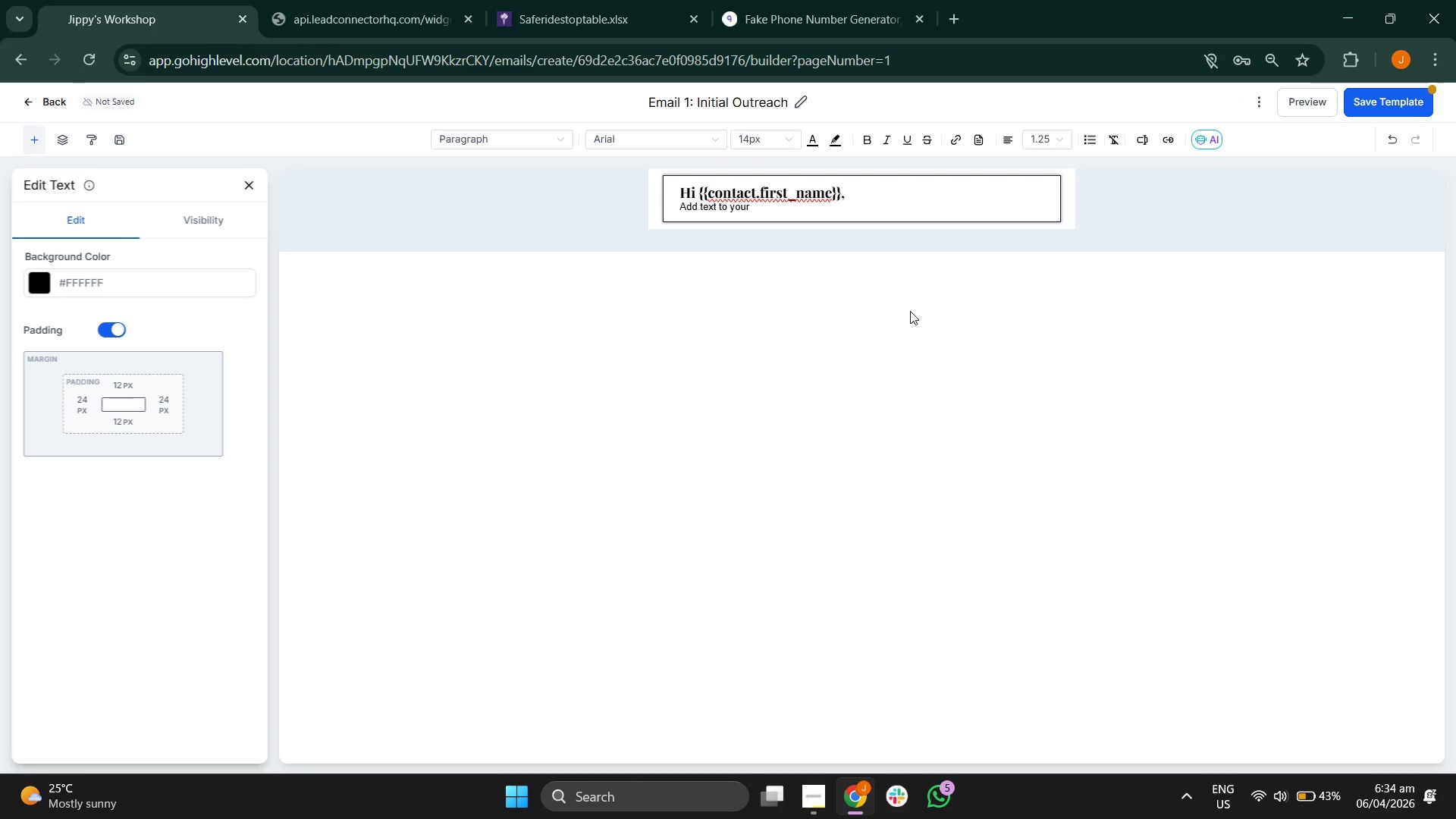 
key(Backspace)
 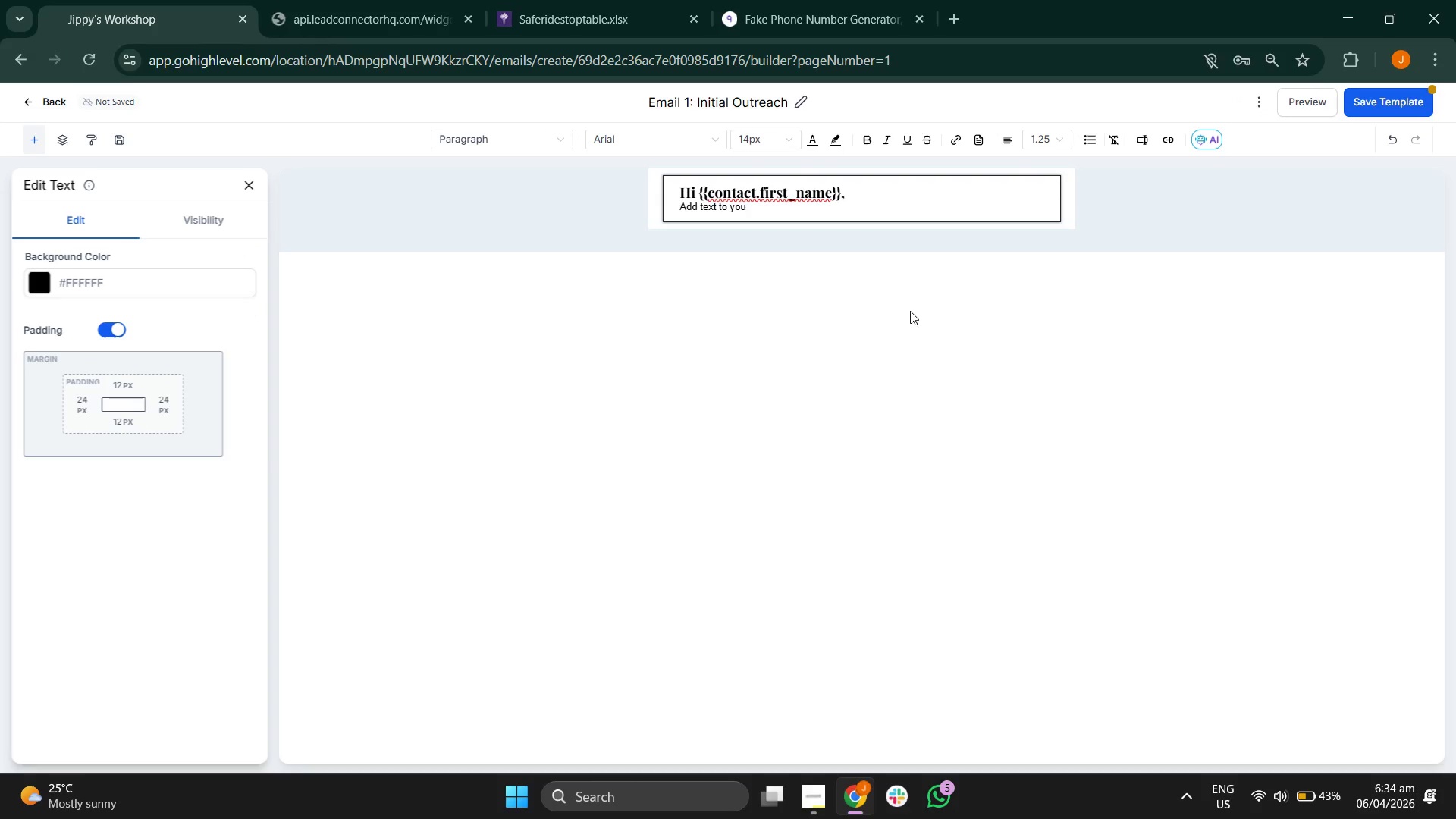 
key(Backspace)
 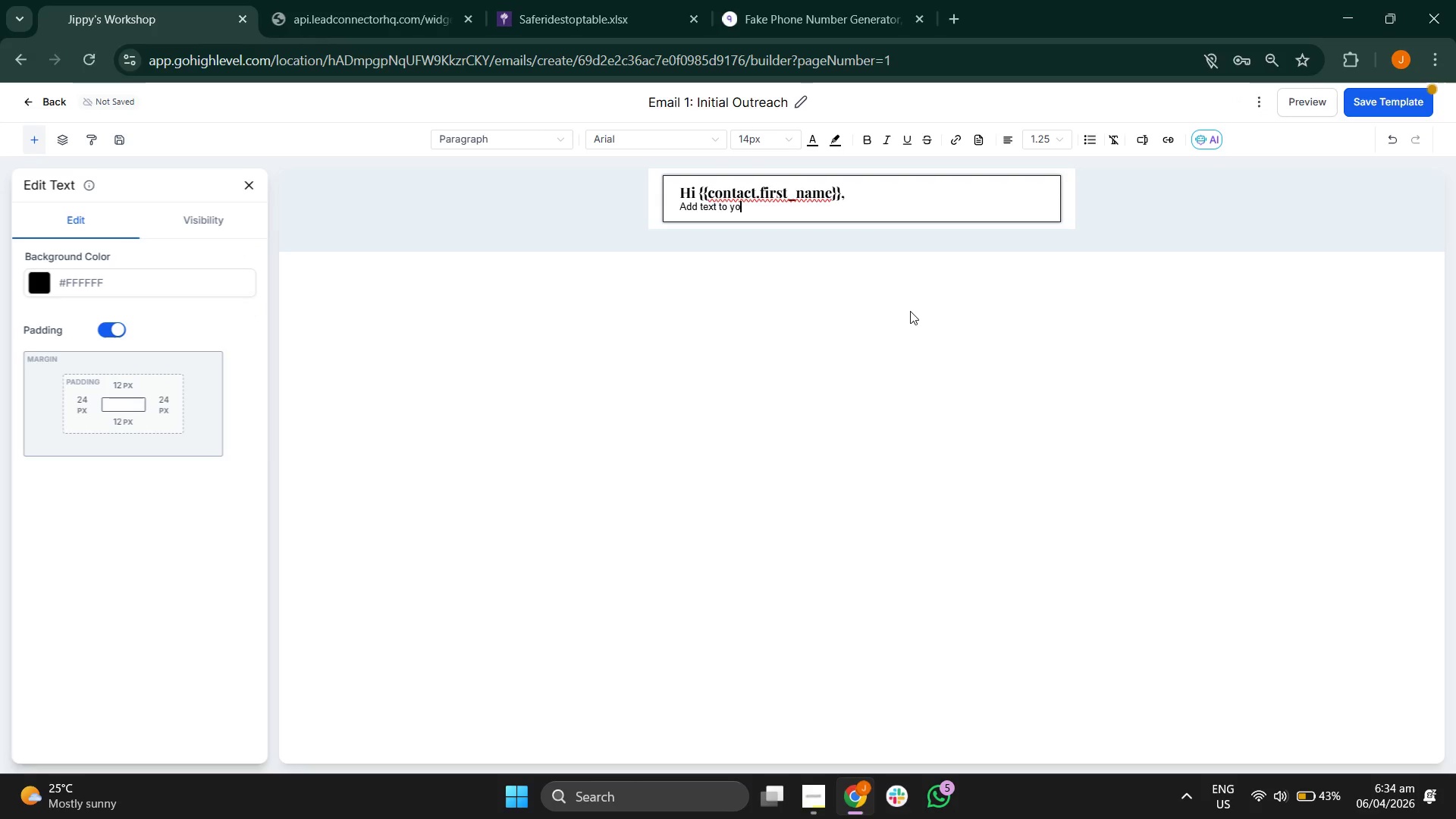 
key(Backspace)
 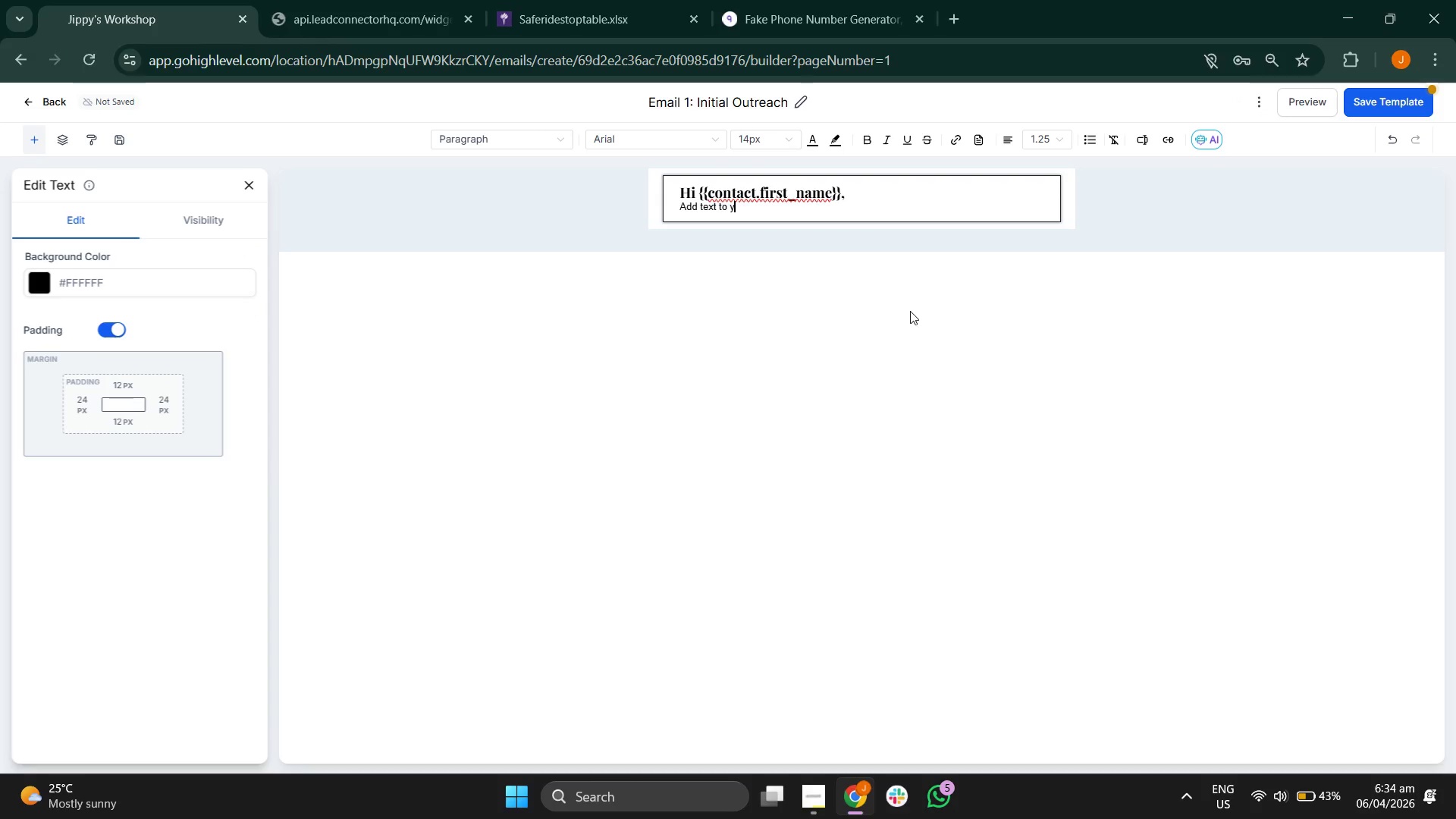 
key(Backspace)
 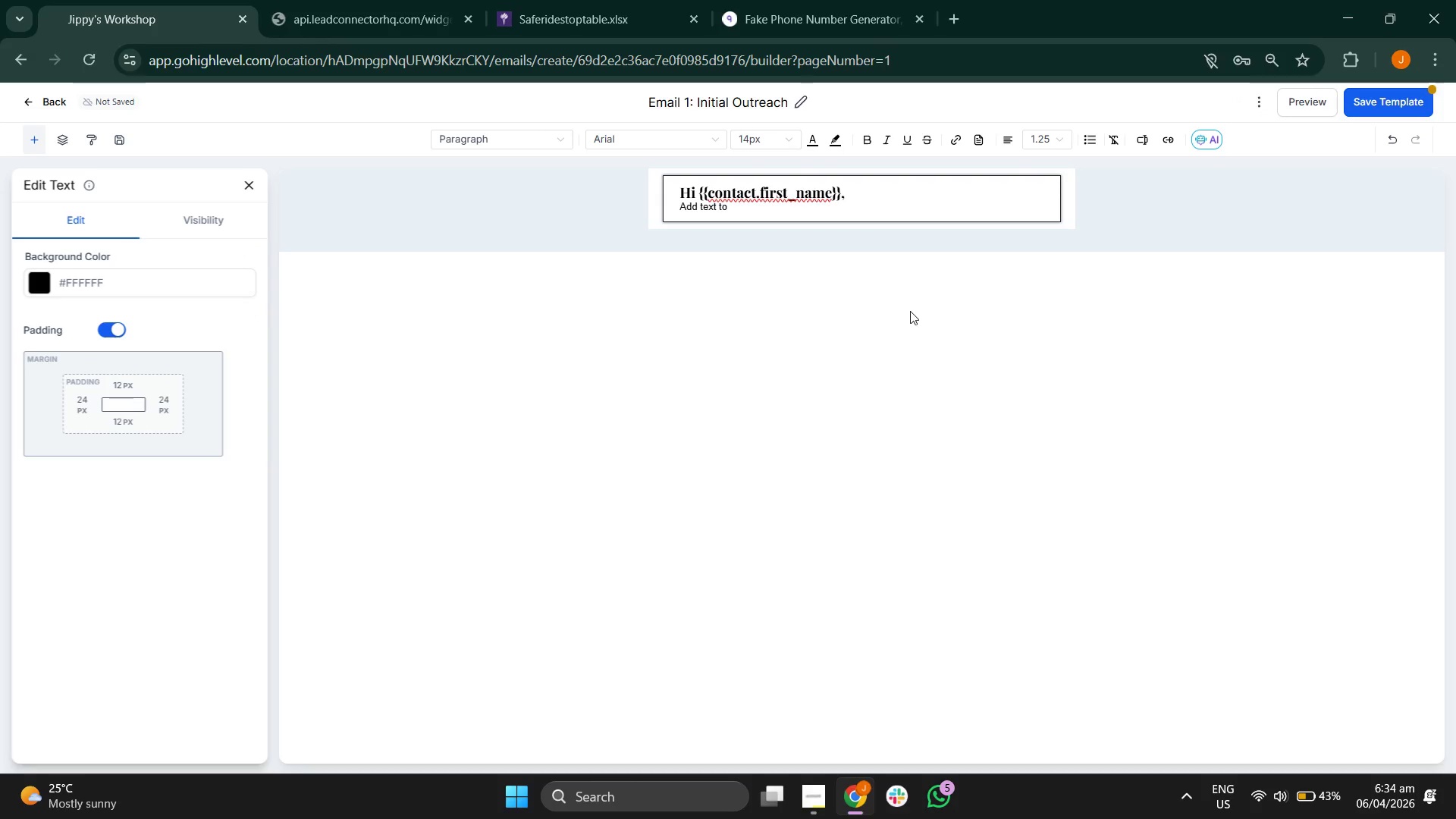 
key(Backspace)
 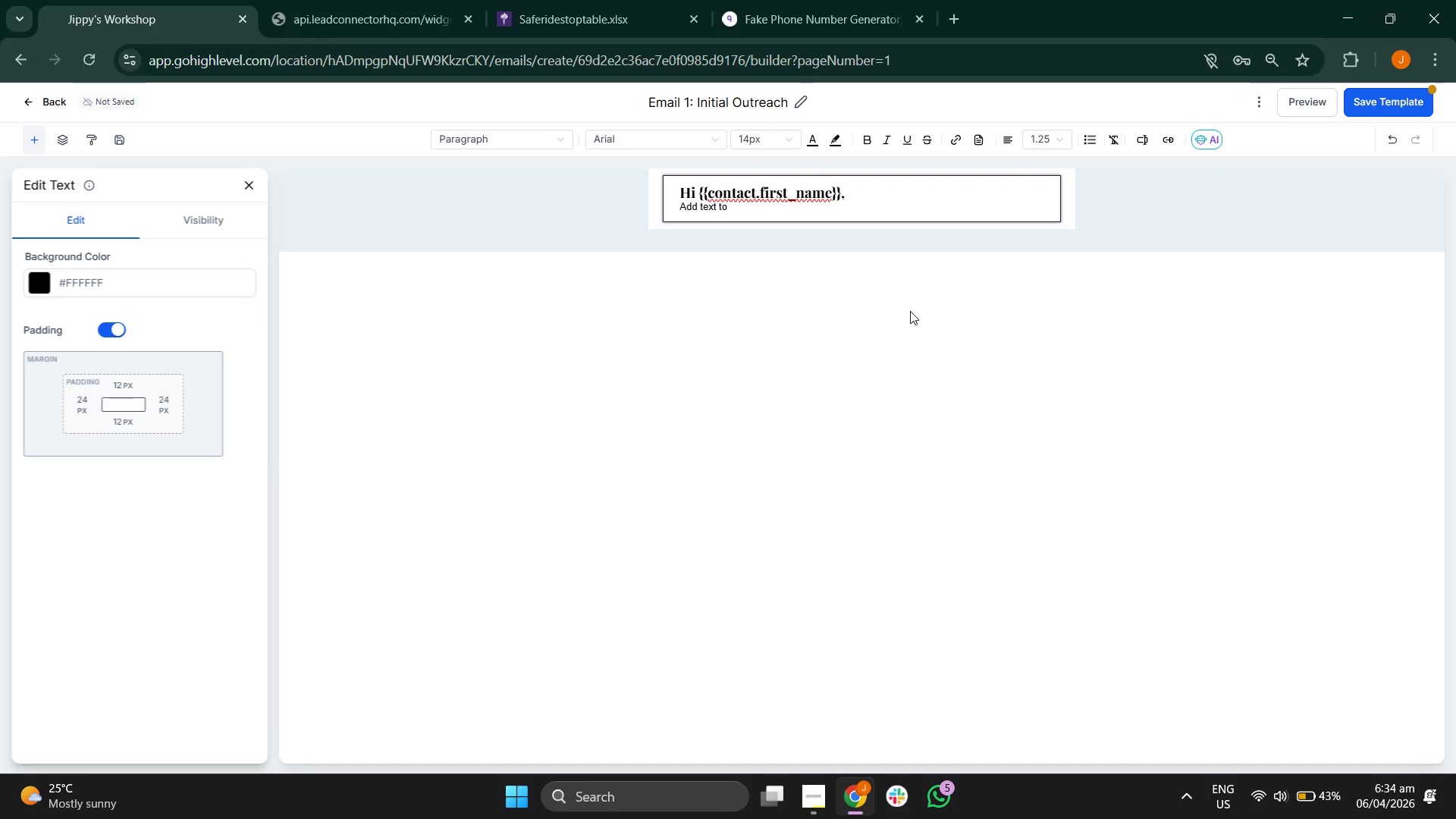 
key(Backspace)
 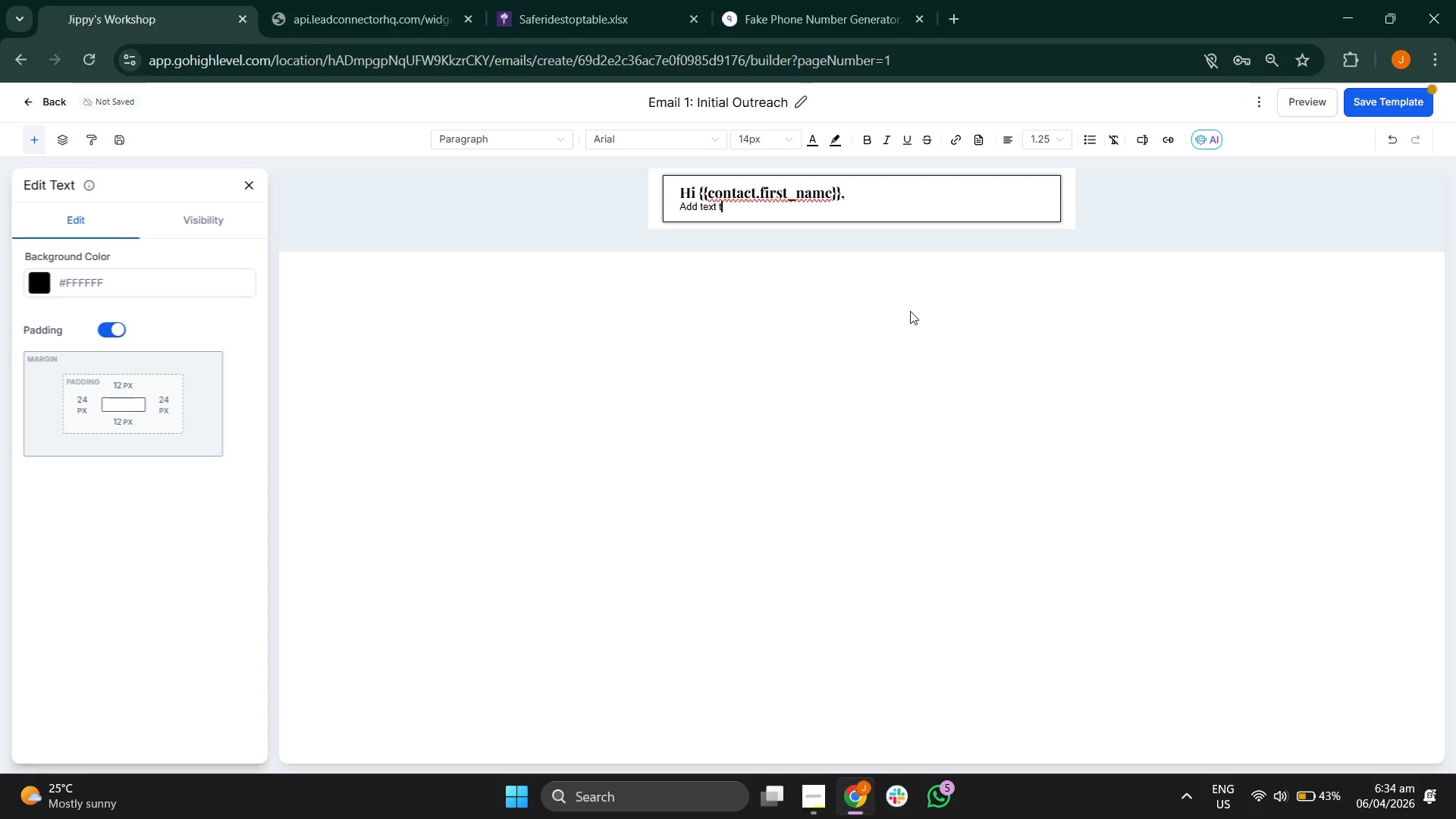 
key(Backspace)
 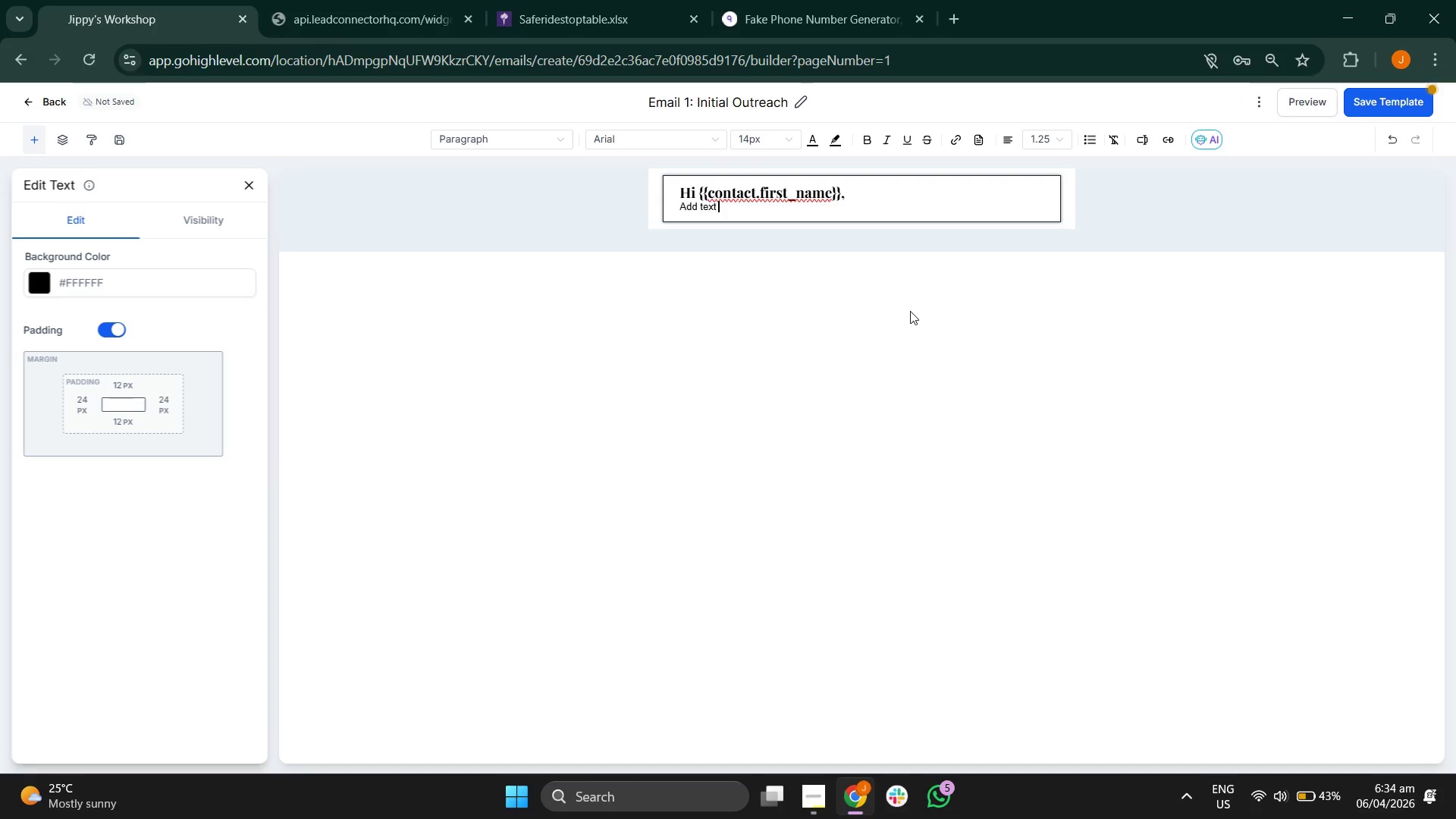 
key(Backspace)
 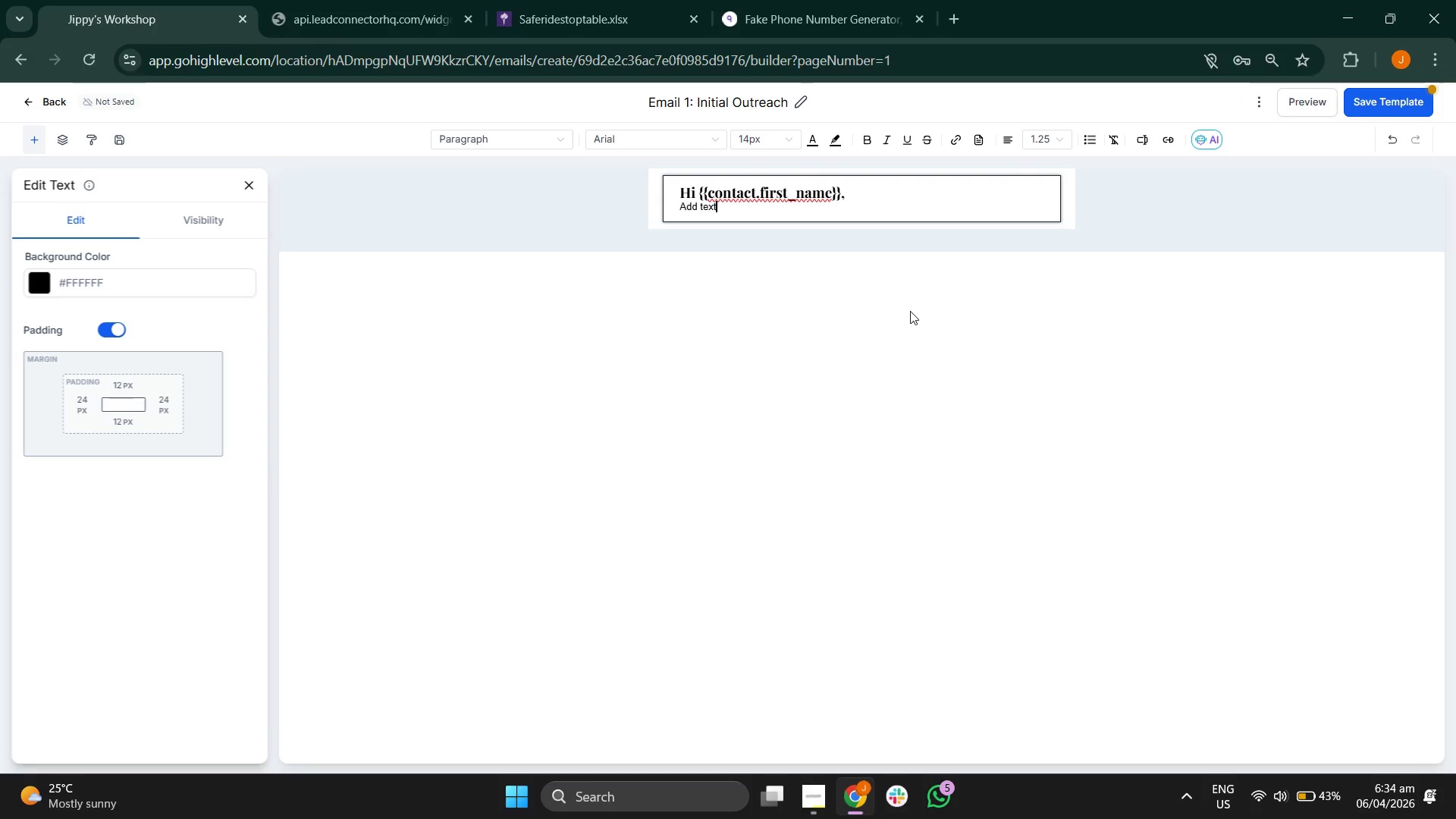 
key(Backspace)
 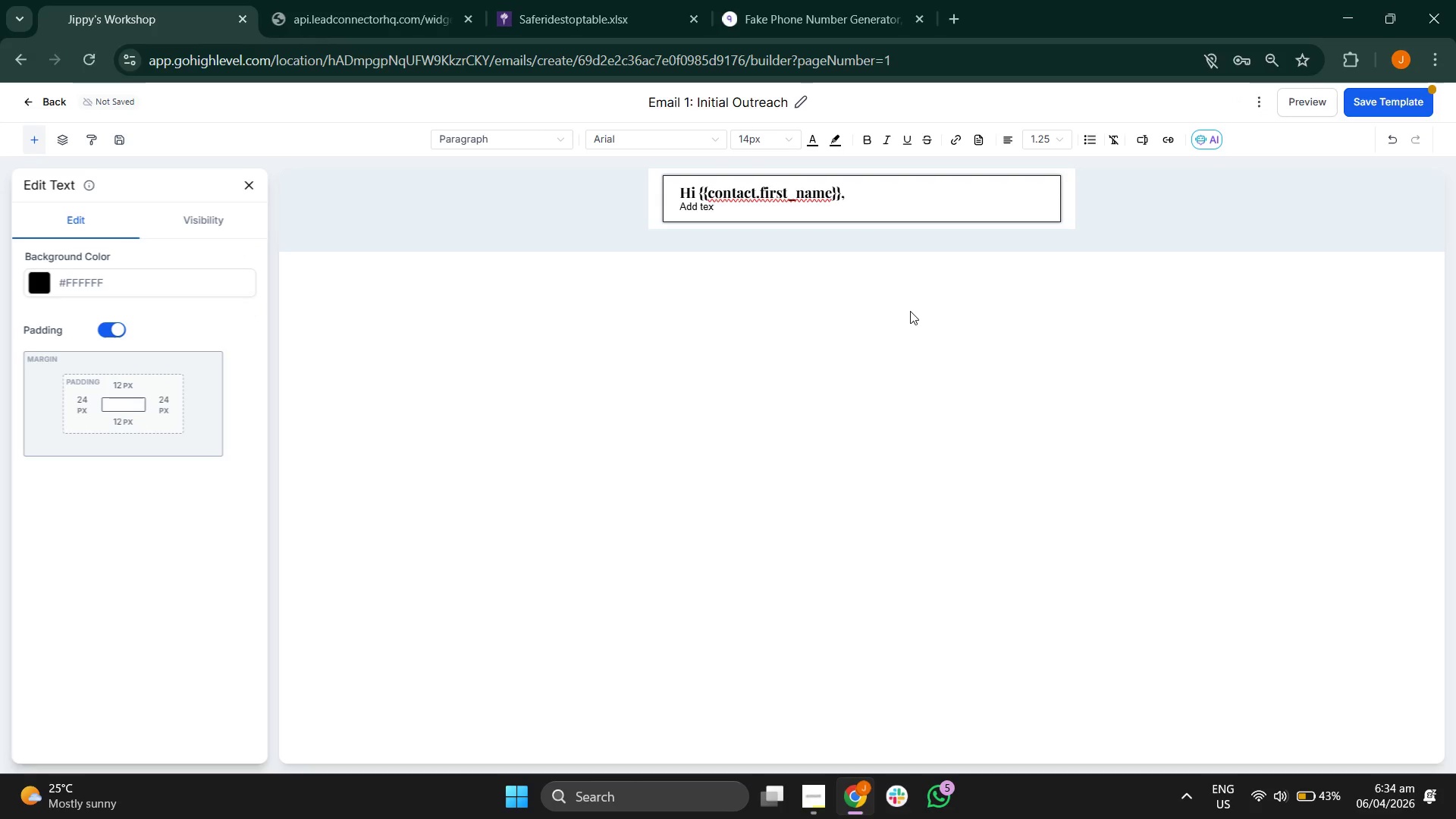 
key(Backspace)
 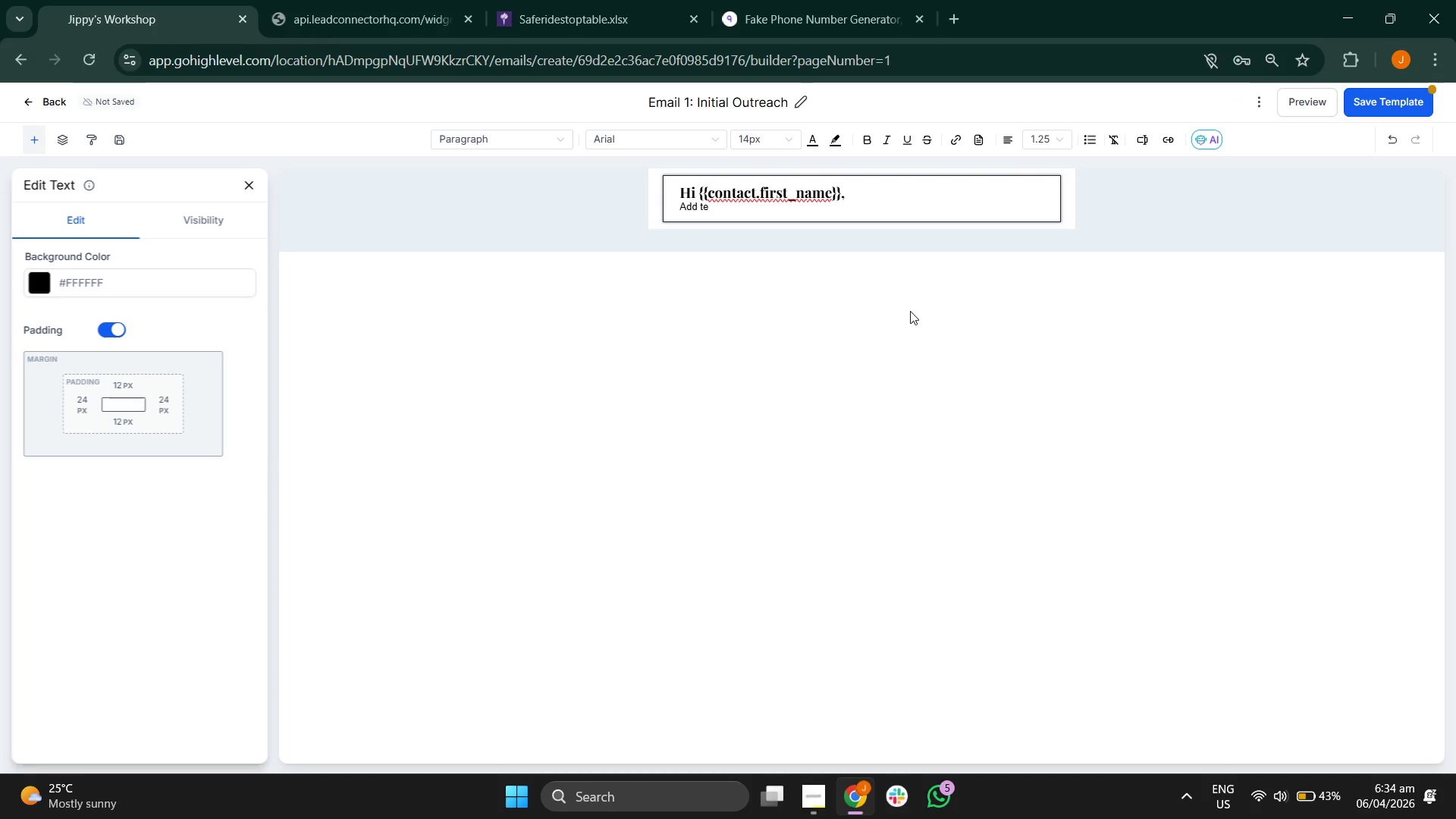 
key(Backspace)
 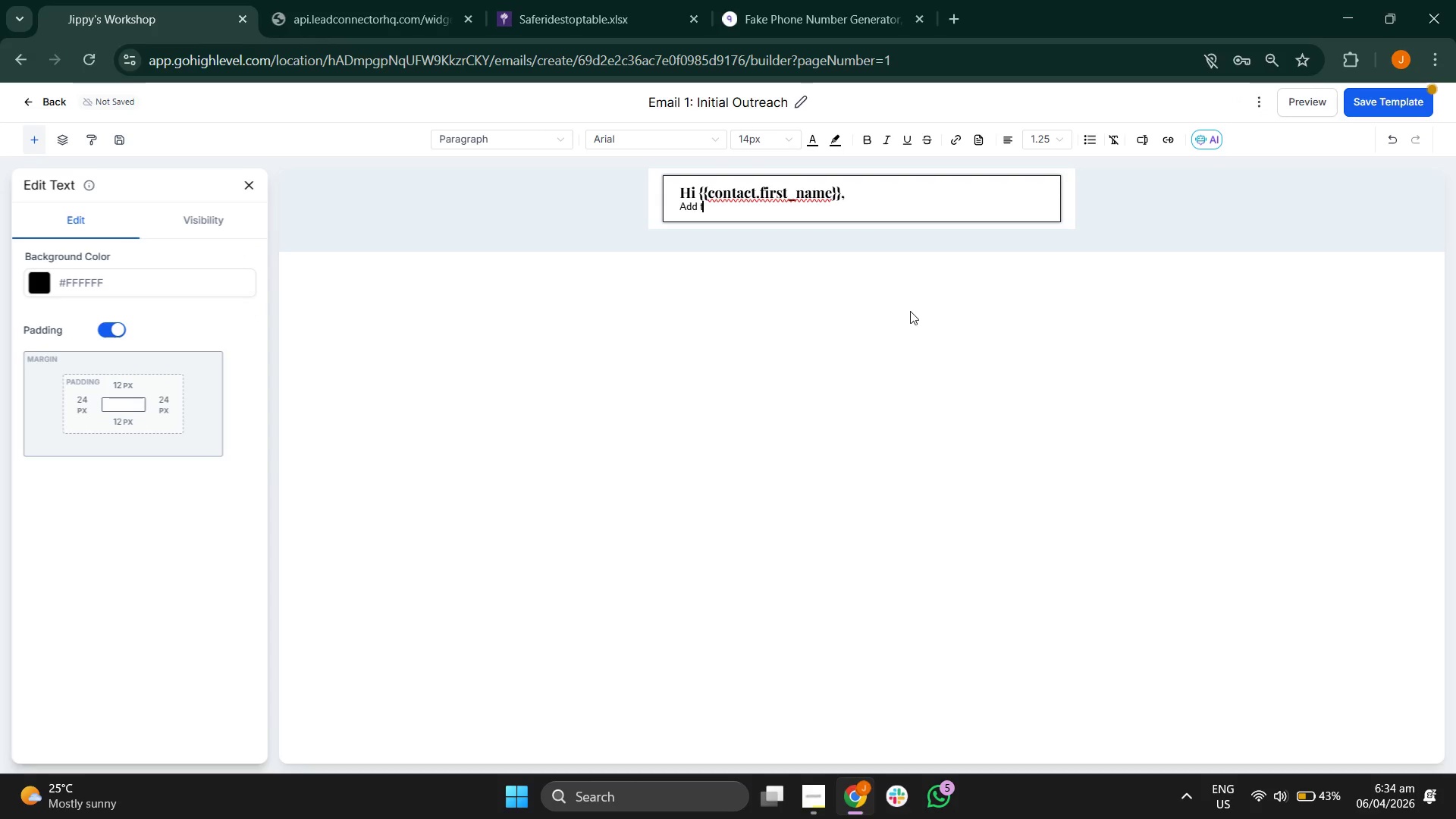 
key(Backspace)
 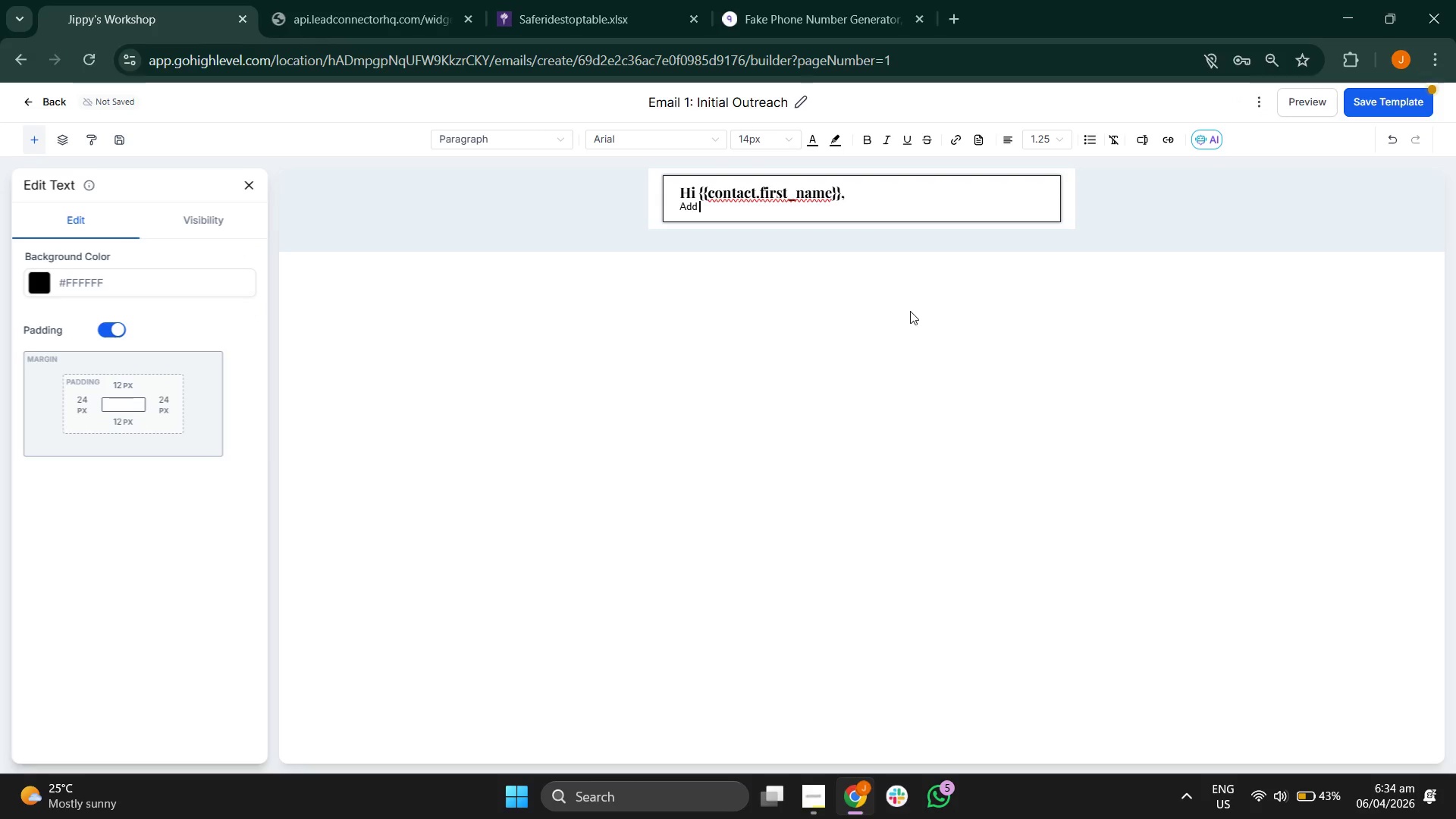 
key(Backspace)
 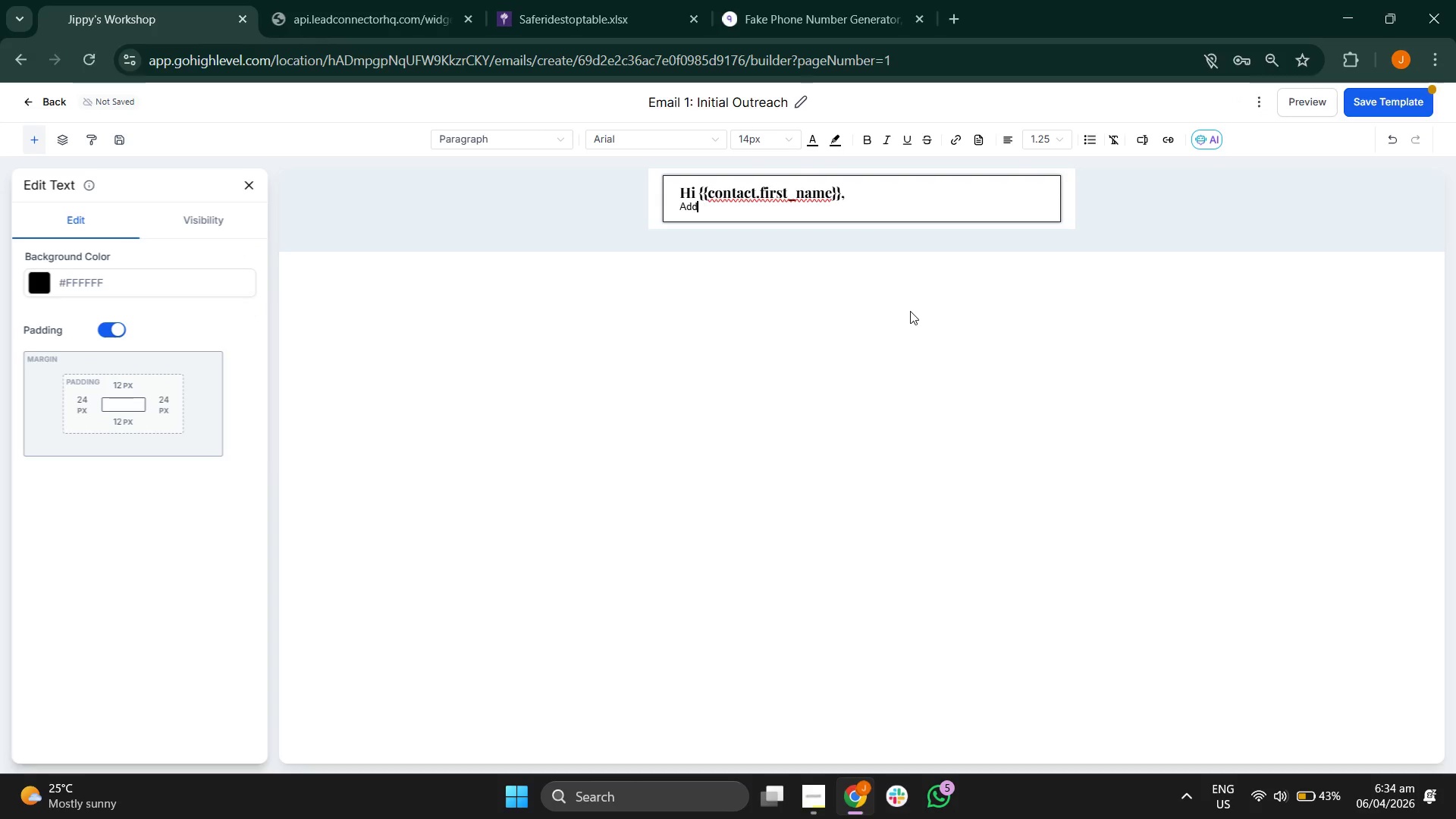 
key(Backspace)
 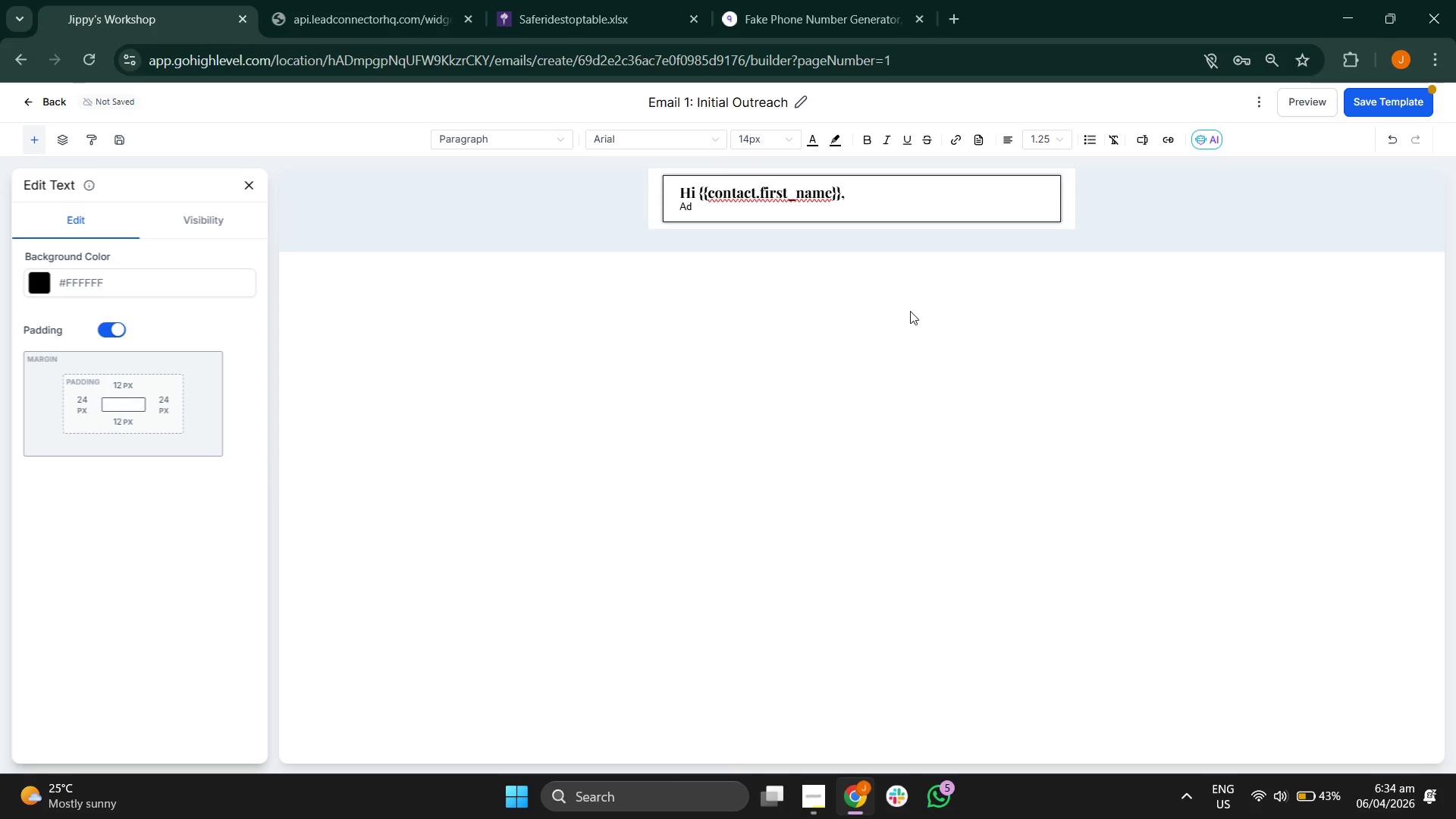 
key(Backspace)
 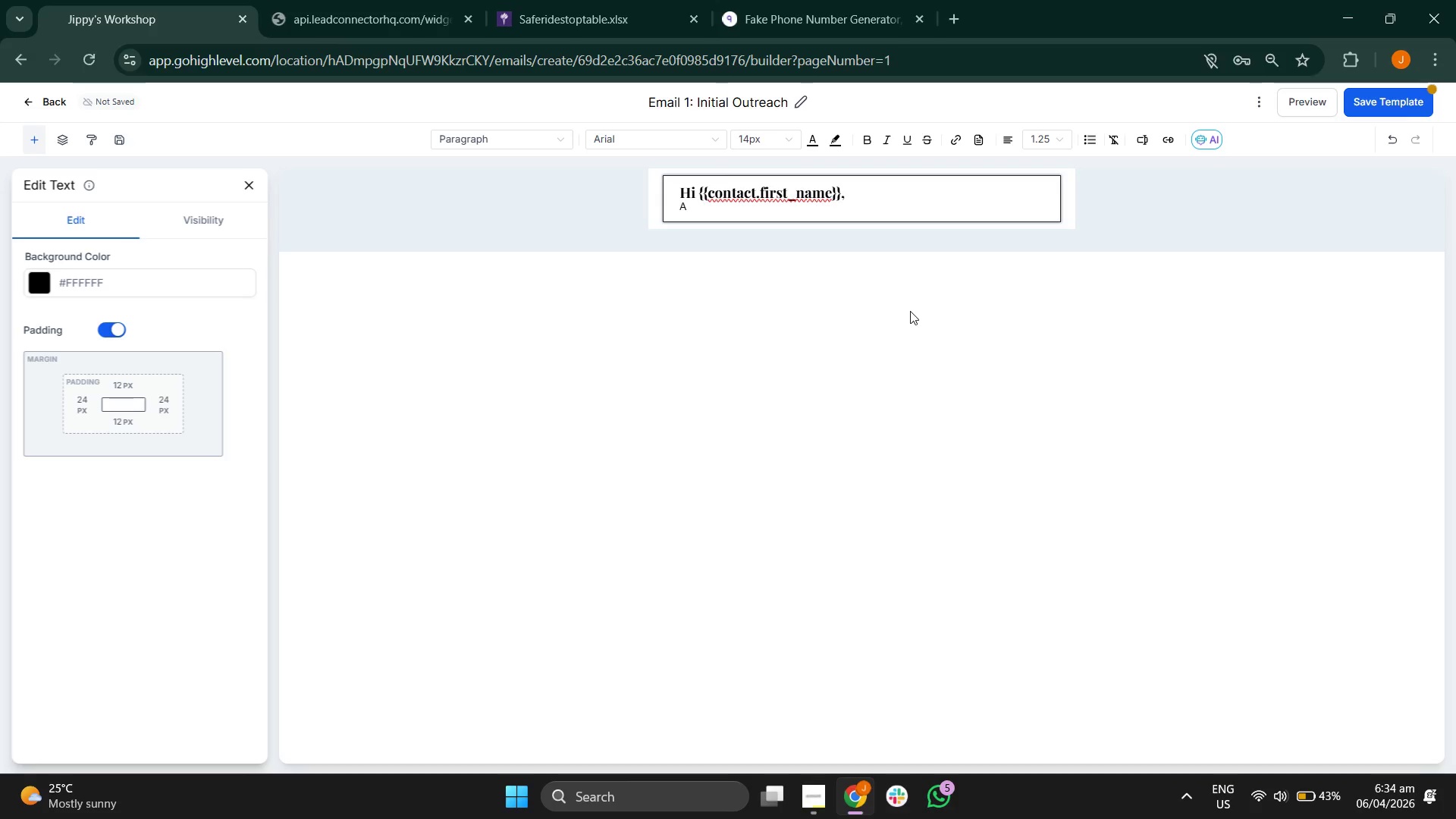 
key(Backspace)
 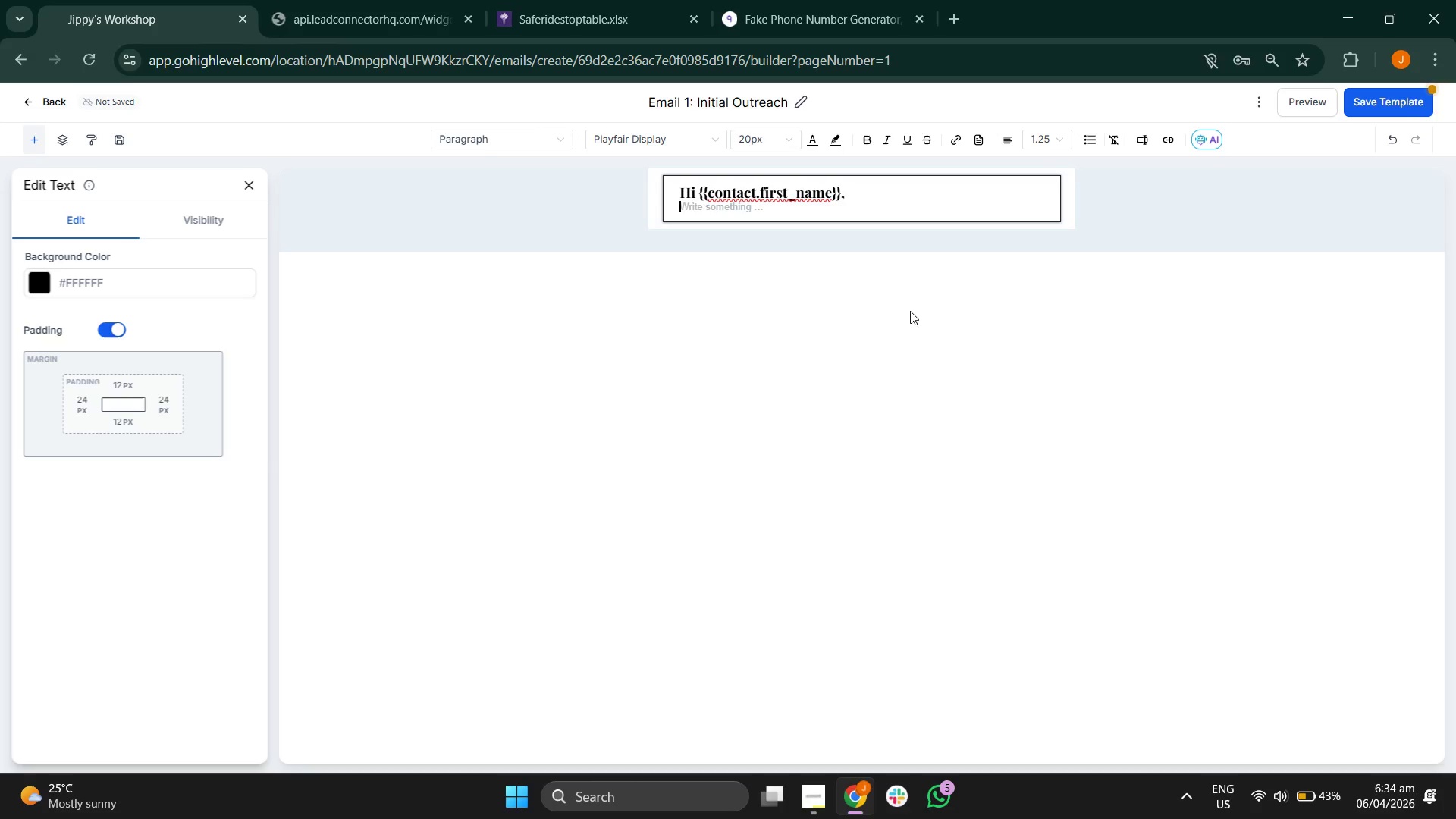 
key(Backspace)
 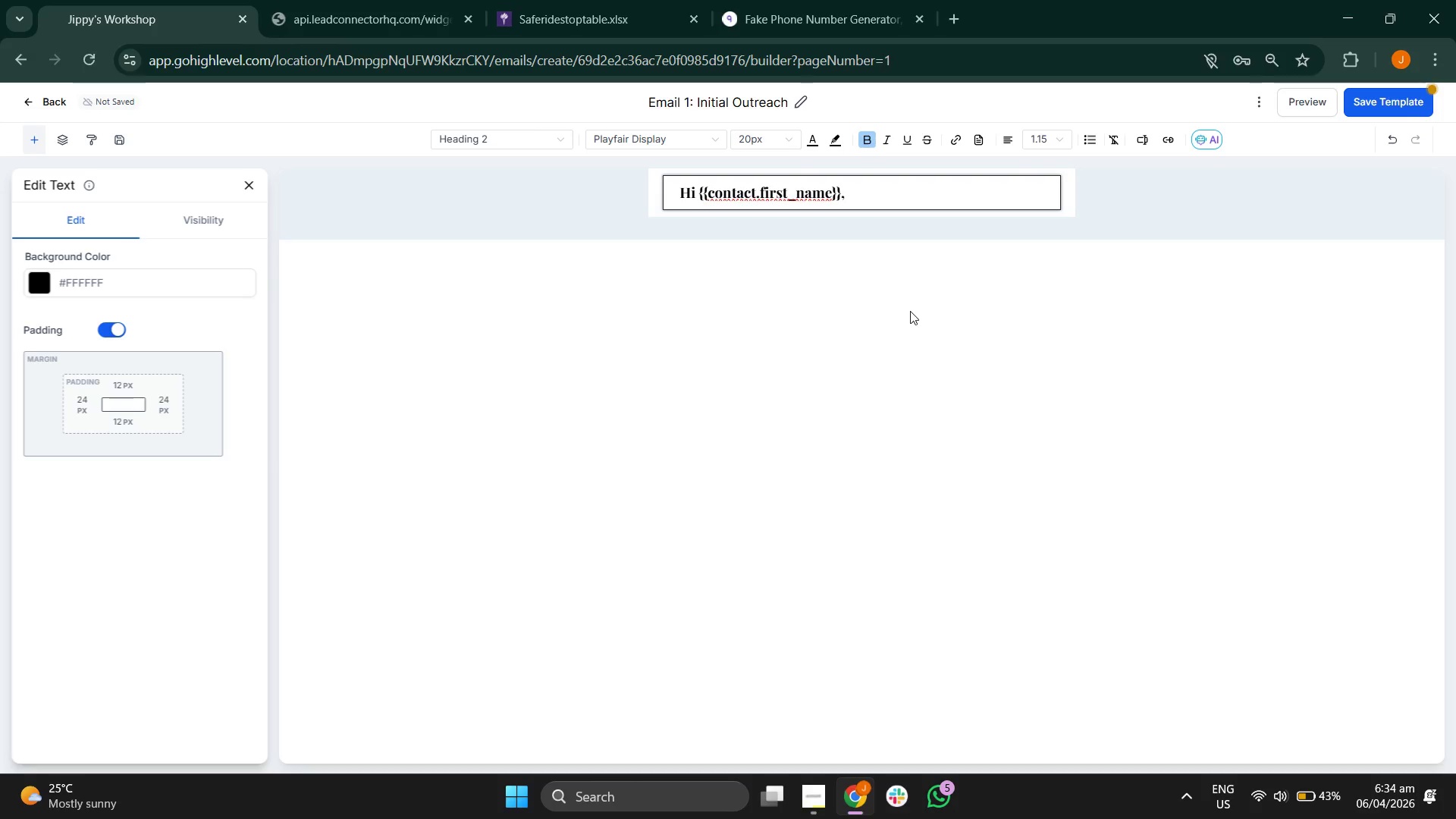 
key(Enter)
 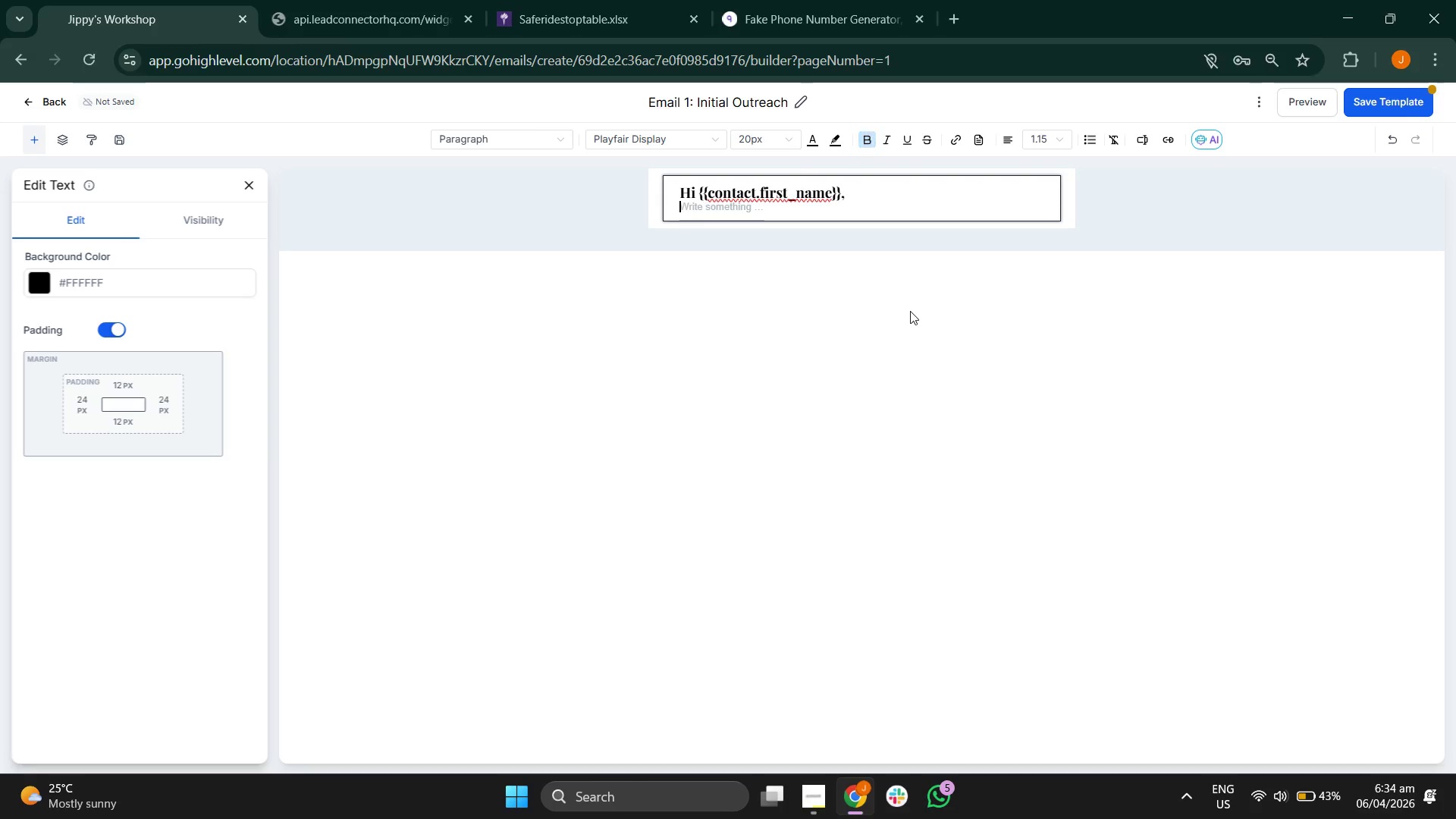 
key(Enter)
 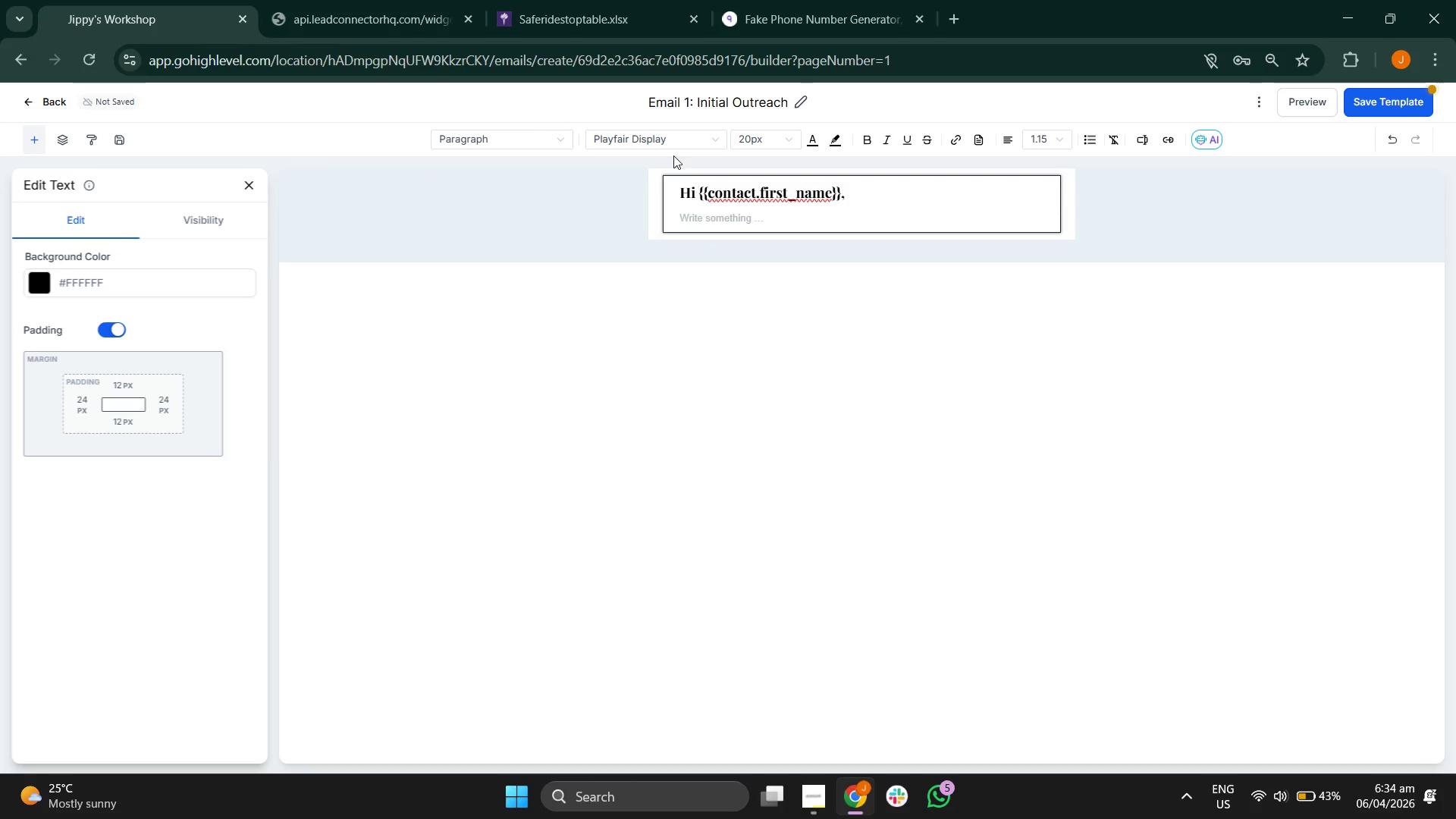 
left_click([671, 147])
 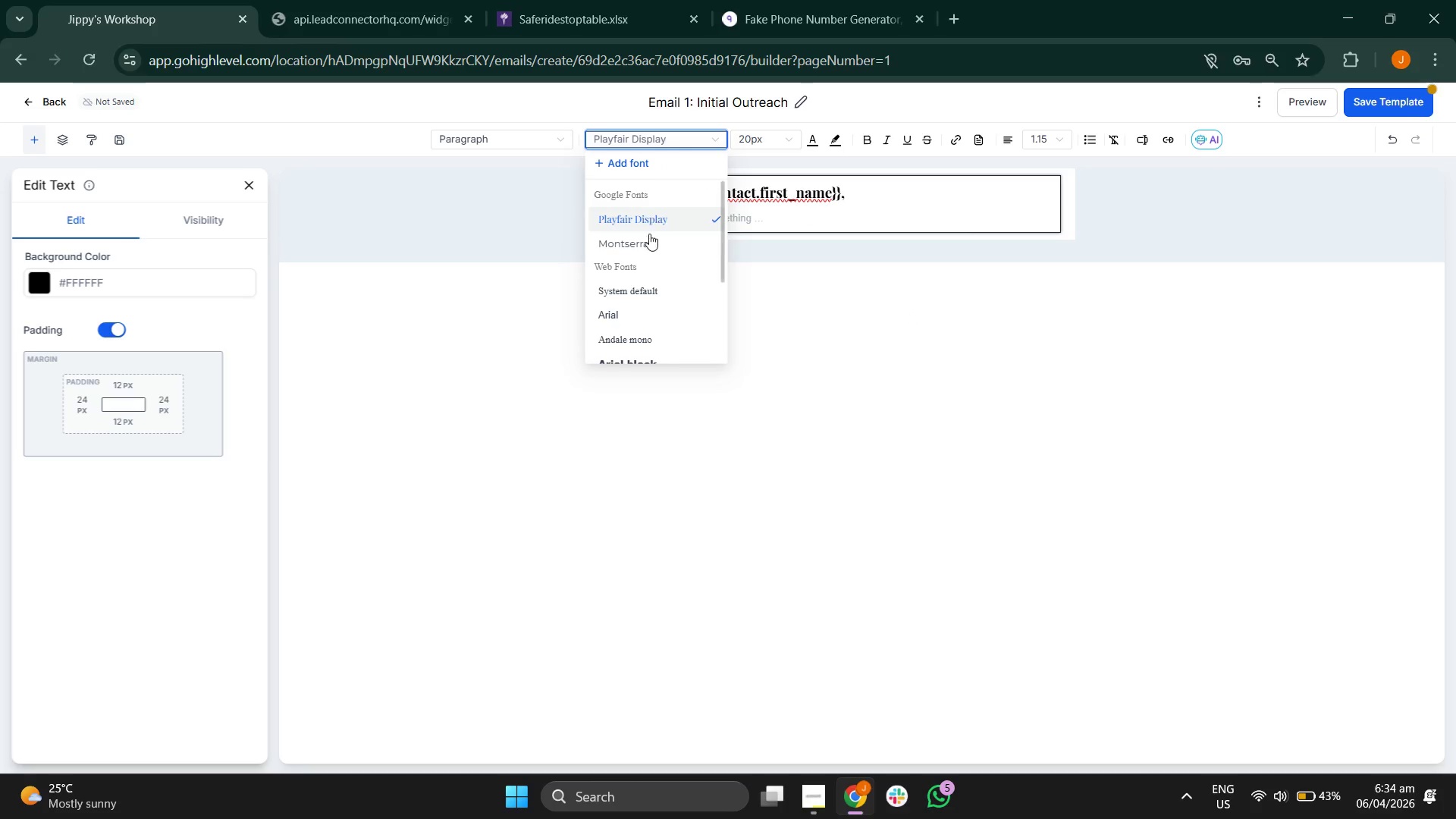 
left_click([648, 243])
 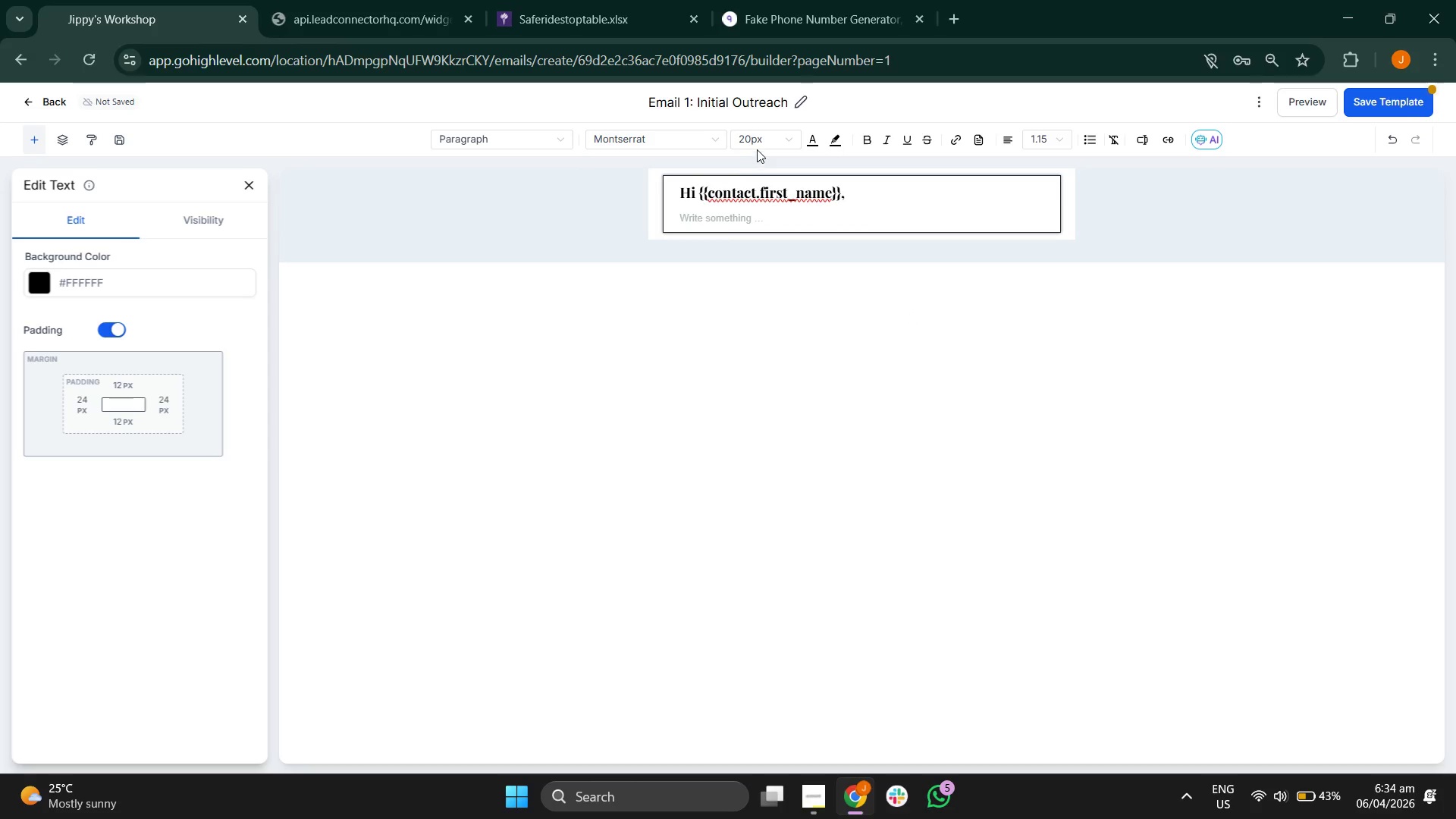 
left_click([758, 144])
 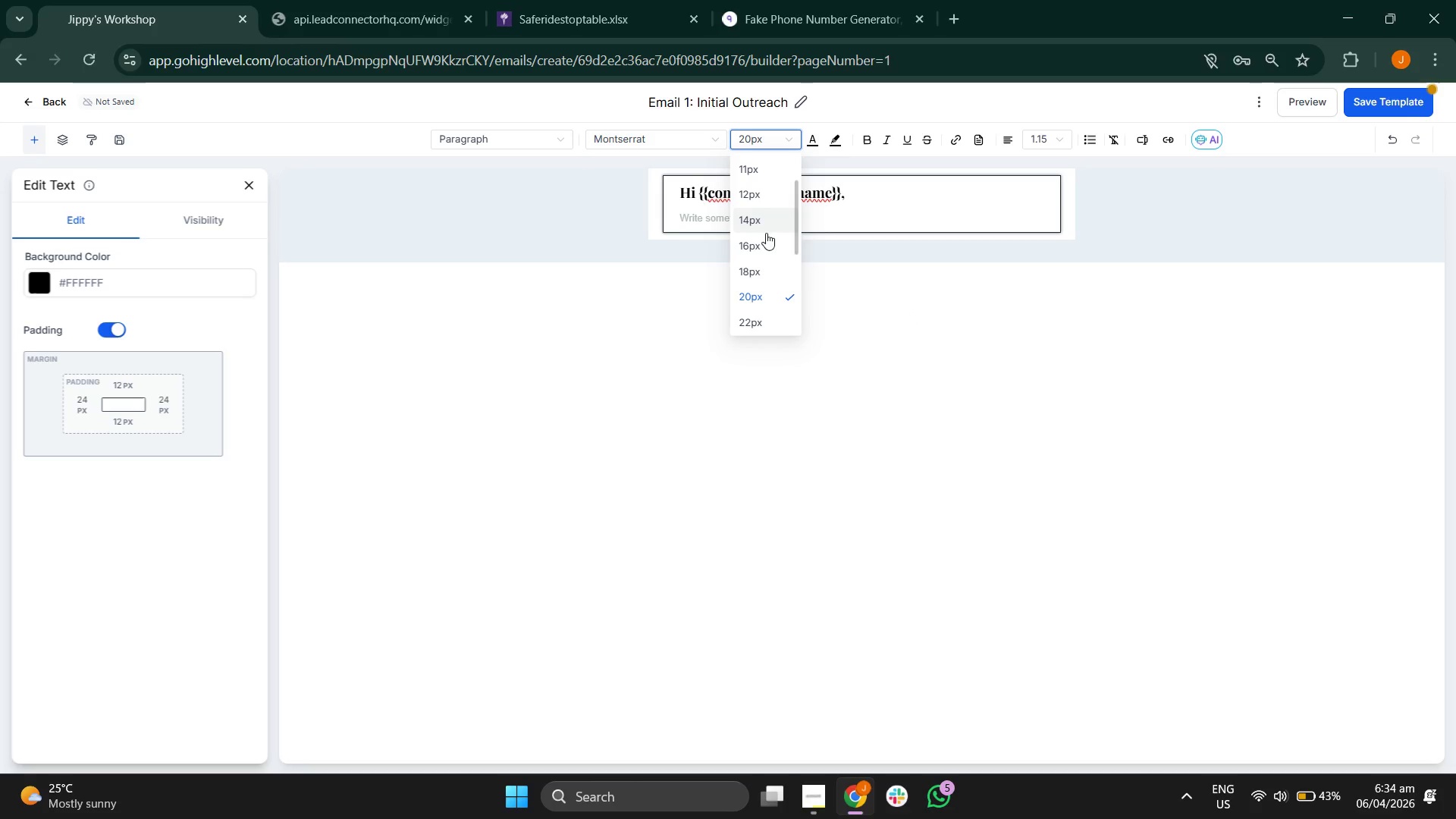 
left_click([764, 242])
 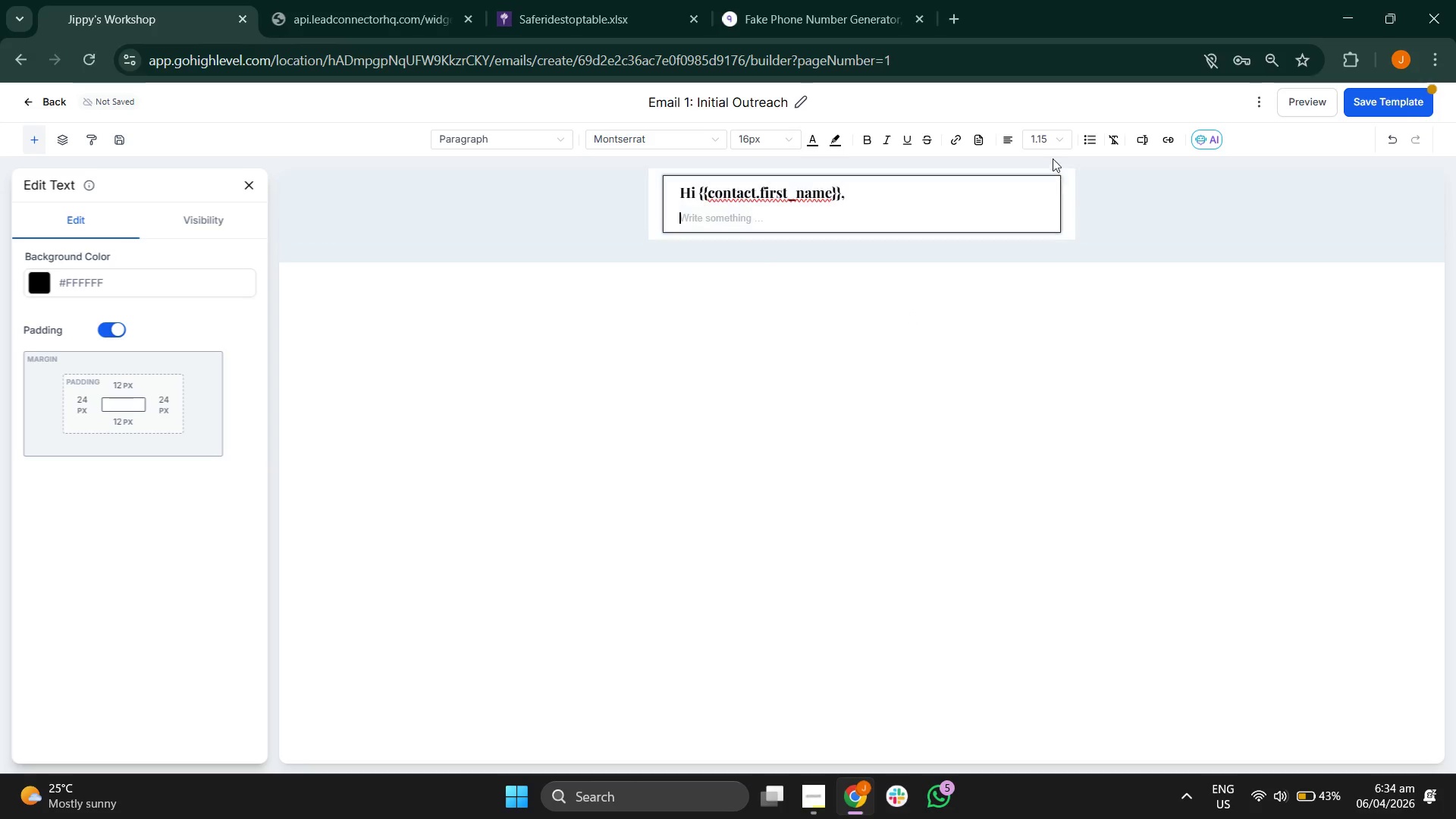 
left_click([1051, 139])
 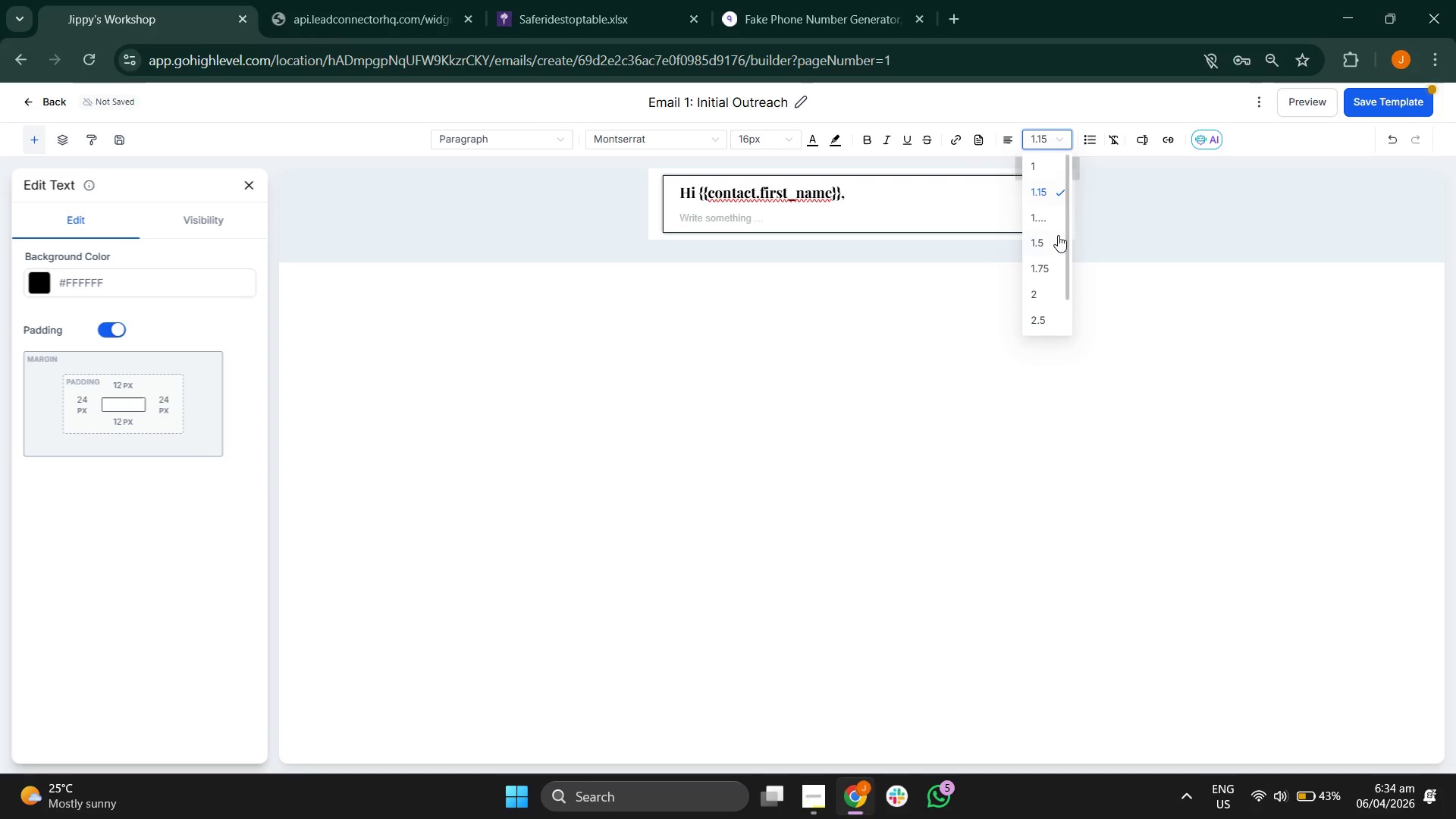 
left_click([1058, 235])
 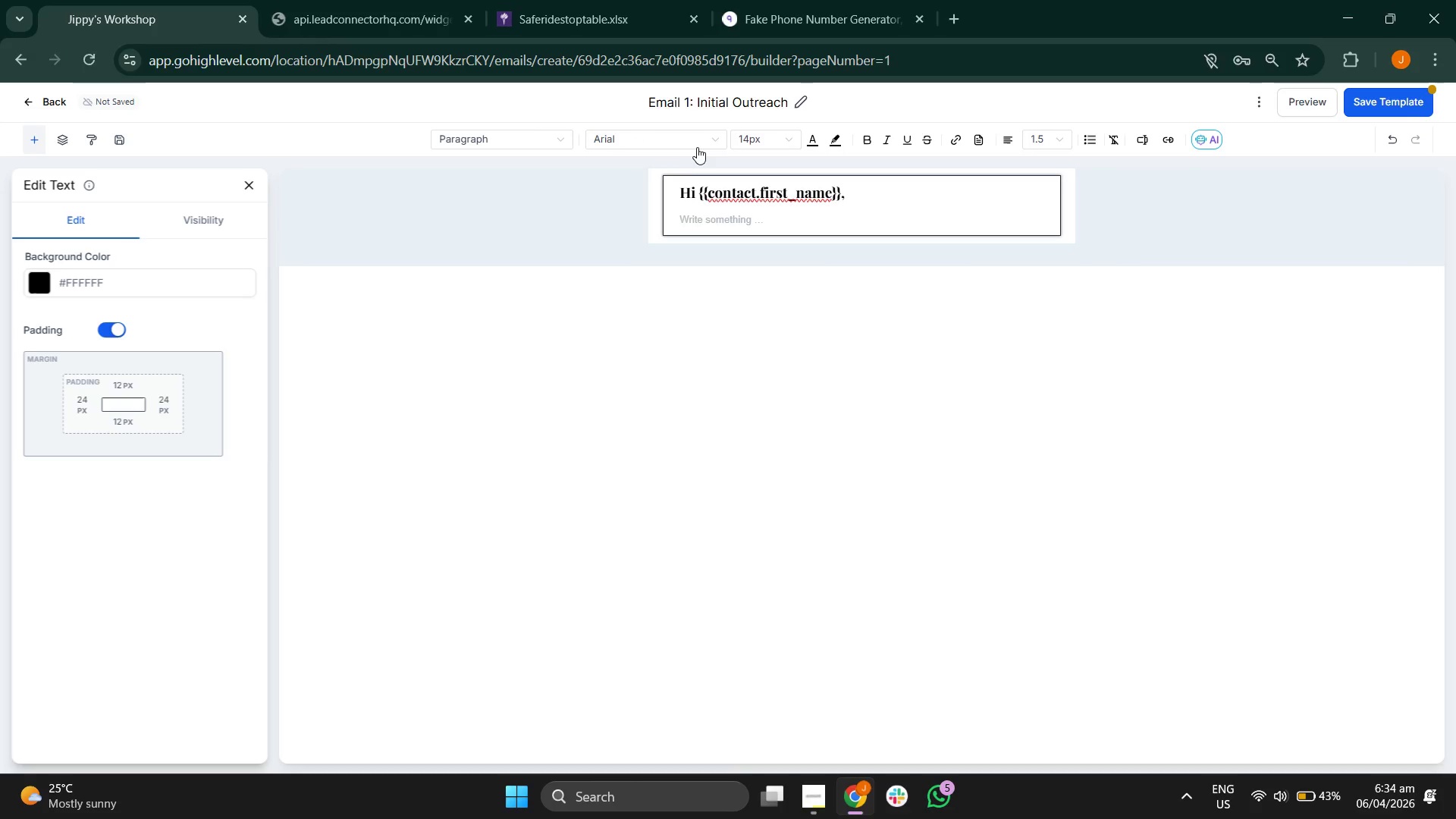 
left_click([694, 146])
 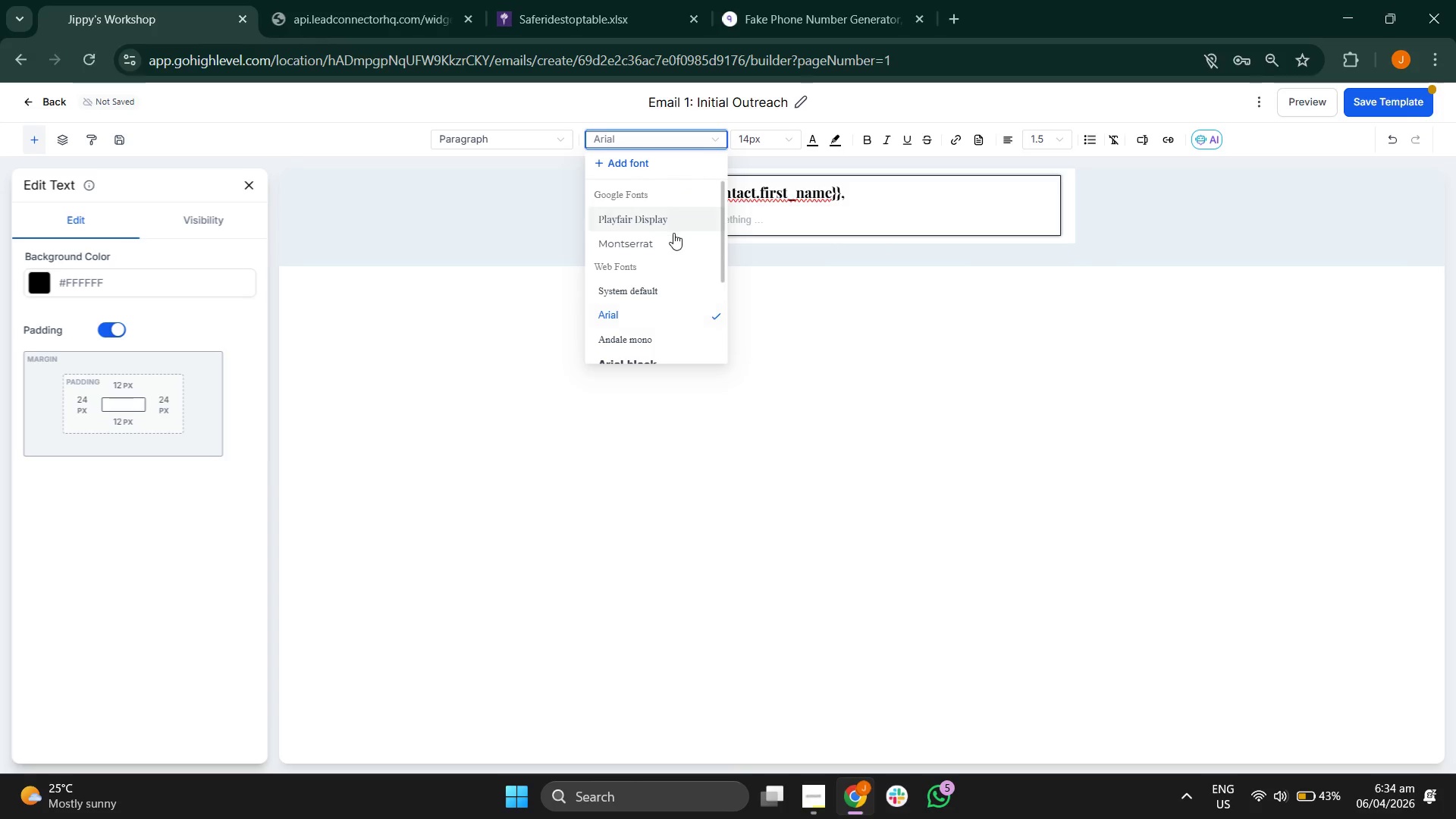 
left_click([673, 237])
 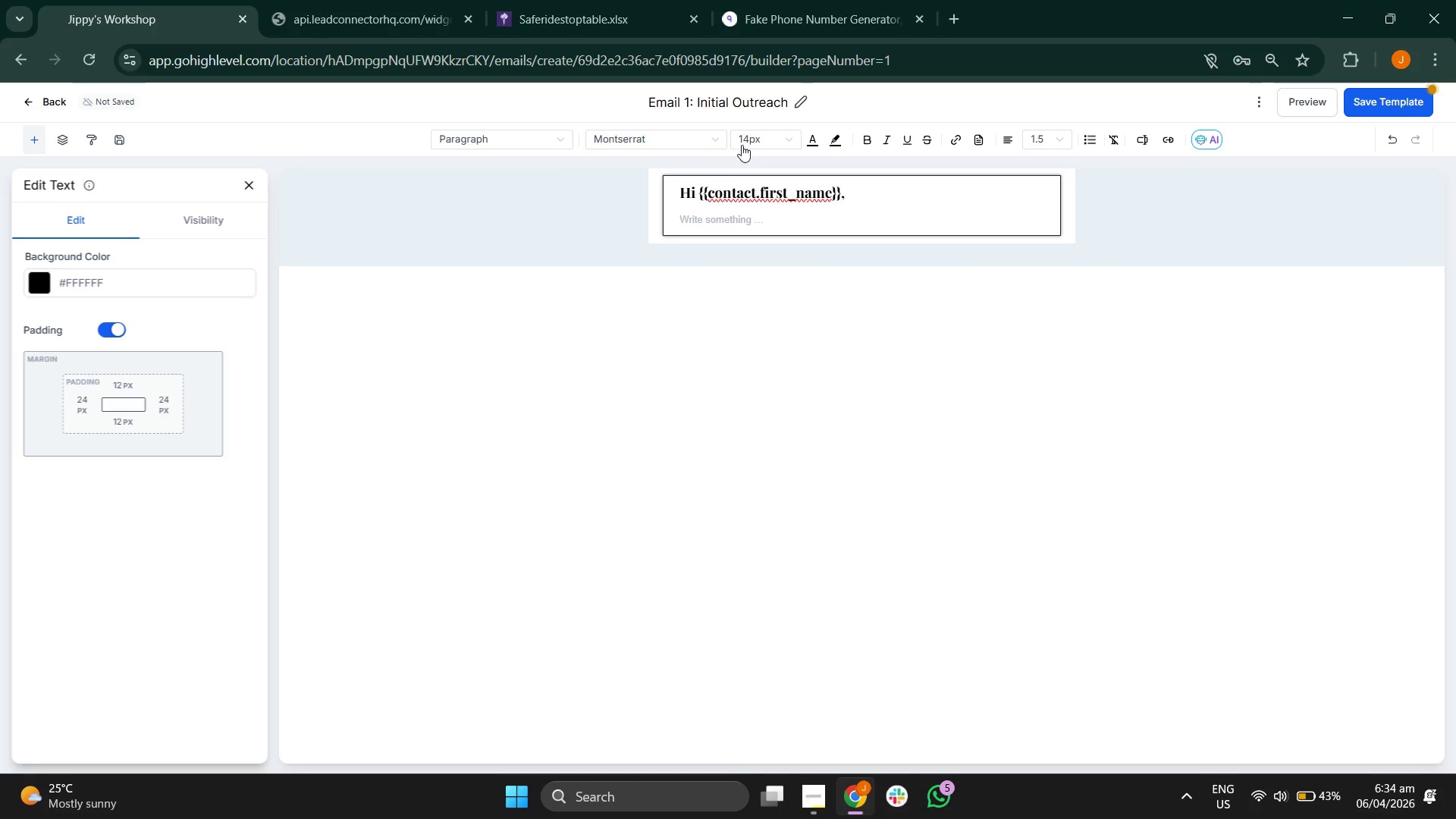 
left_click([746, 140])
 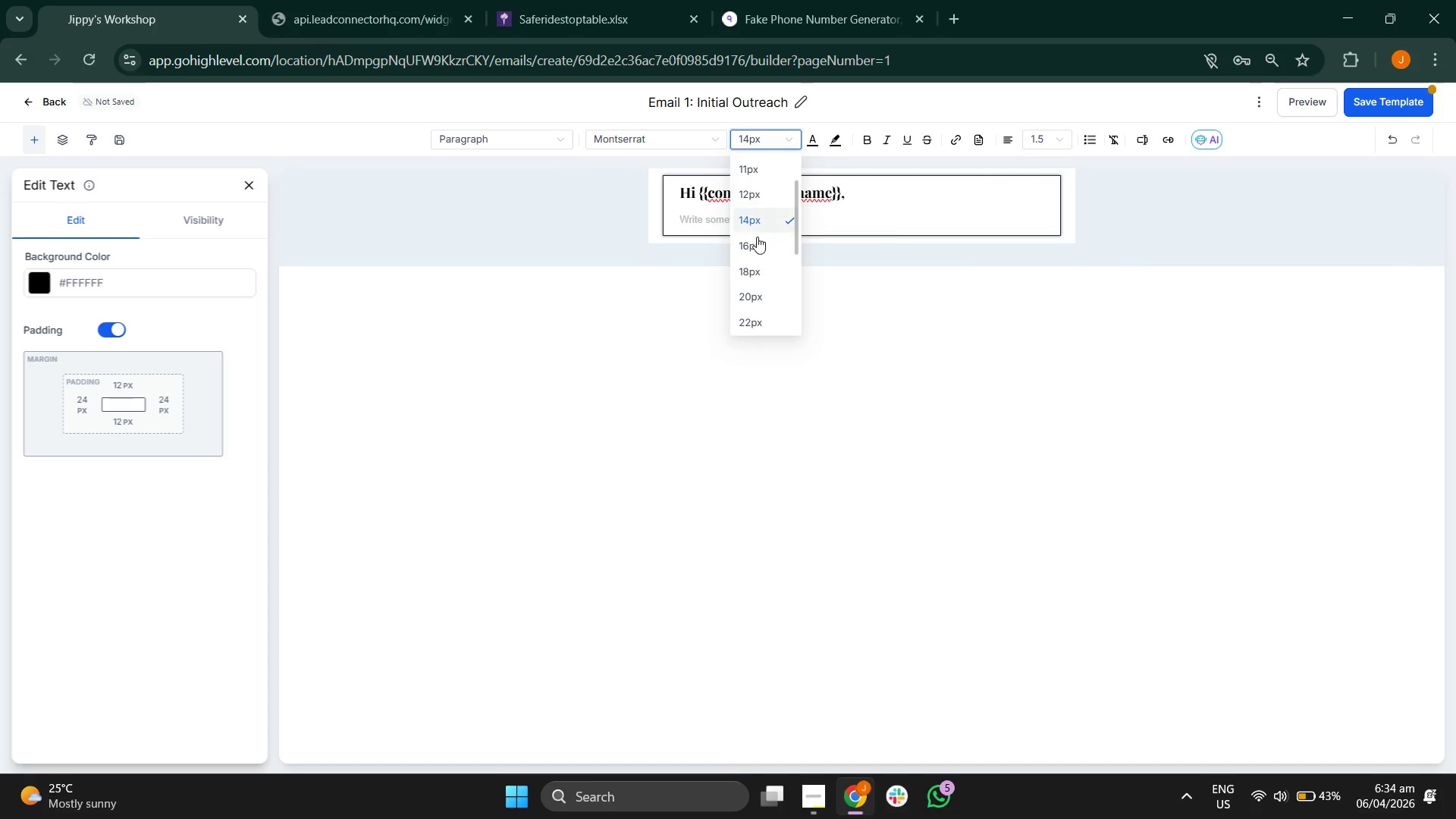 
left_click([757, 243])
 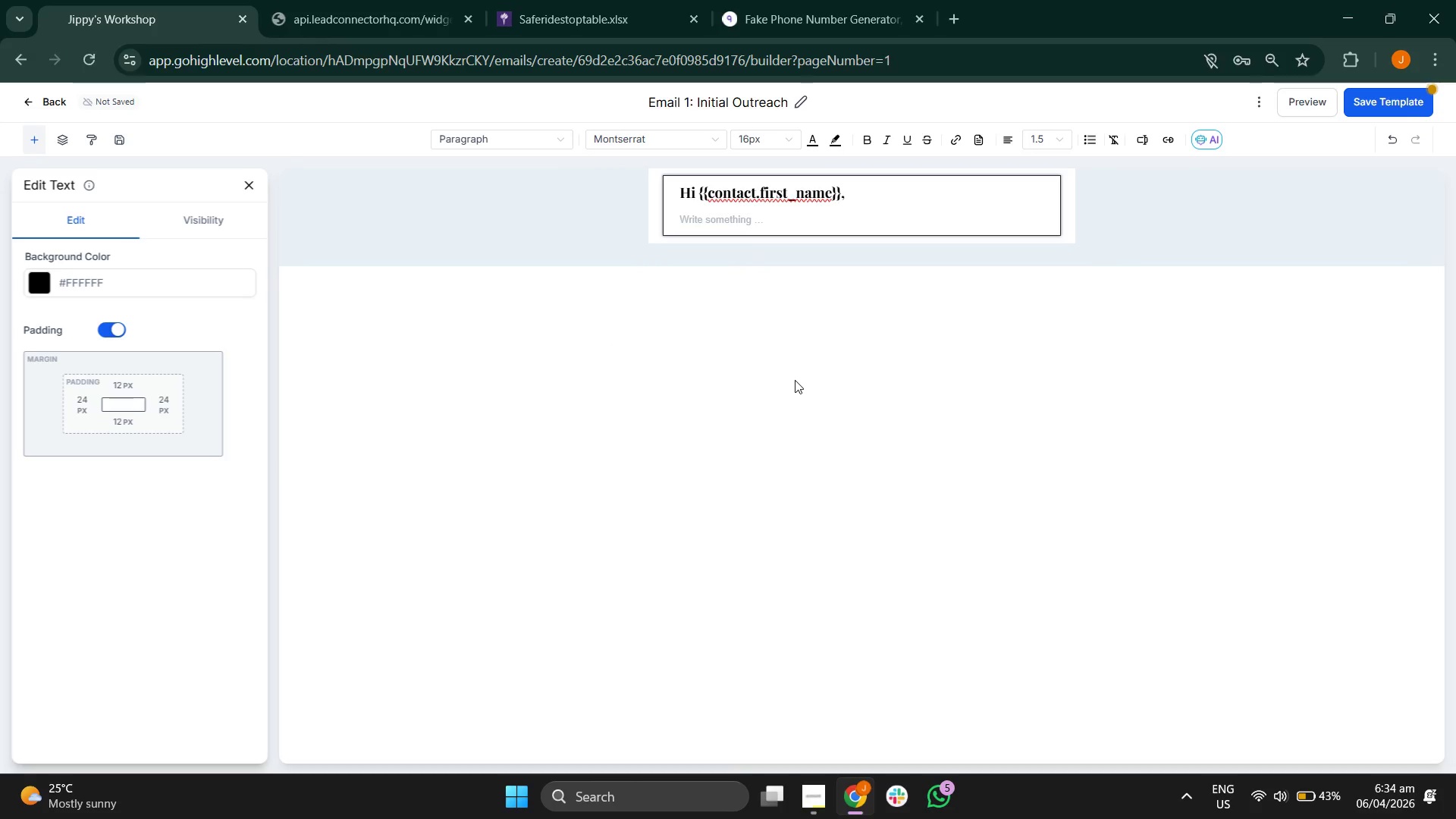 
type(I've been folo)
key(Backspace)
type(lowing your recent activity in {{contact.neighborhood_focus}}, and the way you marketing)
 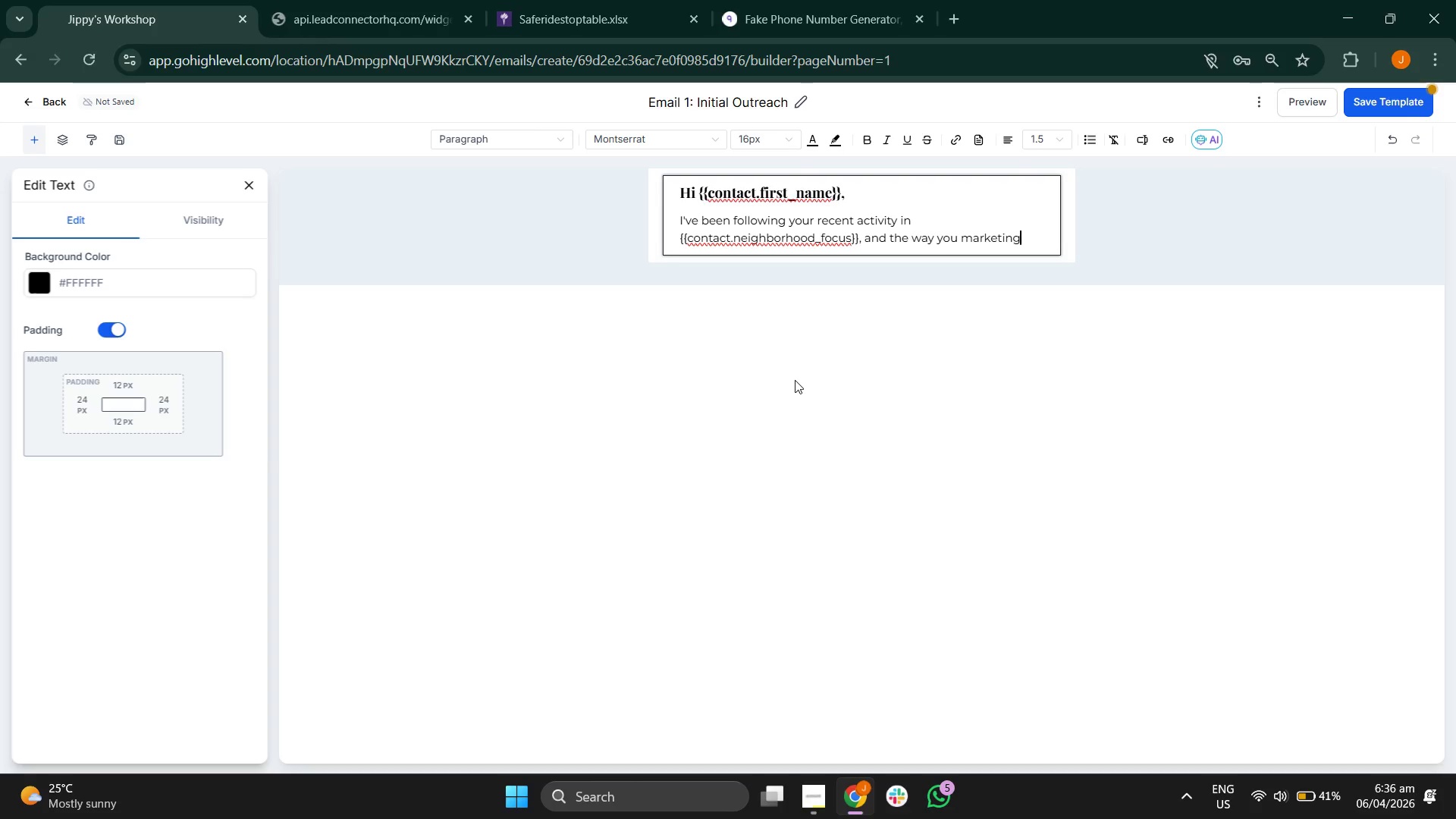 
key(Backspace)
key(Backspace)
key(Backspace)
type( your listings truly stands out )
 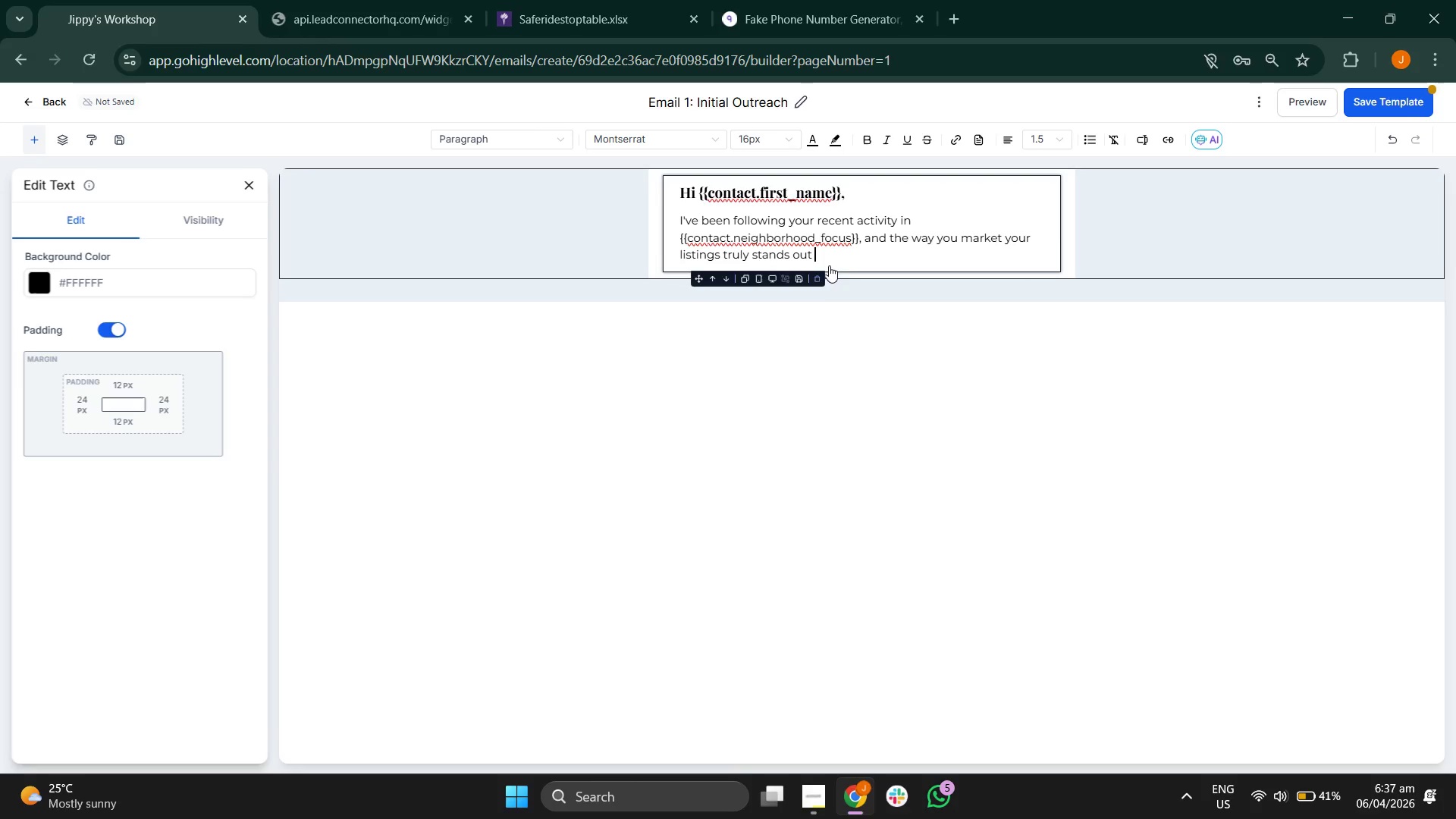 
left_click_drag(start_coordinate=[827, 257], to_coordinate=[674, 224])
 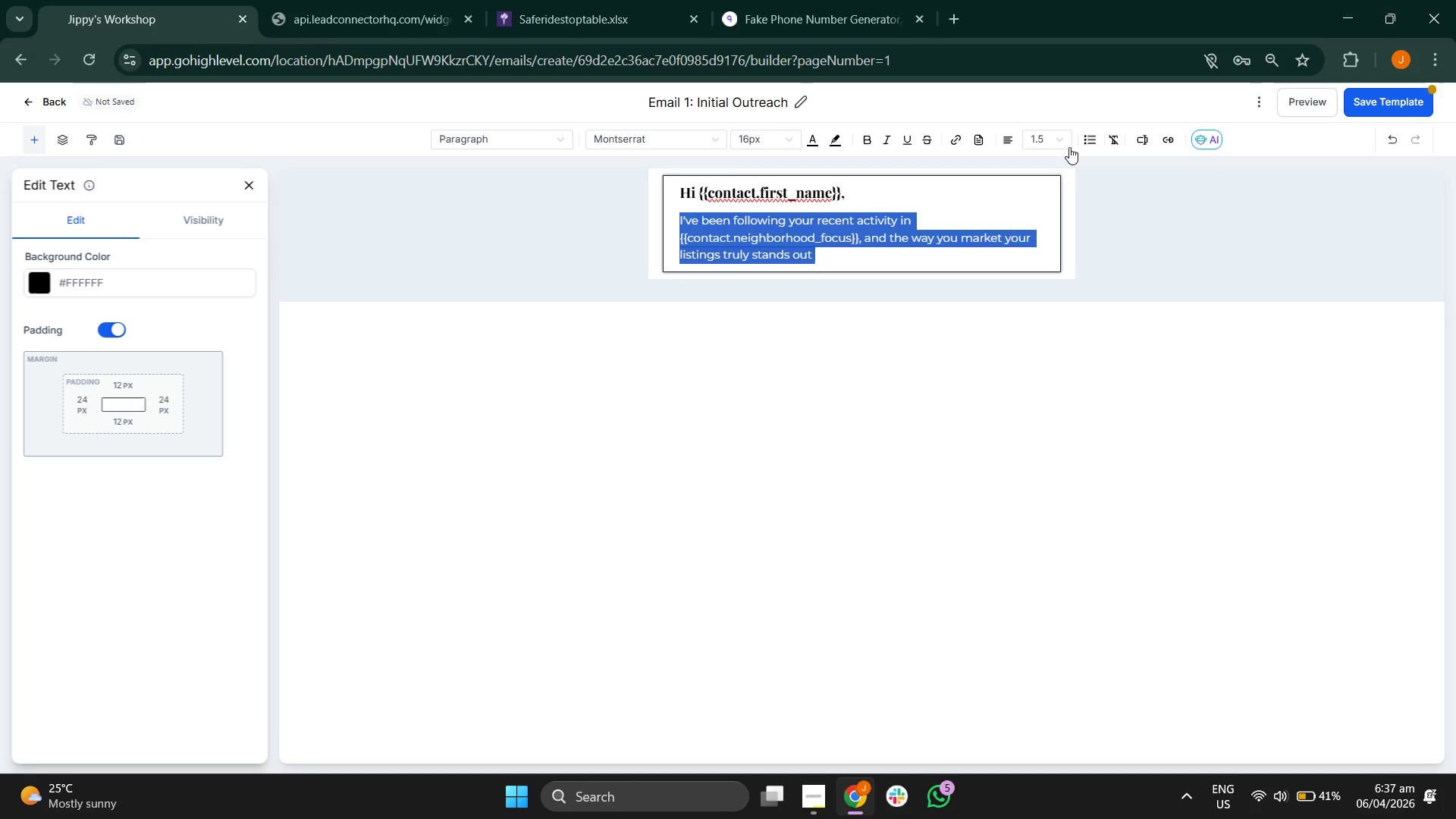 
left_click([1053, 140])
 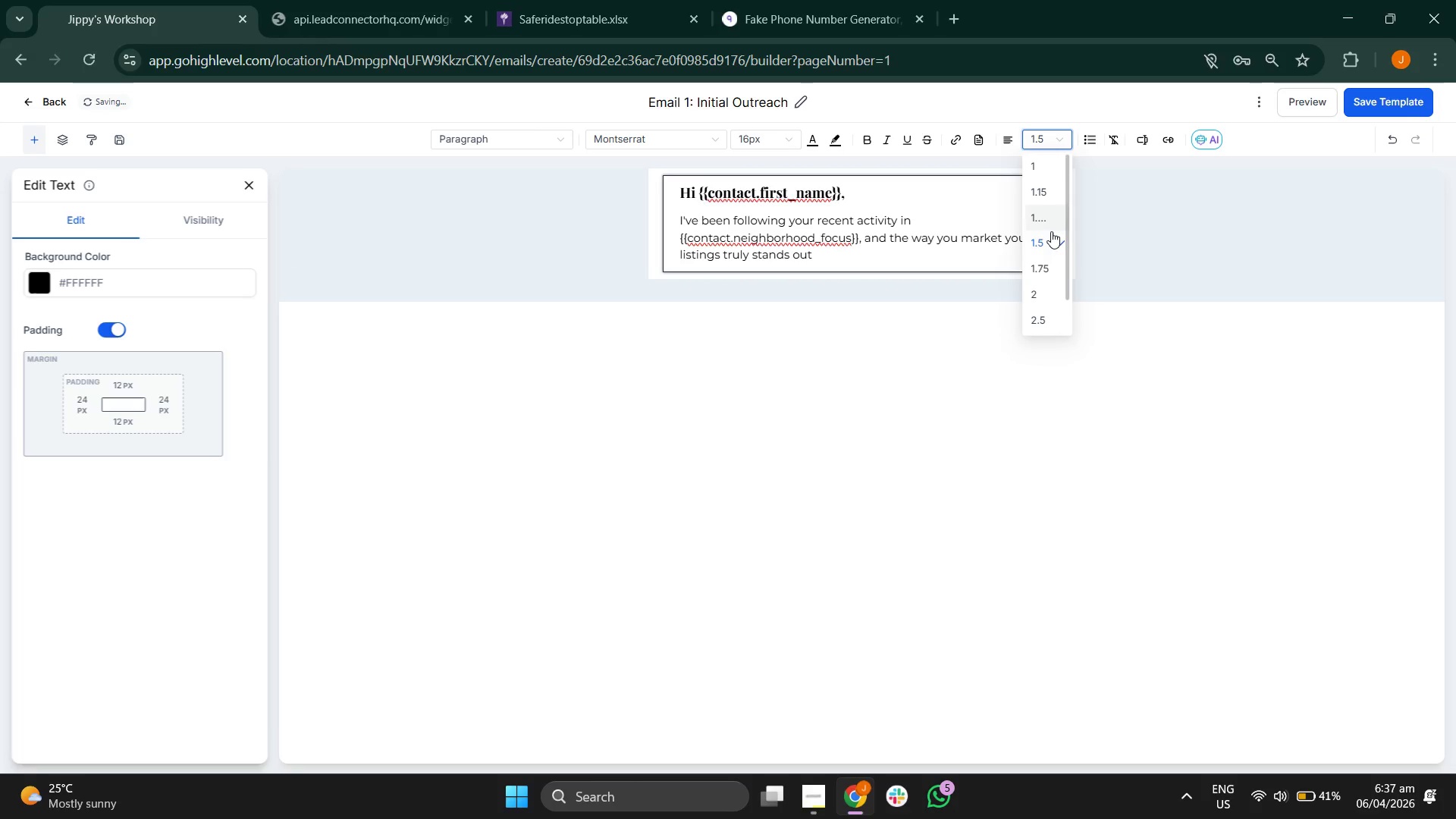 
left_click([1046, 244])
 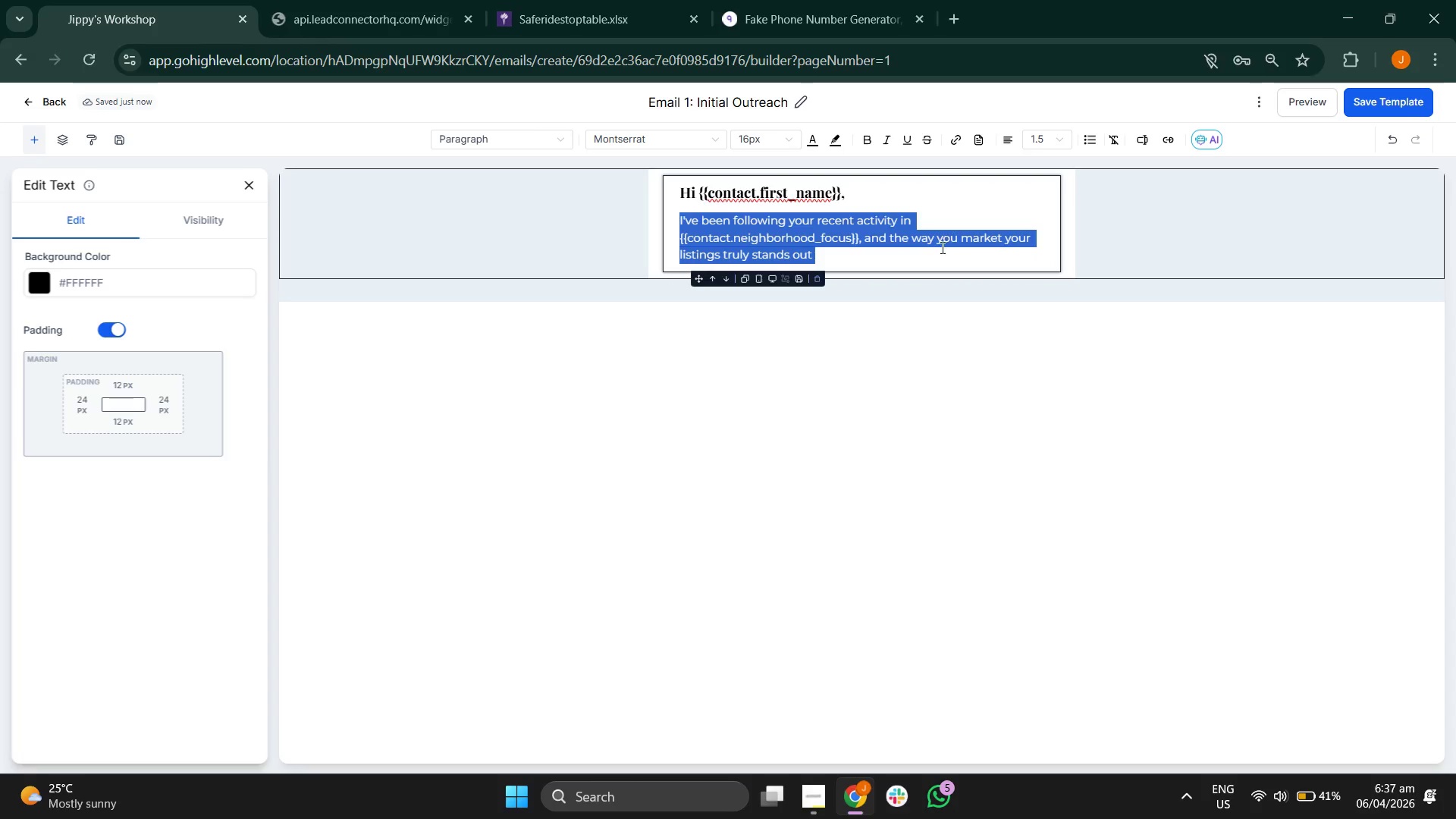 
left_click([935, 256])
 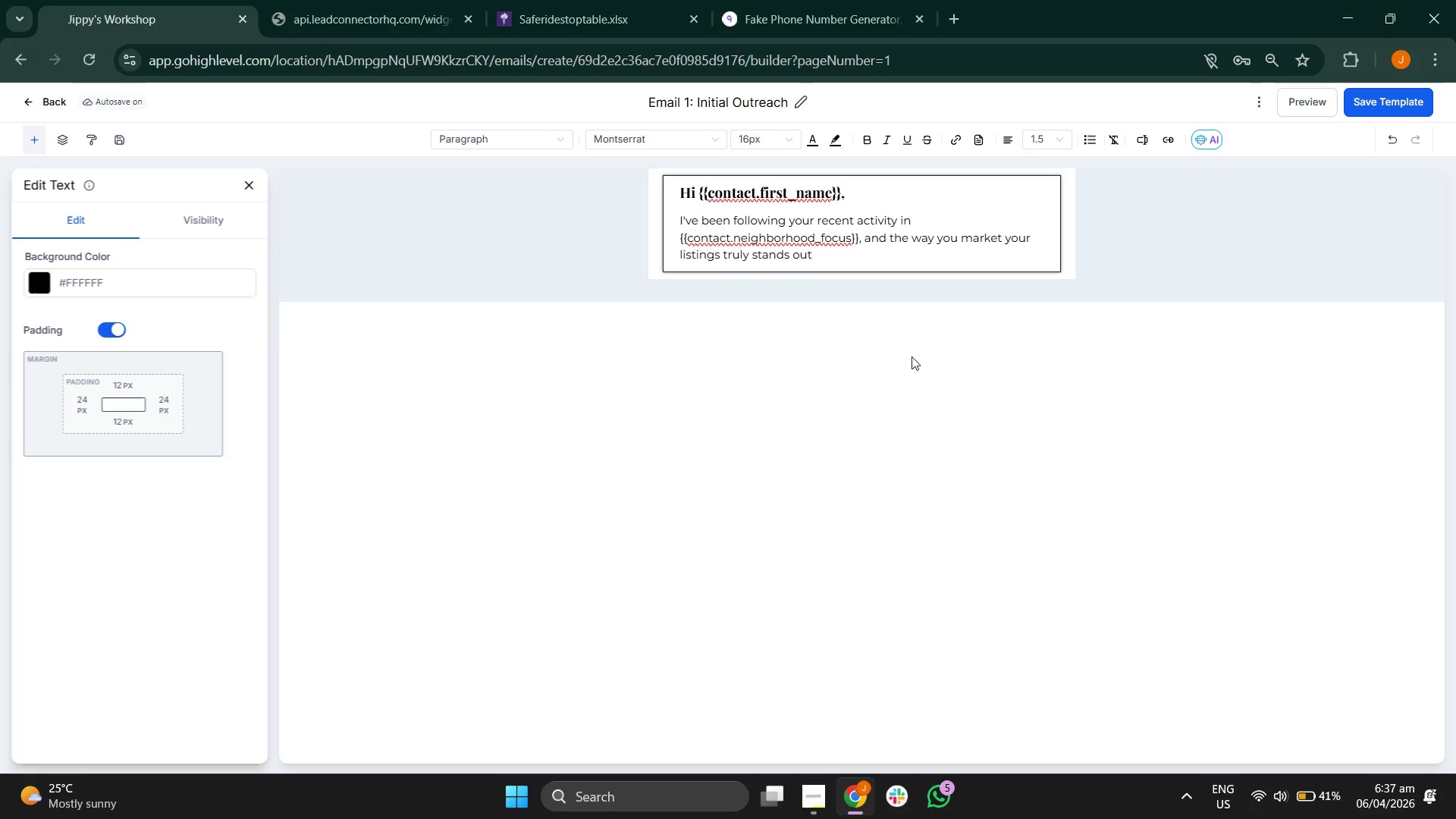 
wait(5.28)
 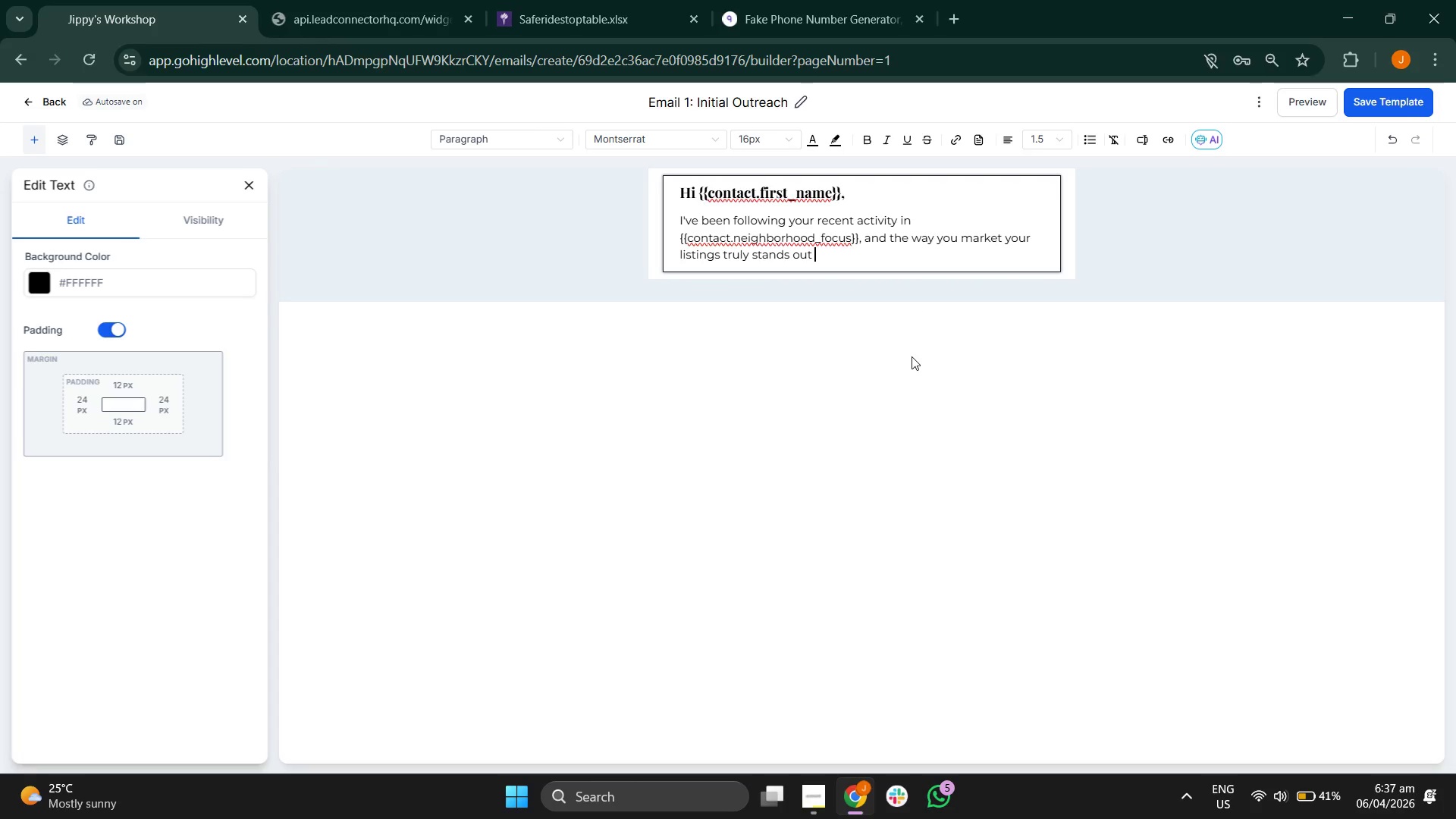 
key(Backspace)
 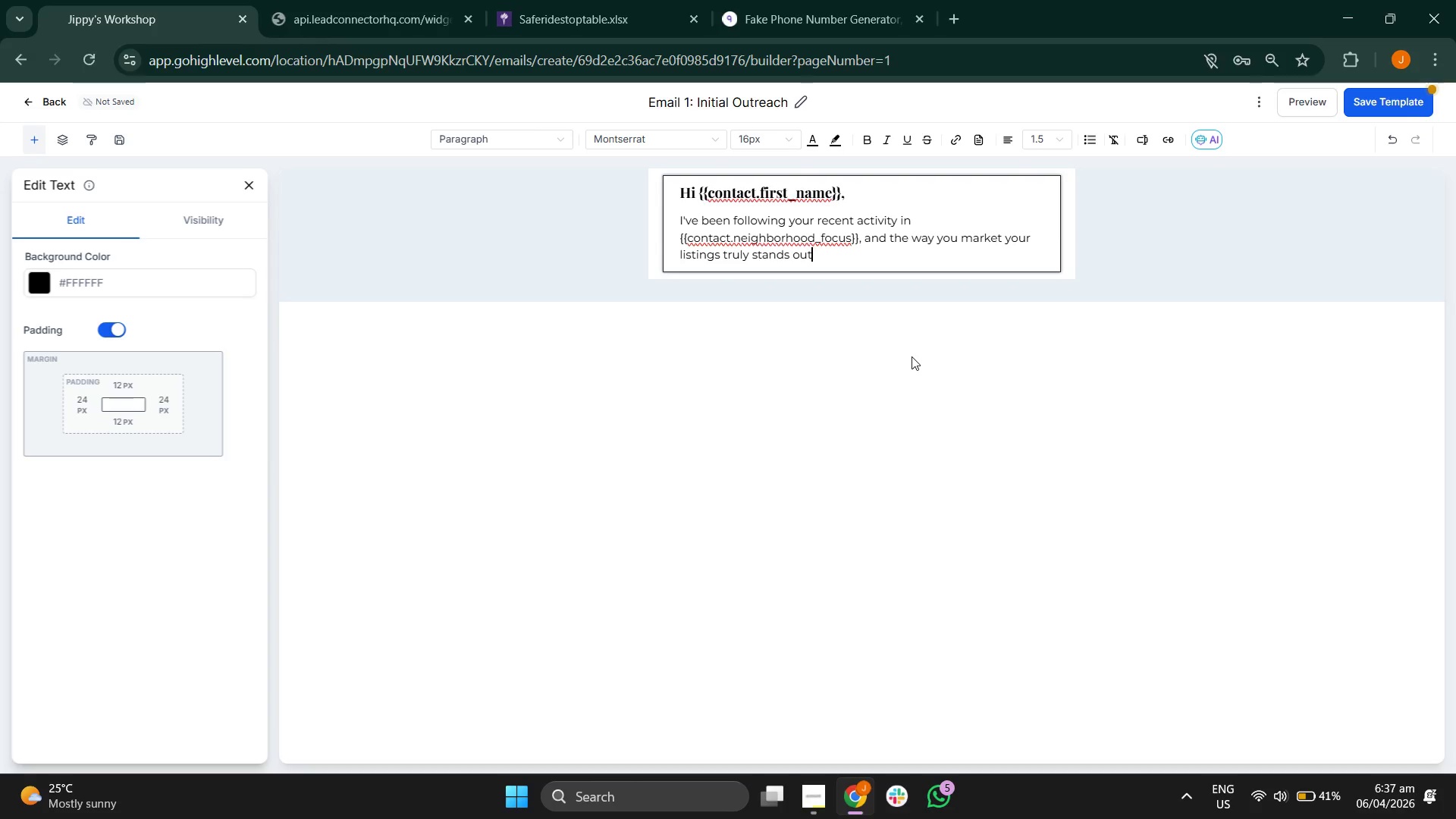 
key(Period)
 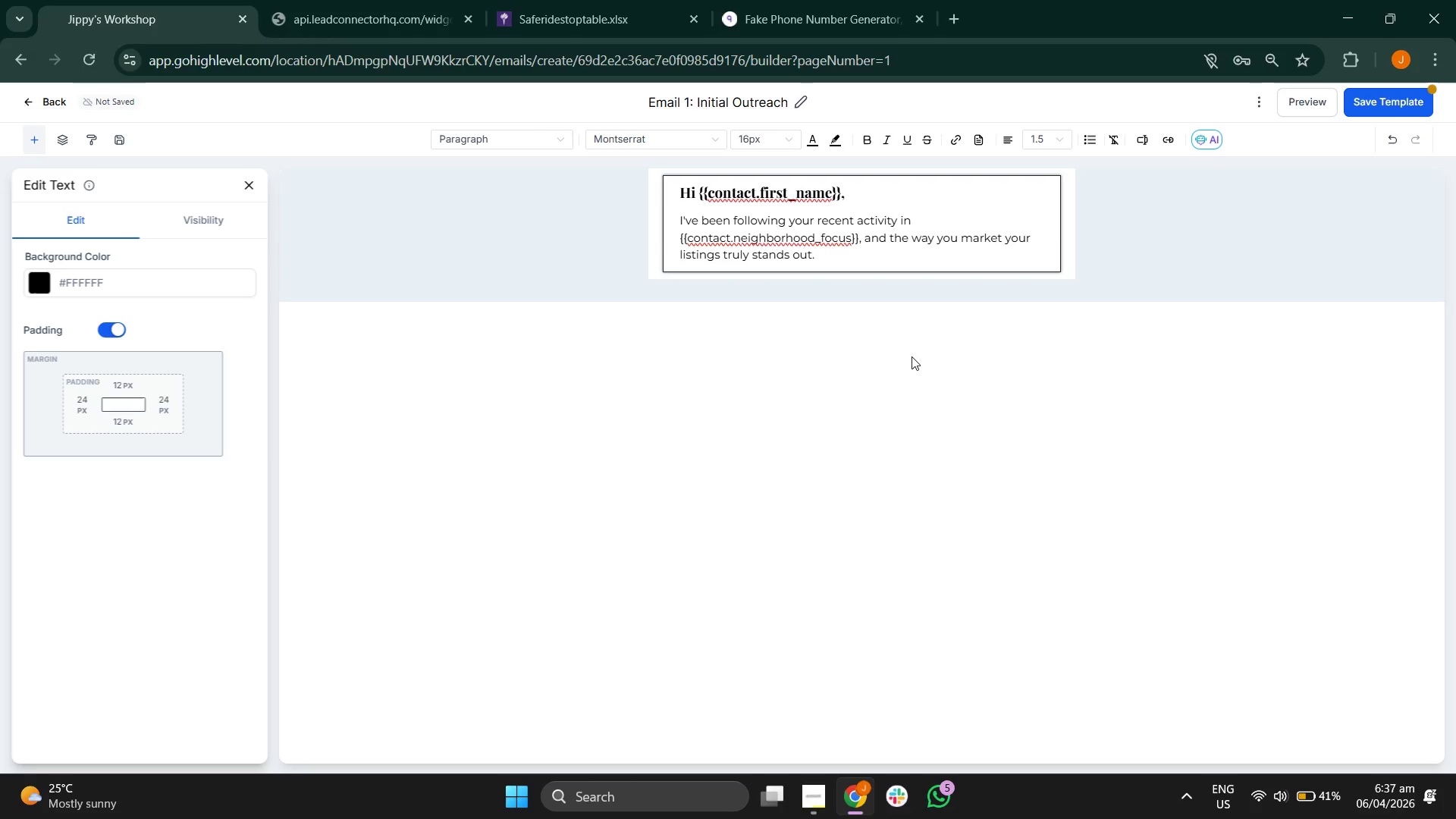 
key(Enter)
 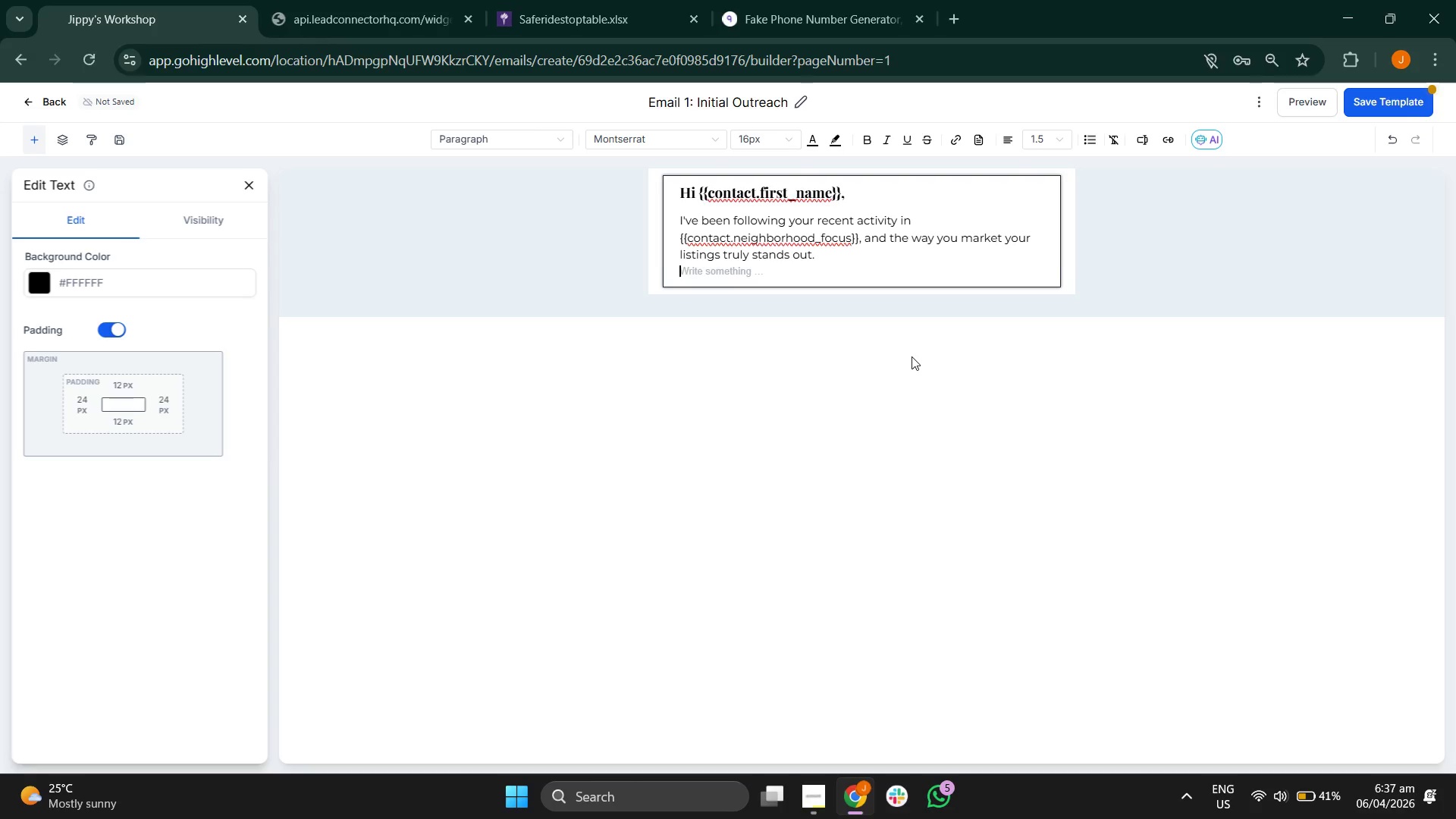 
key(Enter)
 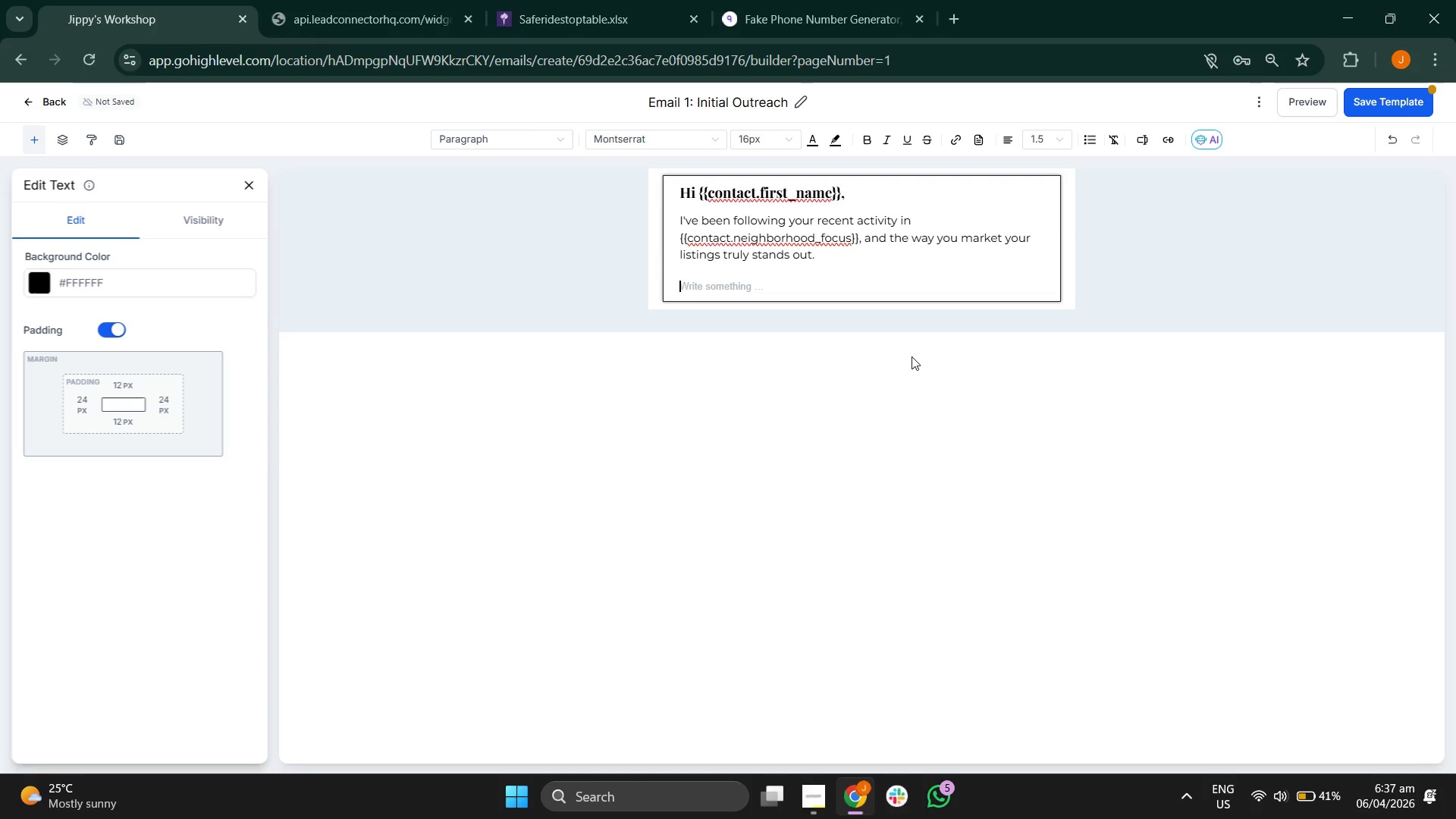 
type(I'm with The Curated Hearth, and we're currently partnering with a)
 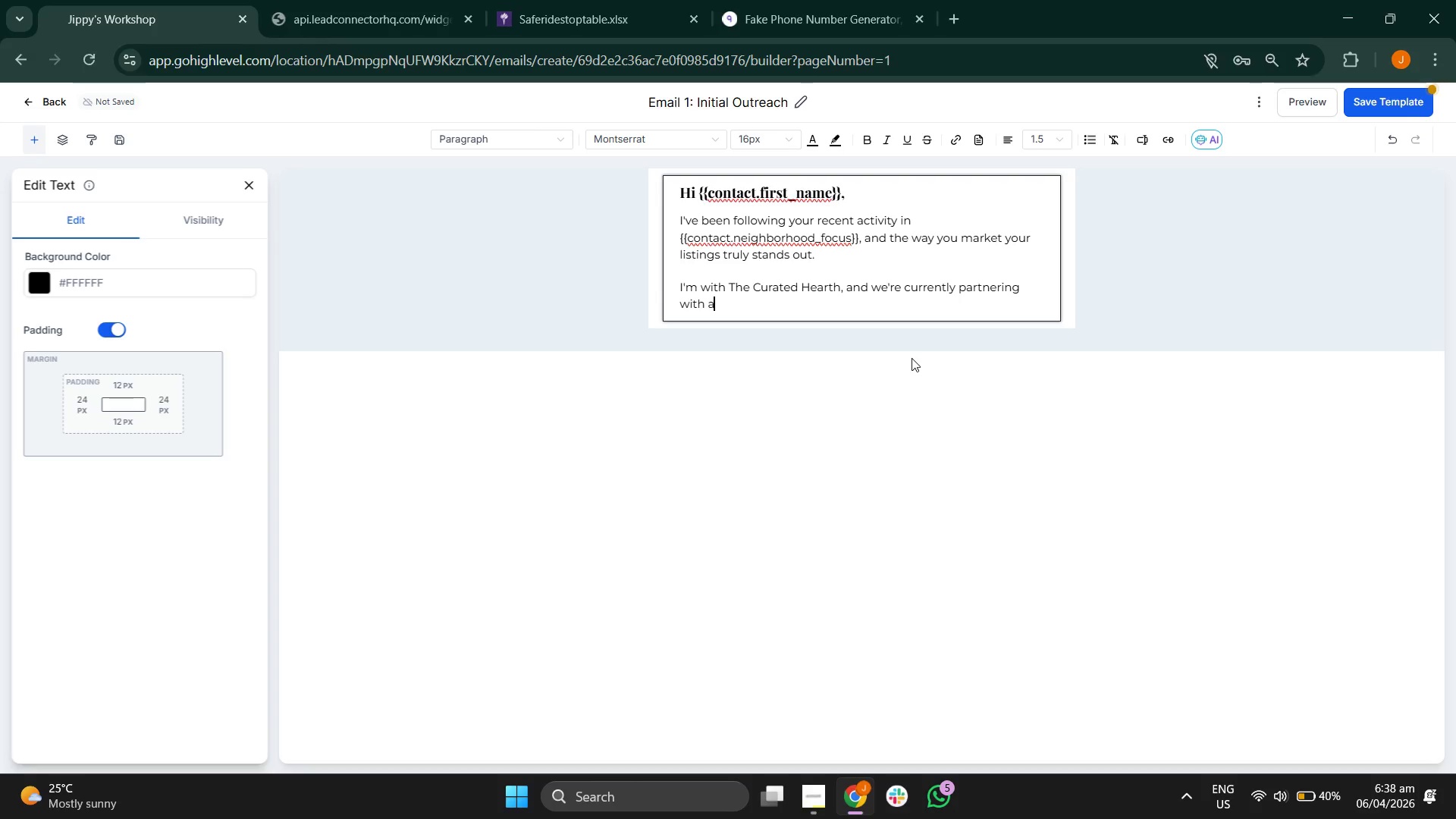 
key(Backspace)
type(a select gri)
key(Backspace)
type(oup )
 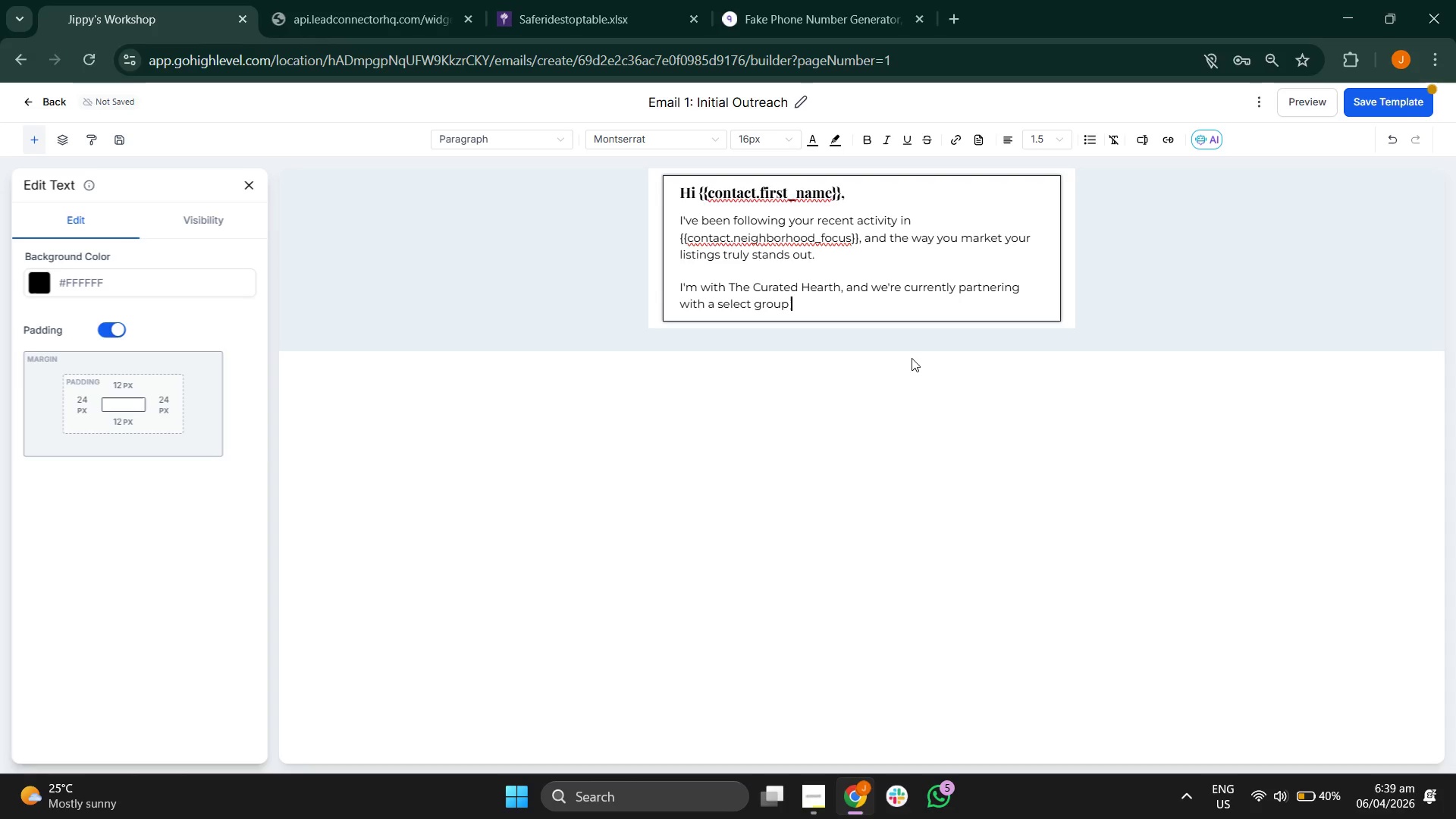 
type(of local agent to streamline their closing gift process. We've designed a line of luxury gift crates specifically )
 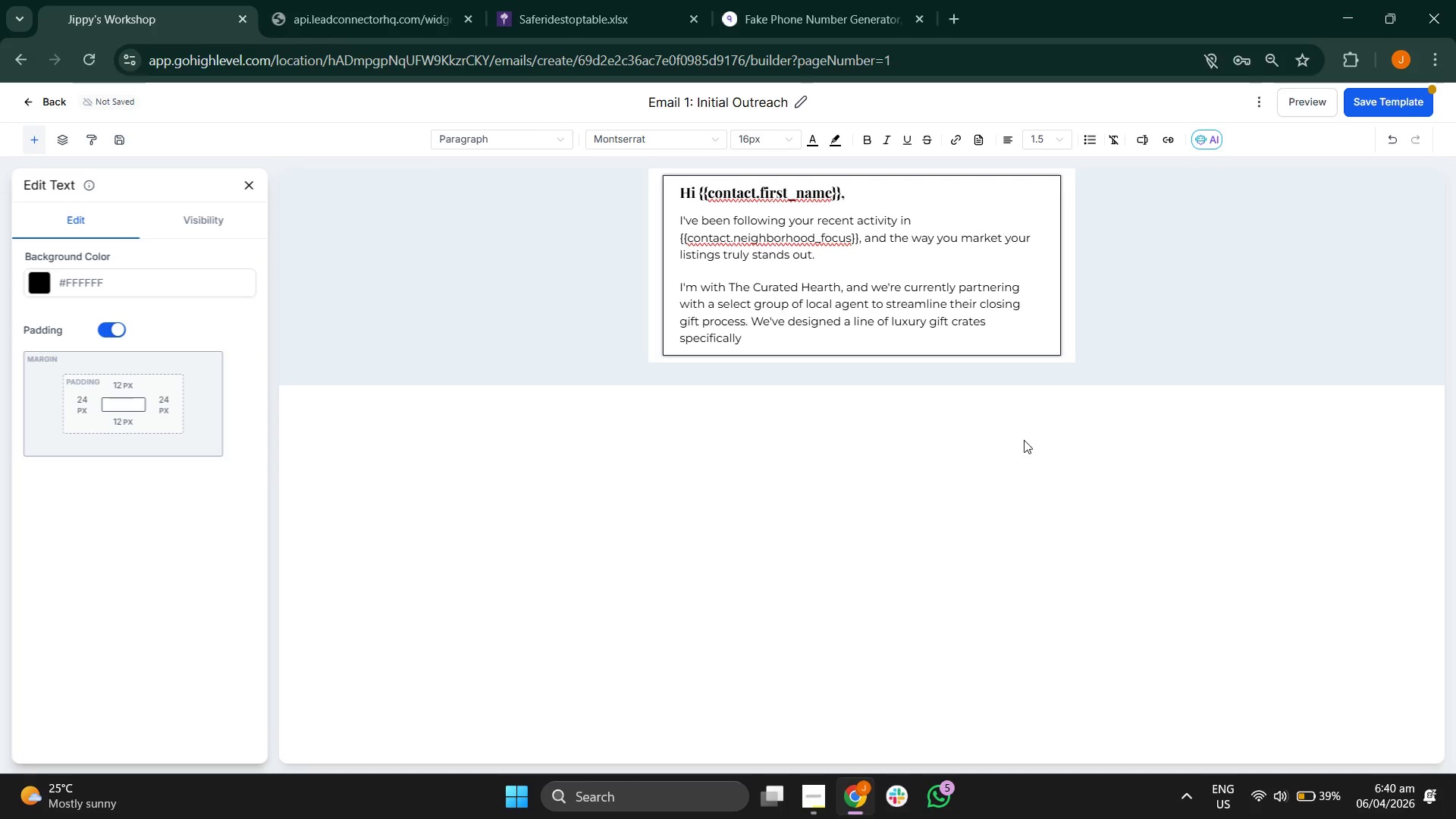 
type(meant to leave a lastug)
key(Backspace)
key(Backspace)
type(ing impression on high-end buyers and )
 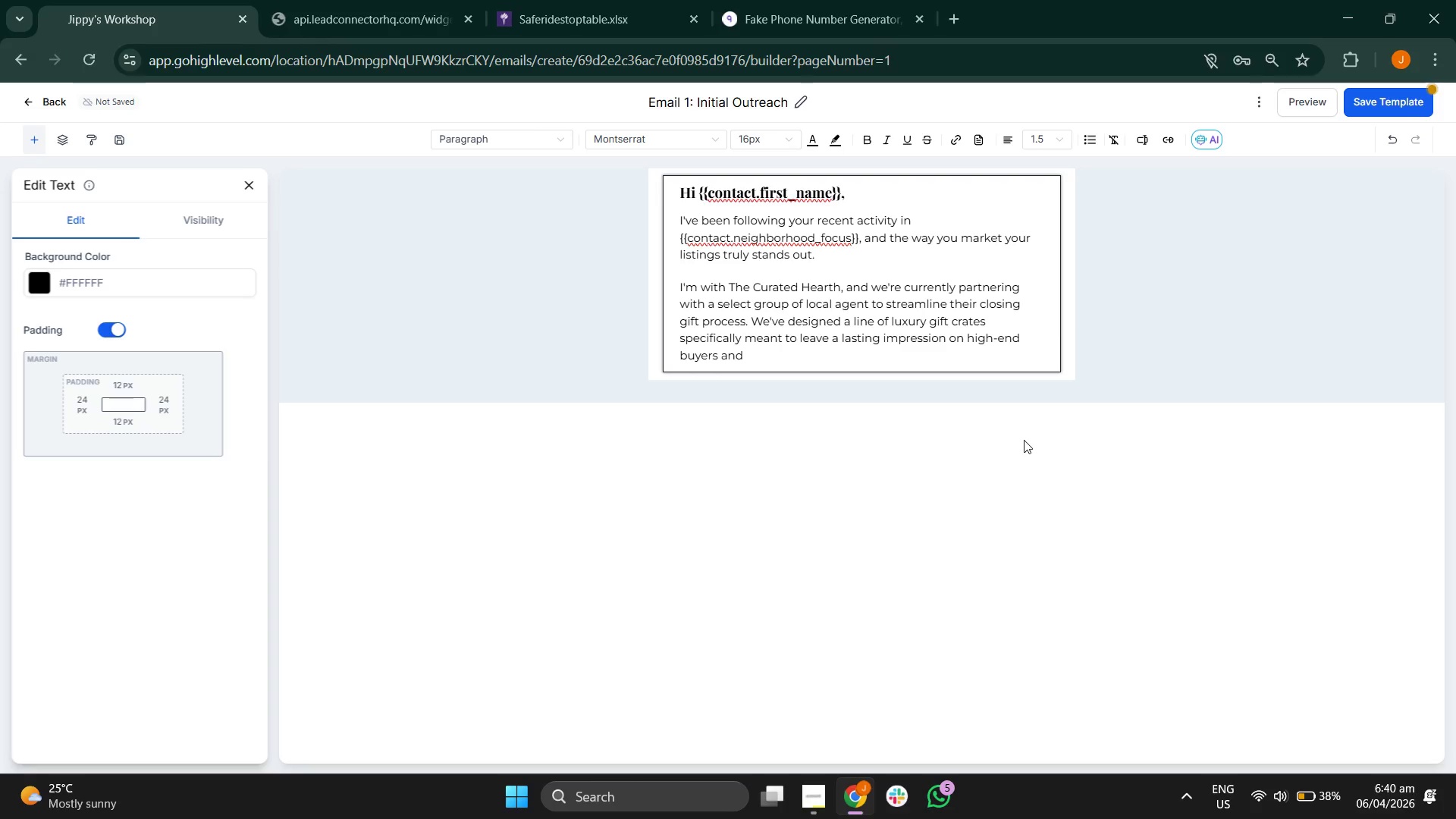 
wait(5.45)
 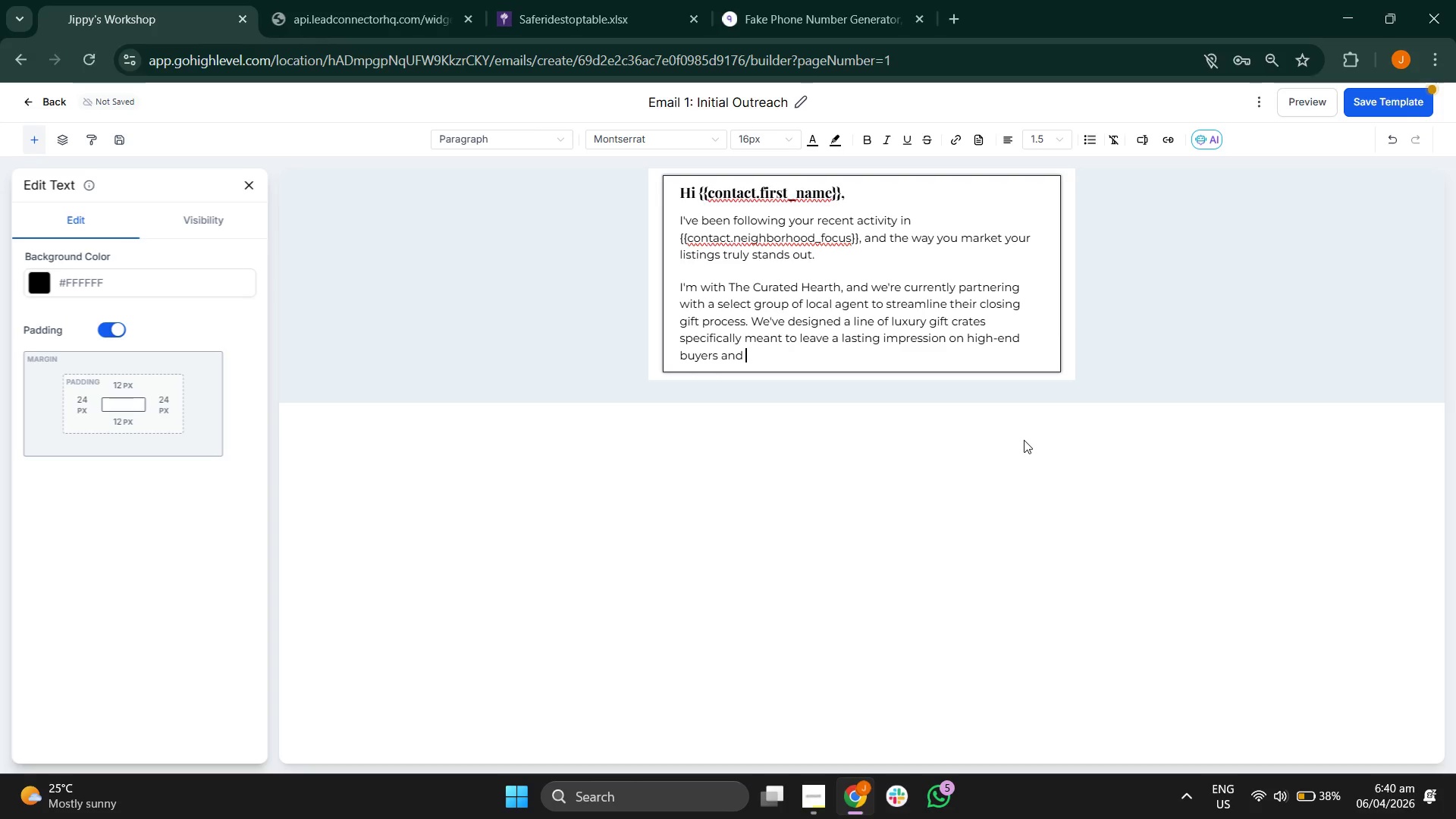 
type(keep your name top-of-mind long after the keys are handed over.)
 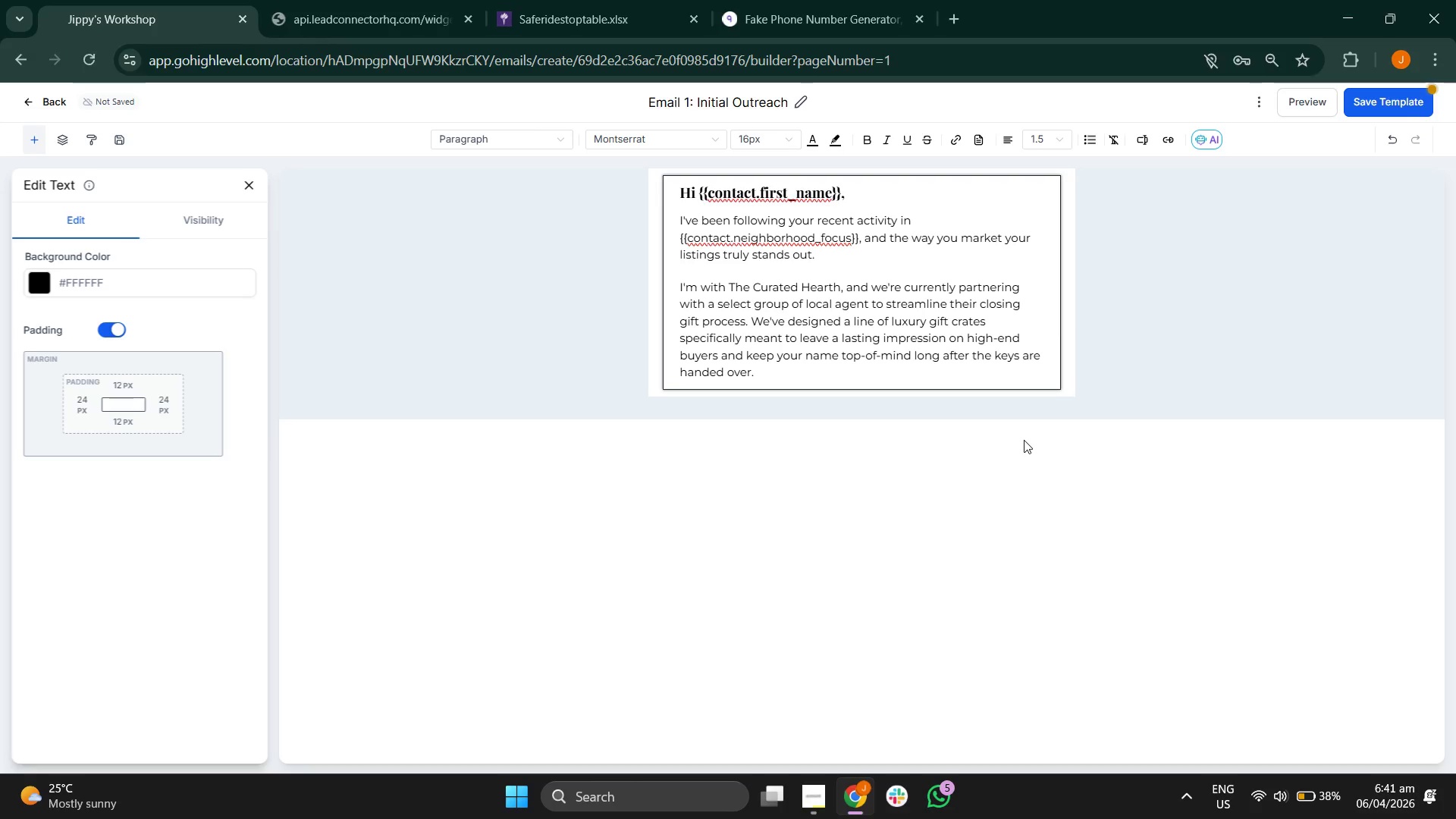 
key(Enter)
 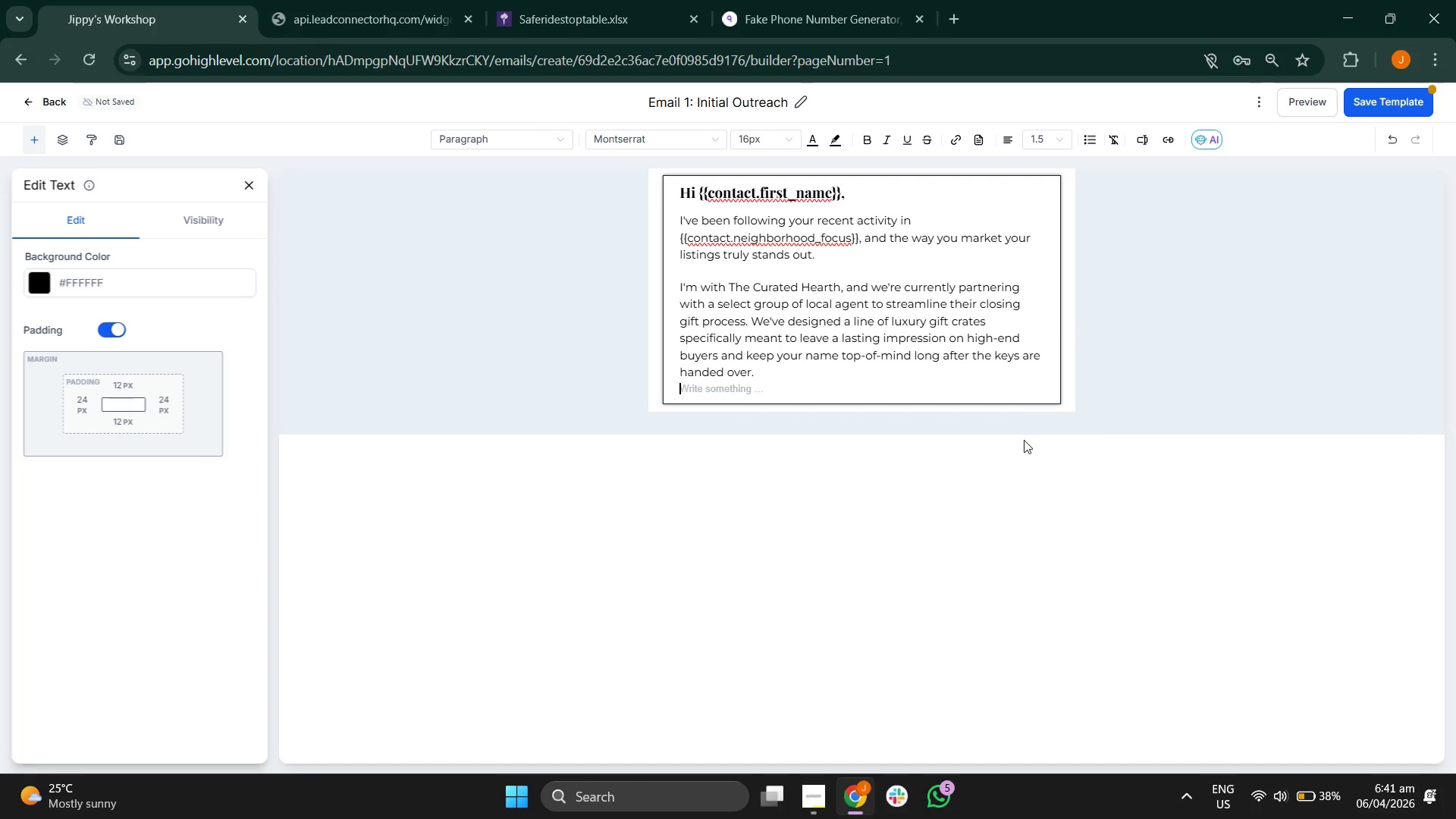 
key(Enter)
 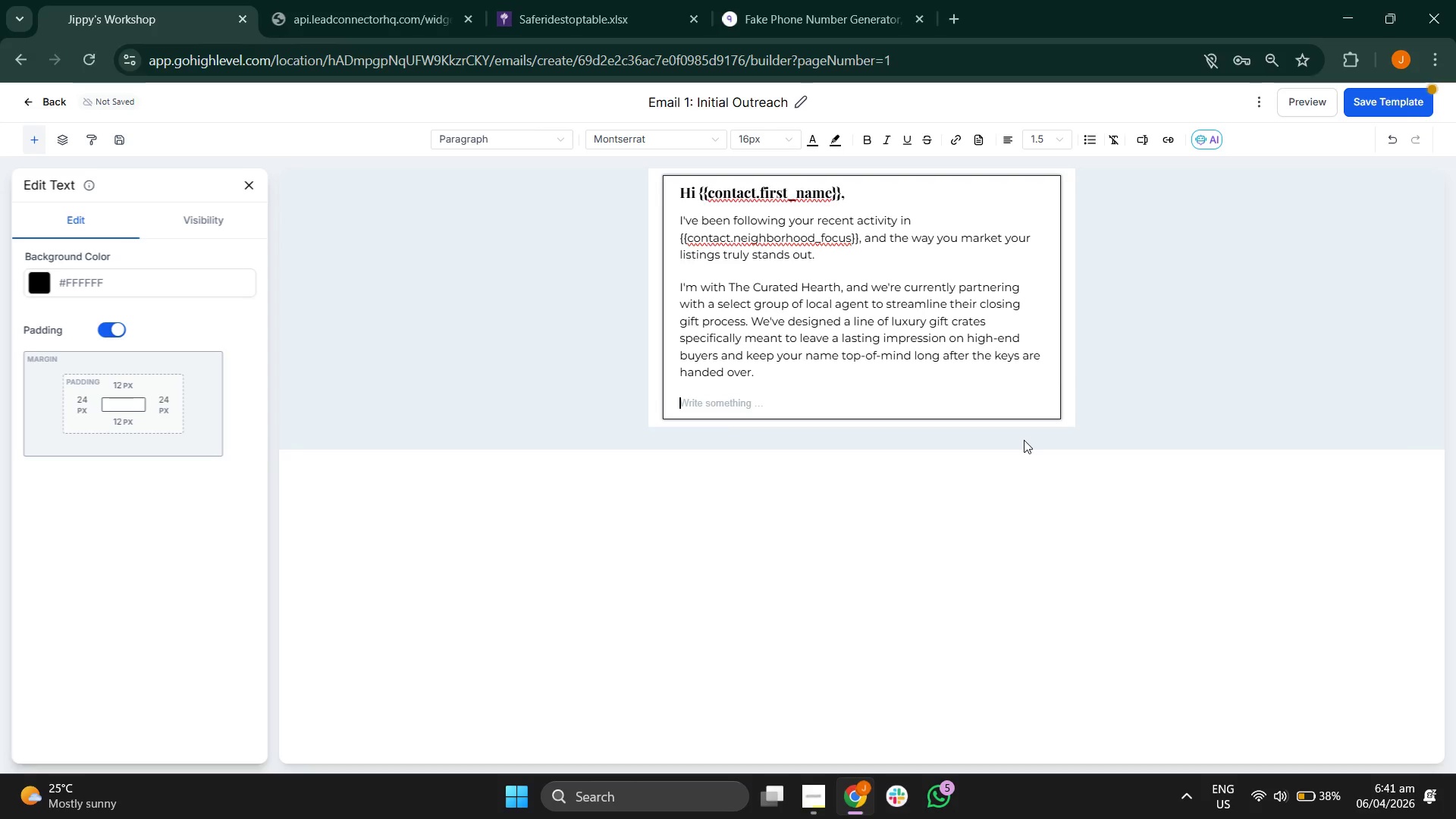 
type(Would you be open to a 15-minute showroom bisi)
key(Backspace)
key(Backspace)
key(Backspace)
key(Backspace)
type(visit next week )
key(Backspace)
type(? I'd)
 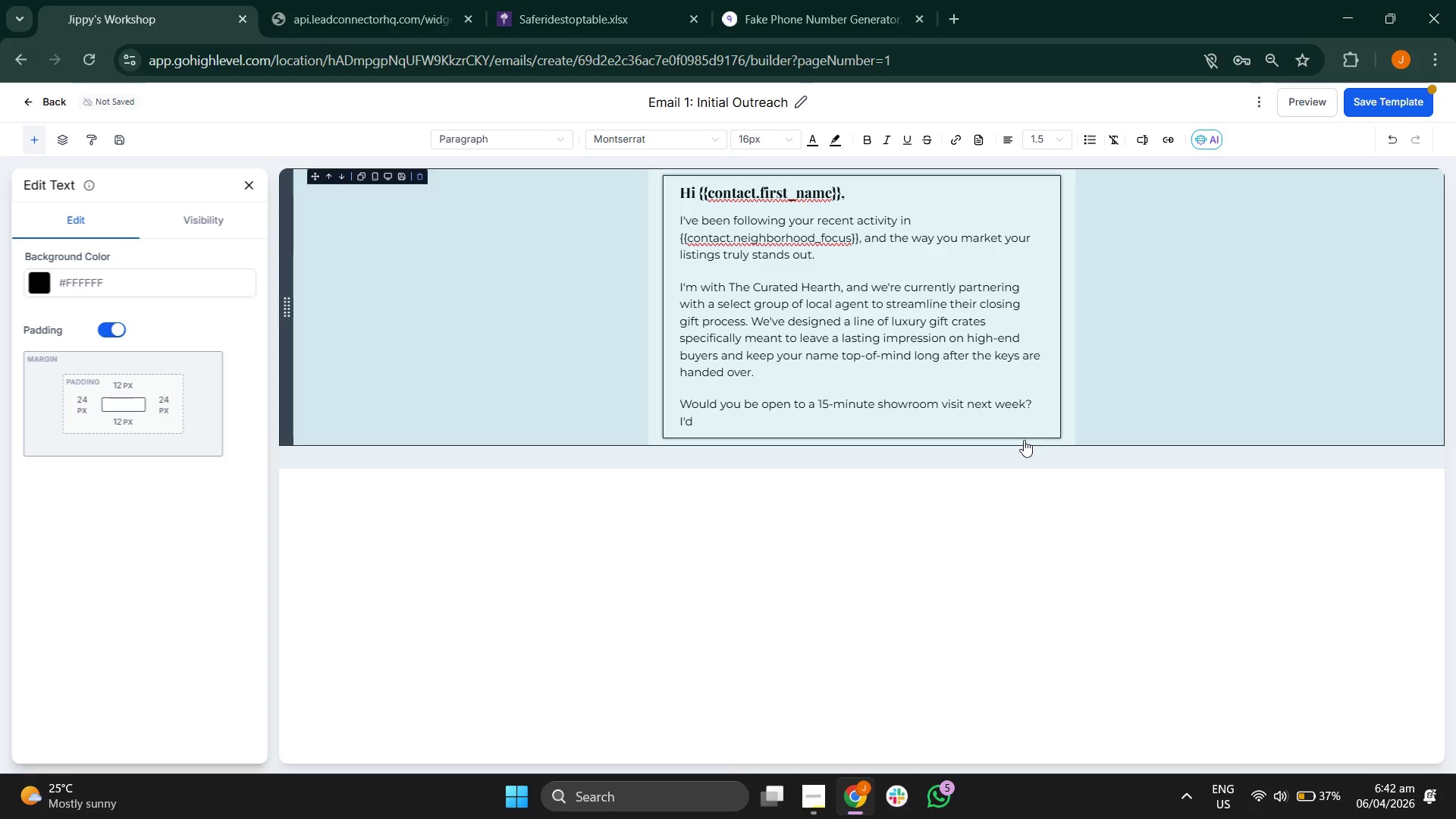 
type( love to show you the )
 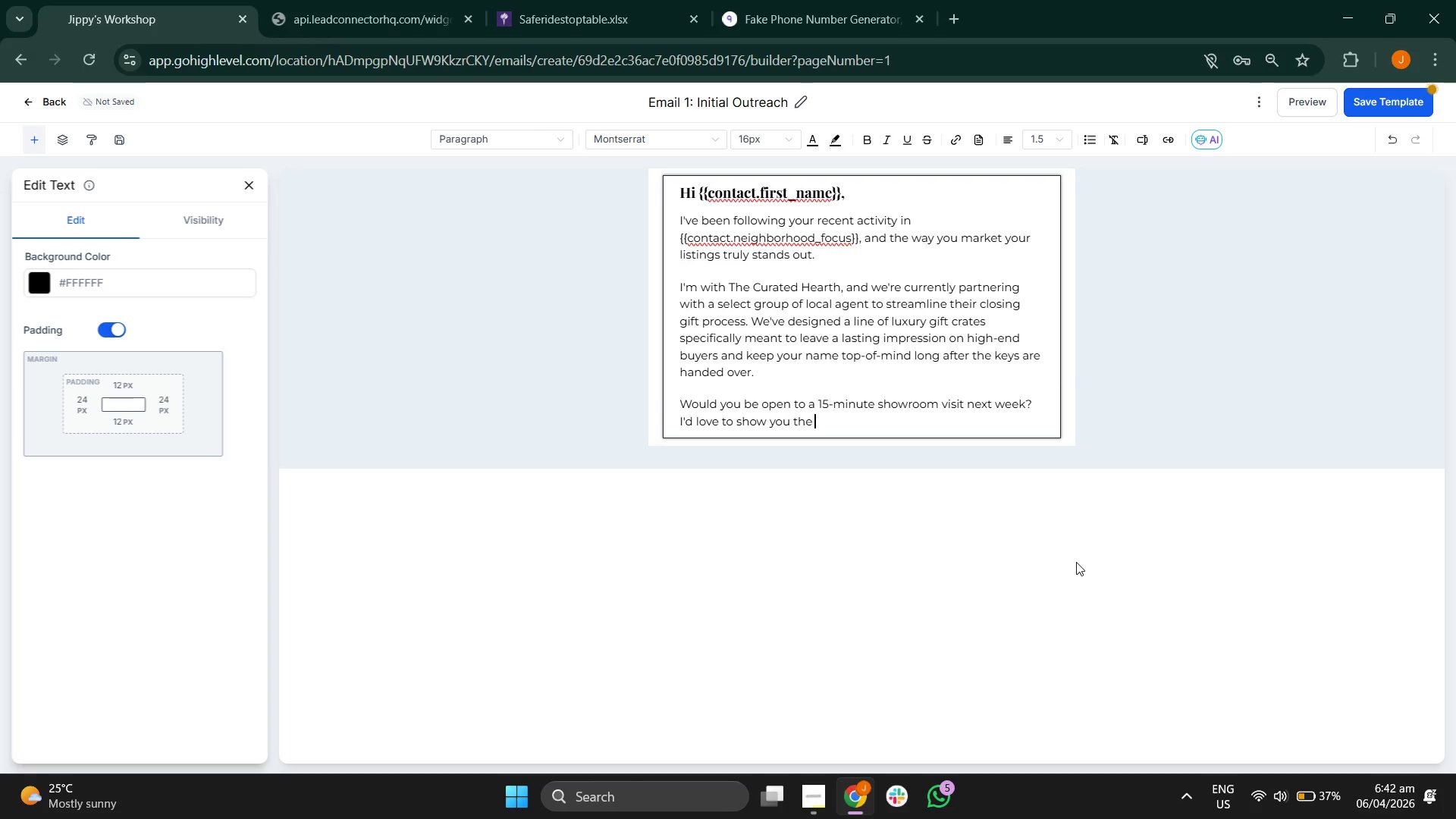 
type("Curated Hearh)
key(Backspace)
type(th" collection in person and discuss how we can customize )
 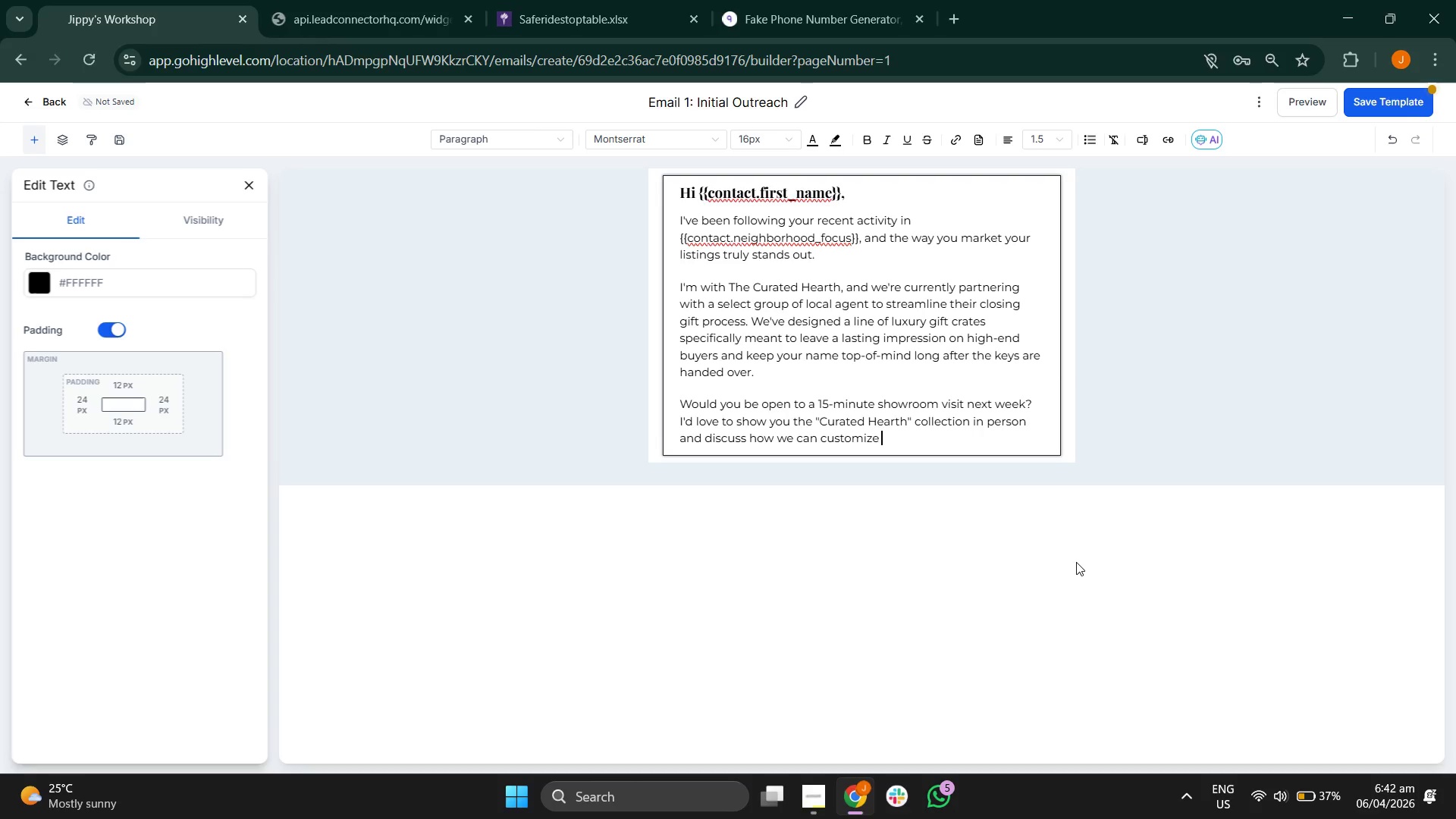 
wait(5.2)
 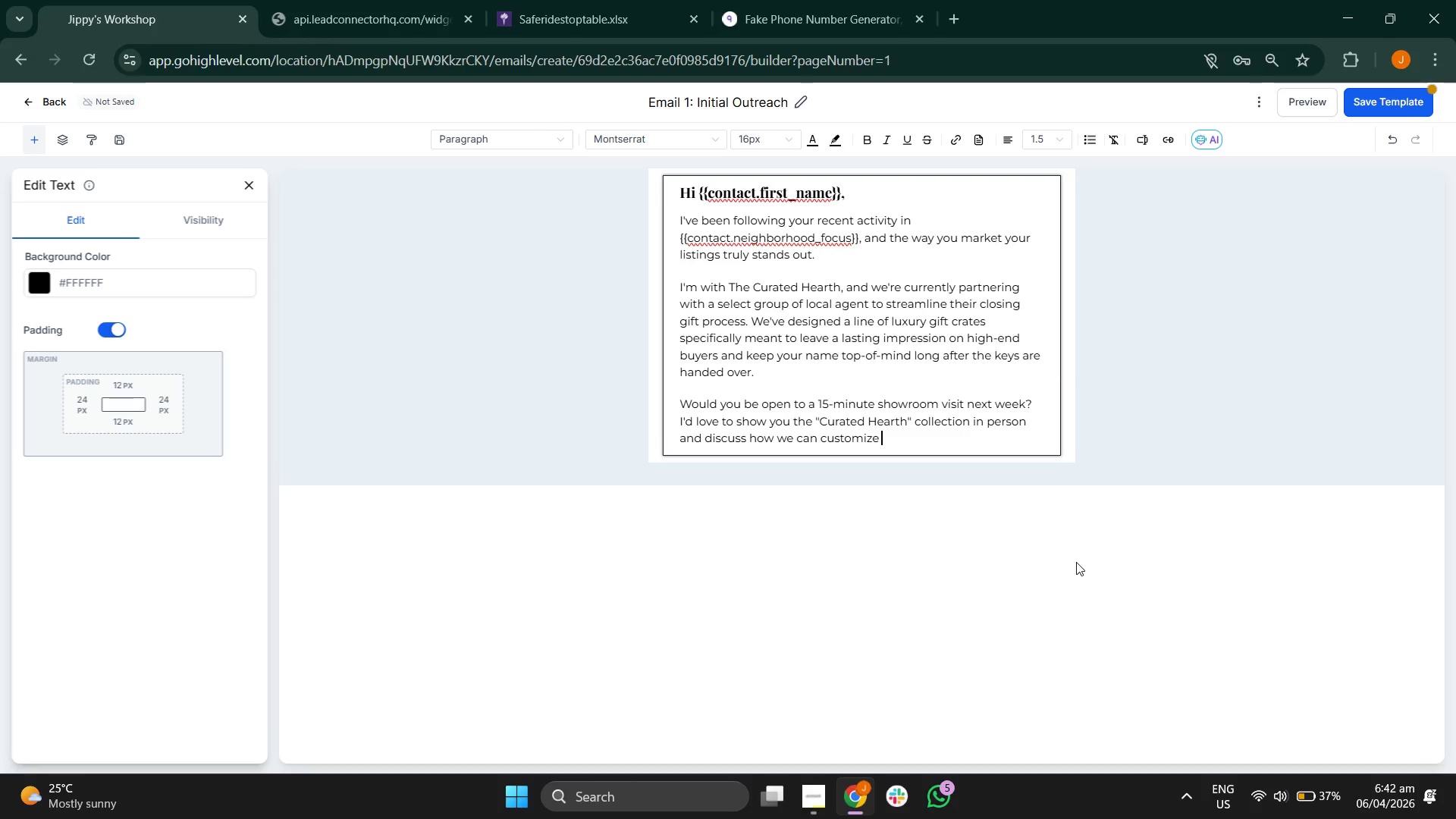 
type(these for your brand.)
 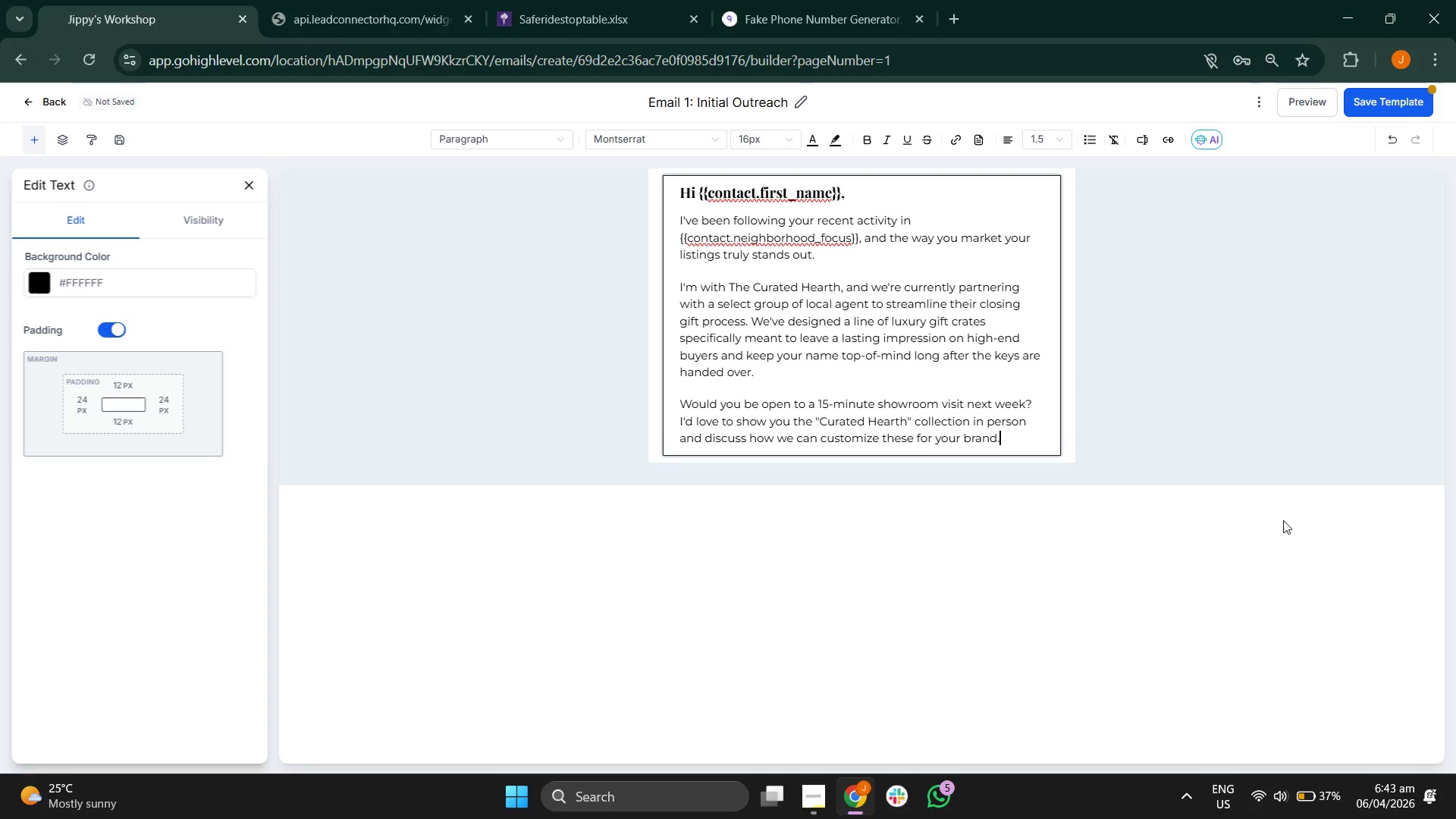 
key(Enter)
 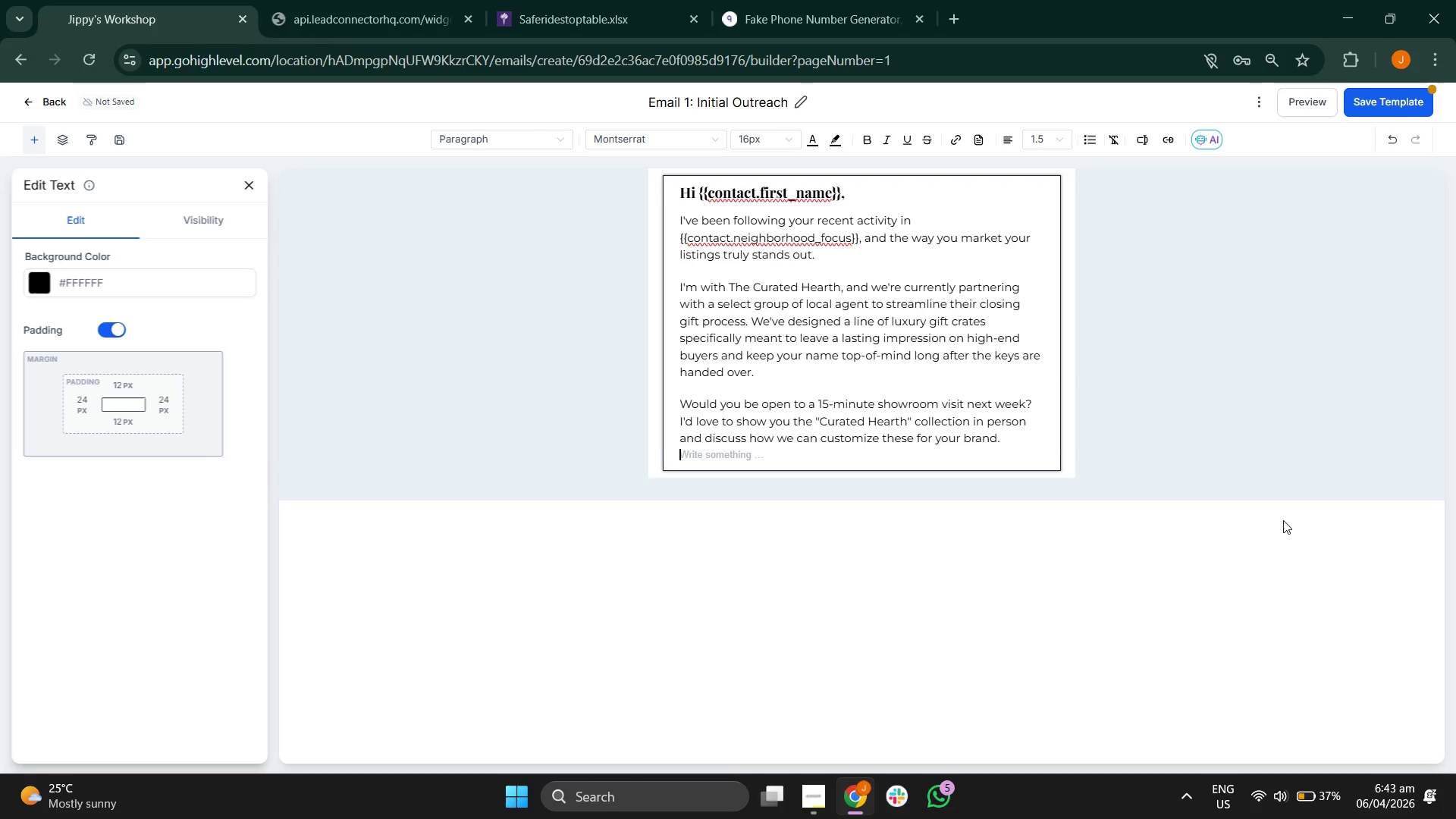 
key(Enter)
 